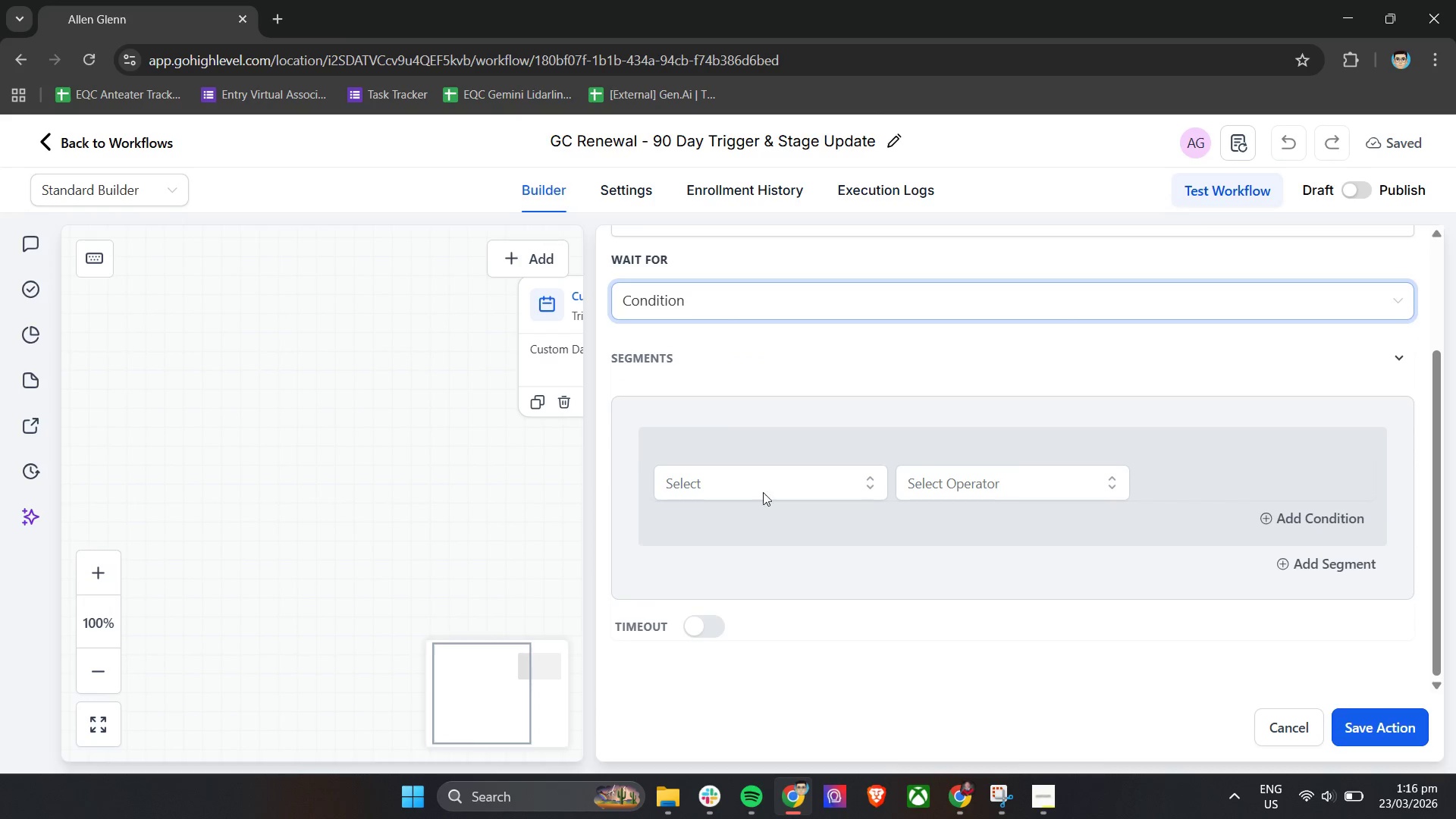 
left_click([762, 486])
 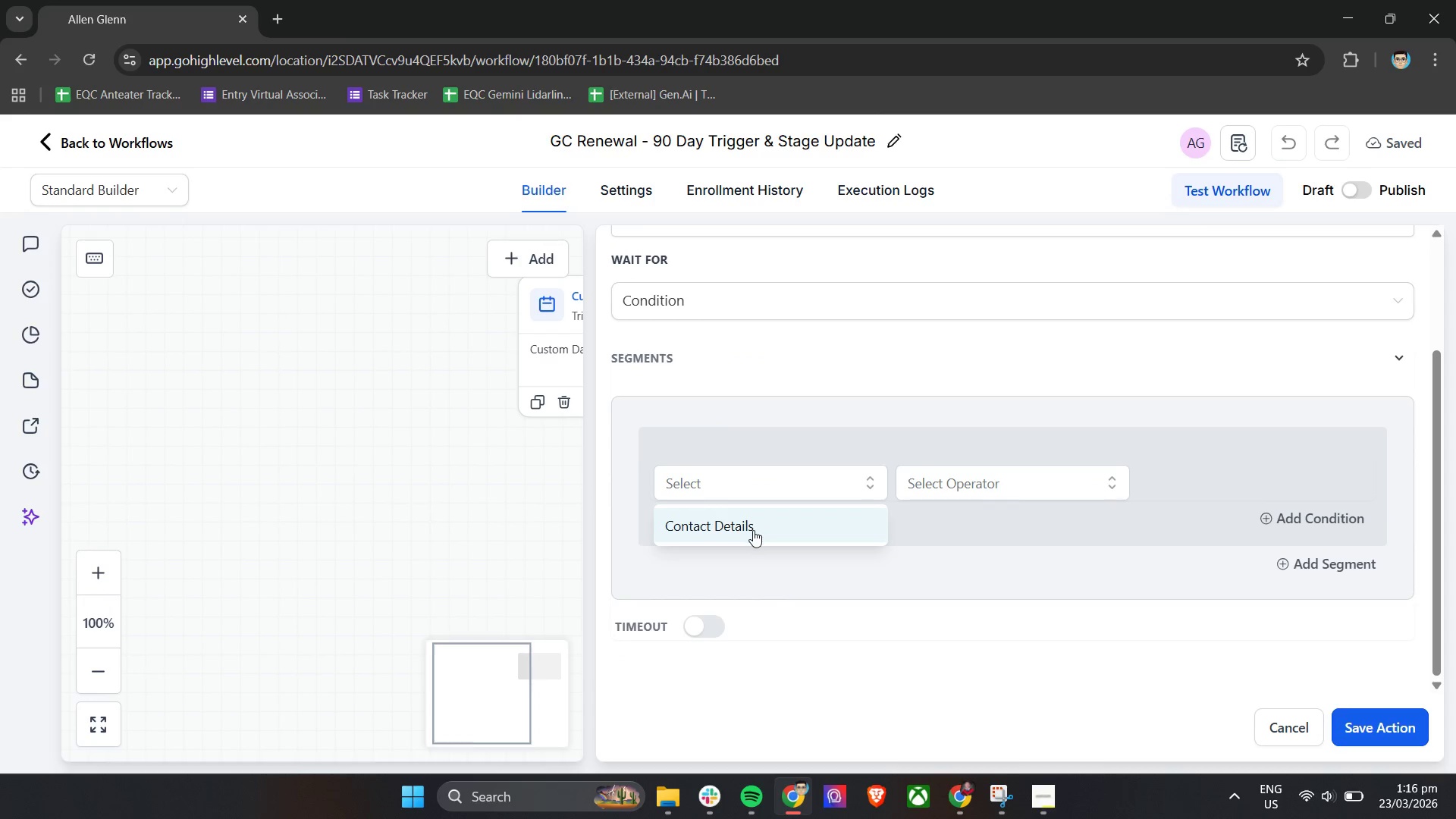 
left_click([753, 530])
 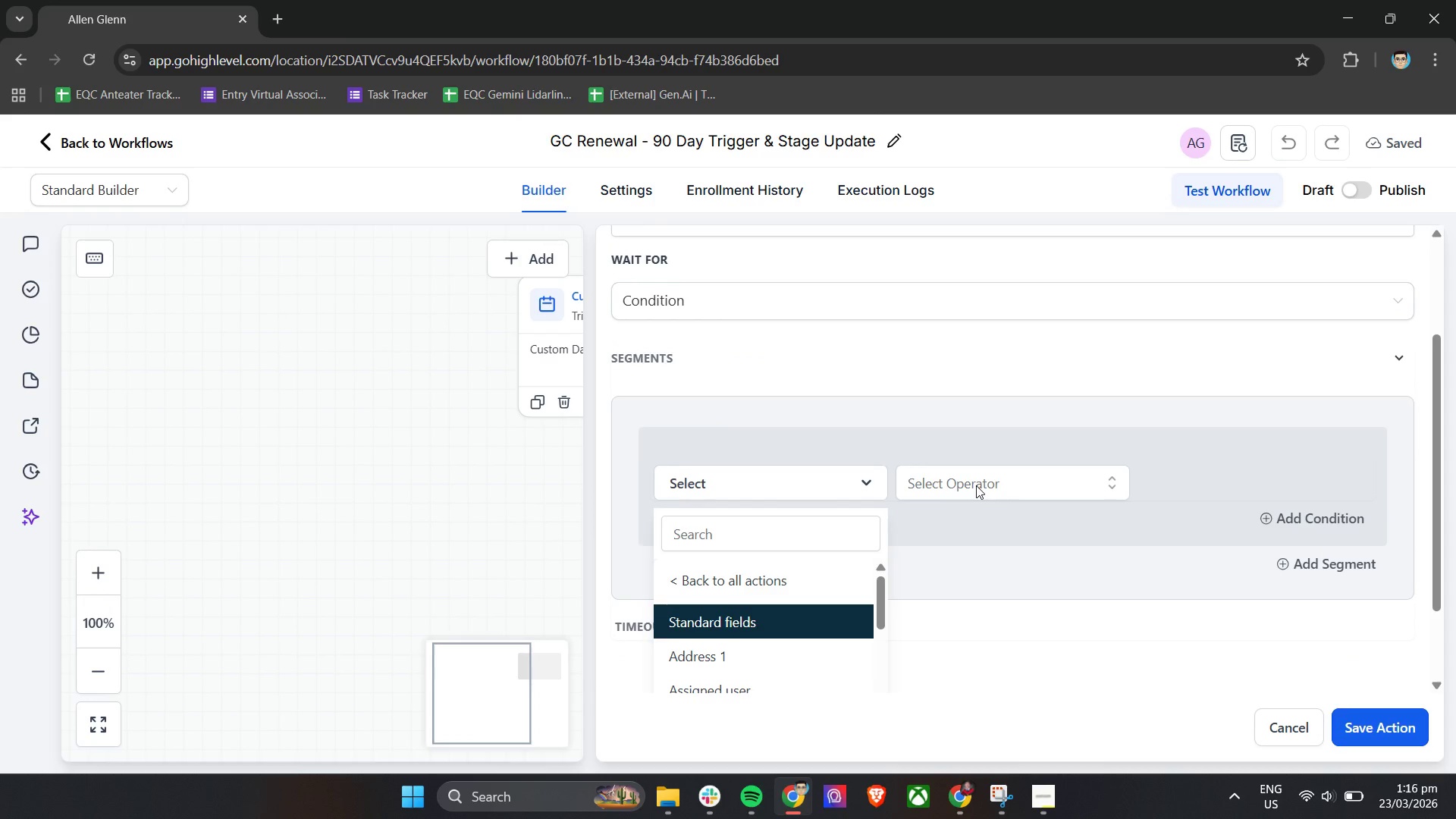 
scroll: coordinate [813, 519], scroll_direction: down, amount: 4.0
 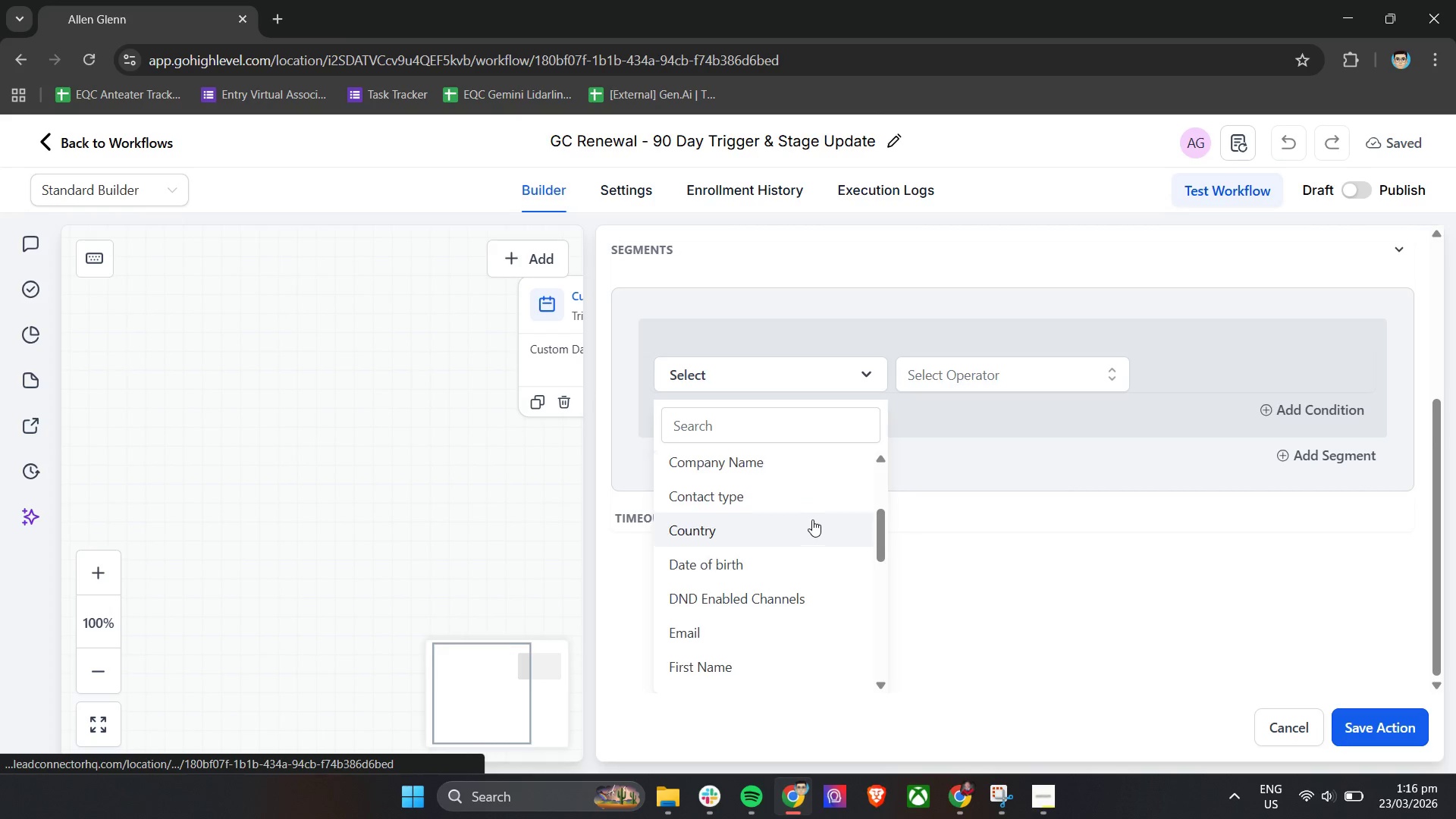 
scroll: coordinate [912, 480], scroll_direction: up, amount: 5.0
 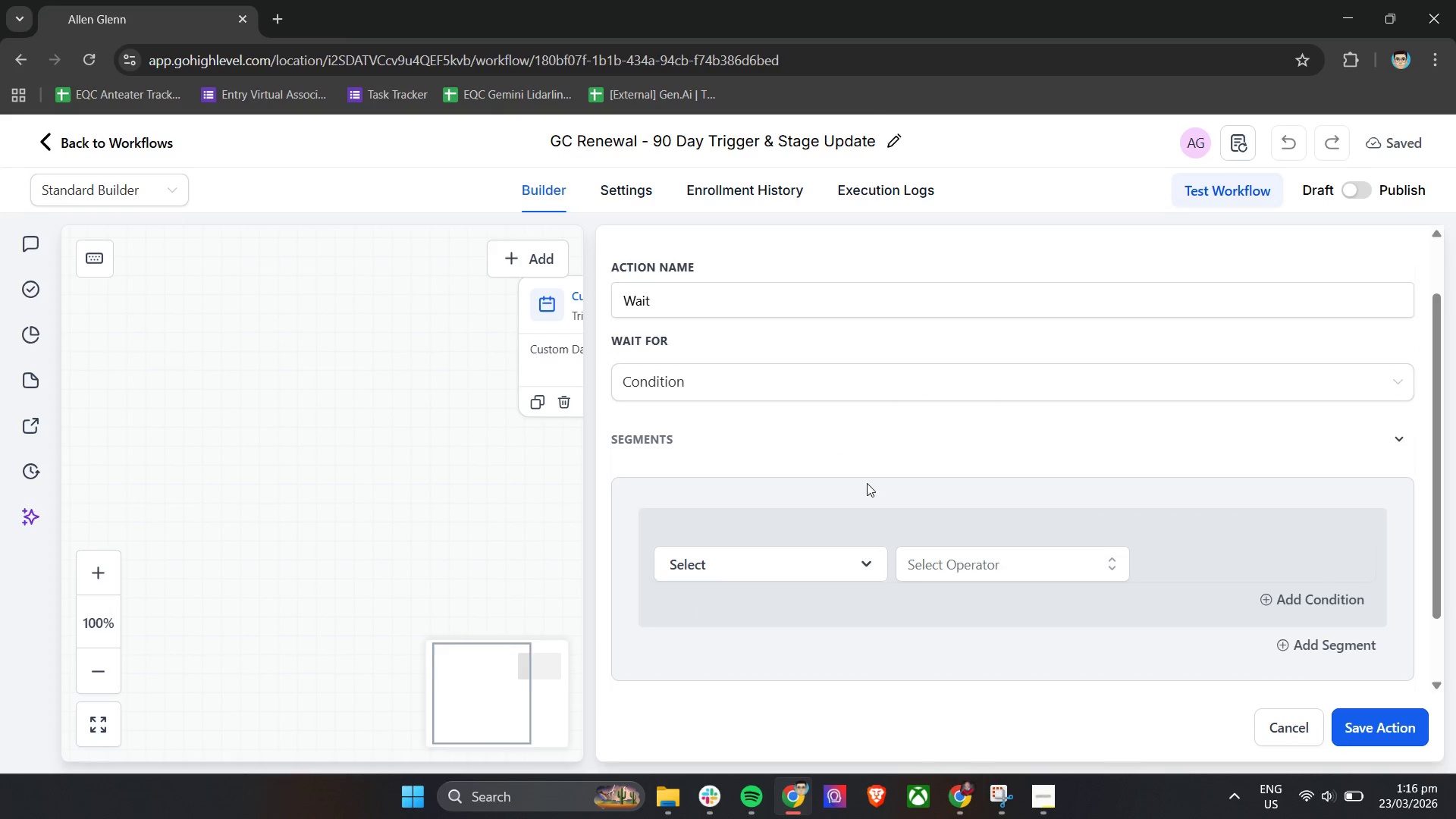 
left_click([968, 489])
 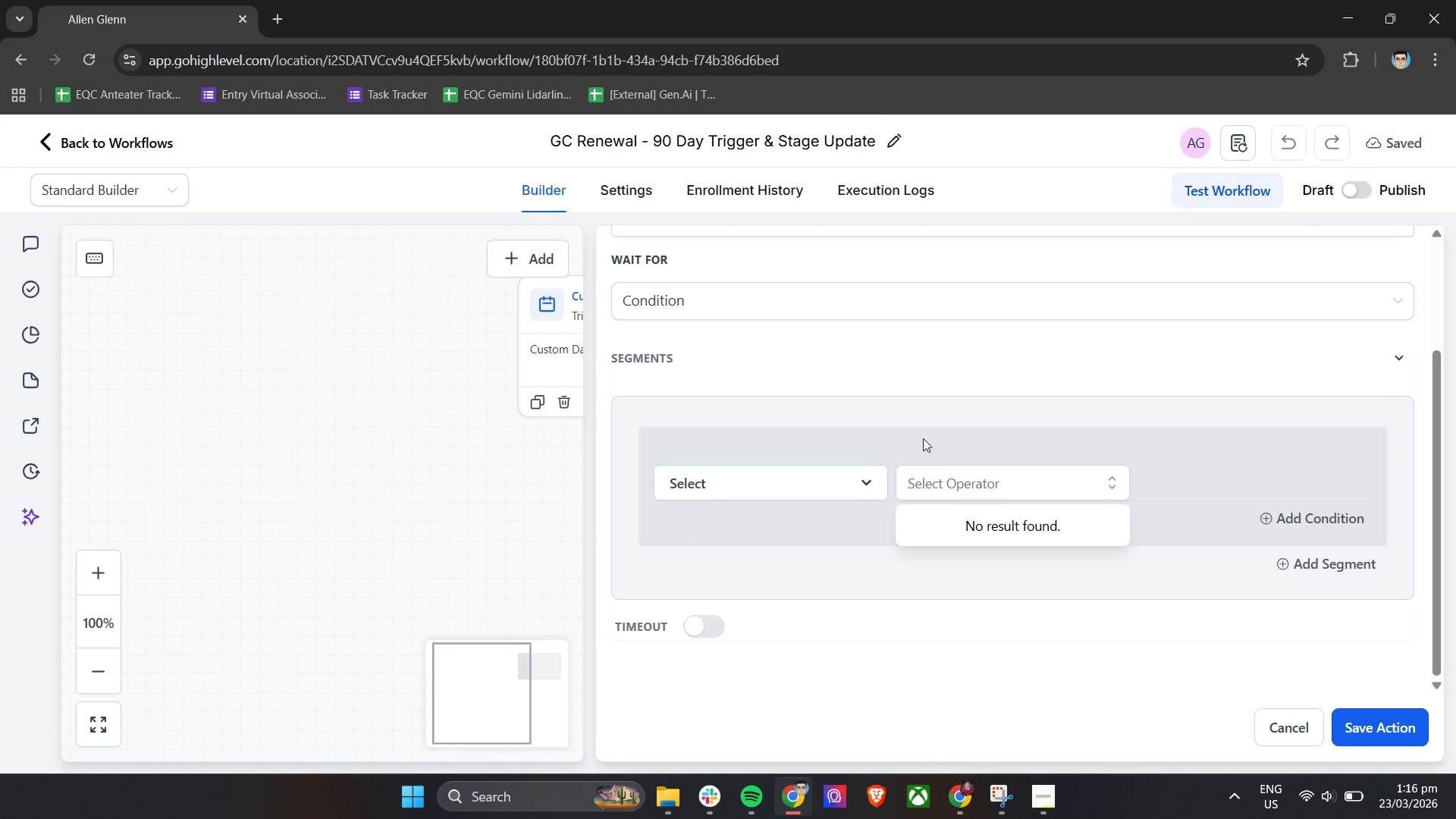 
scroll: coordinate [965, 519], scroll_direction: down, amount: 1.0
 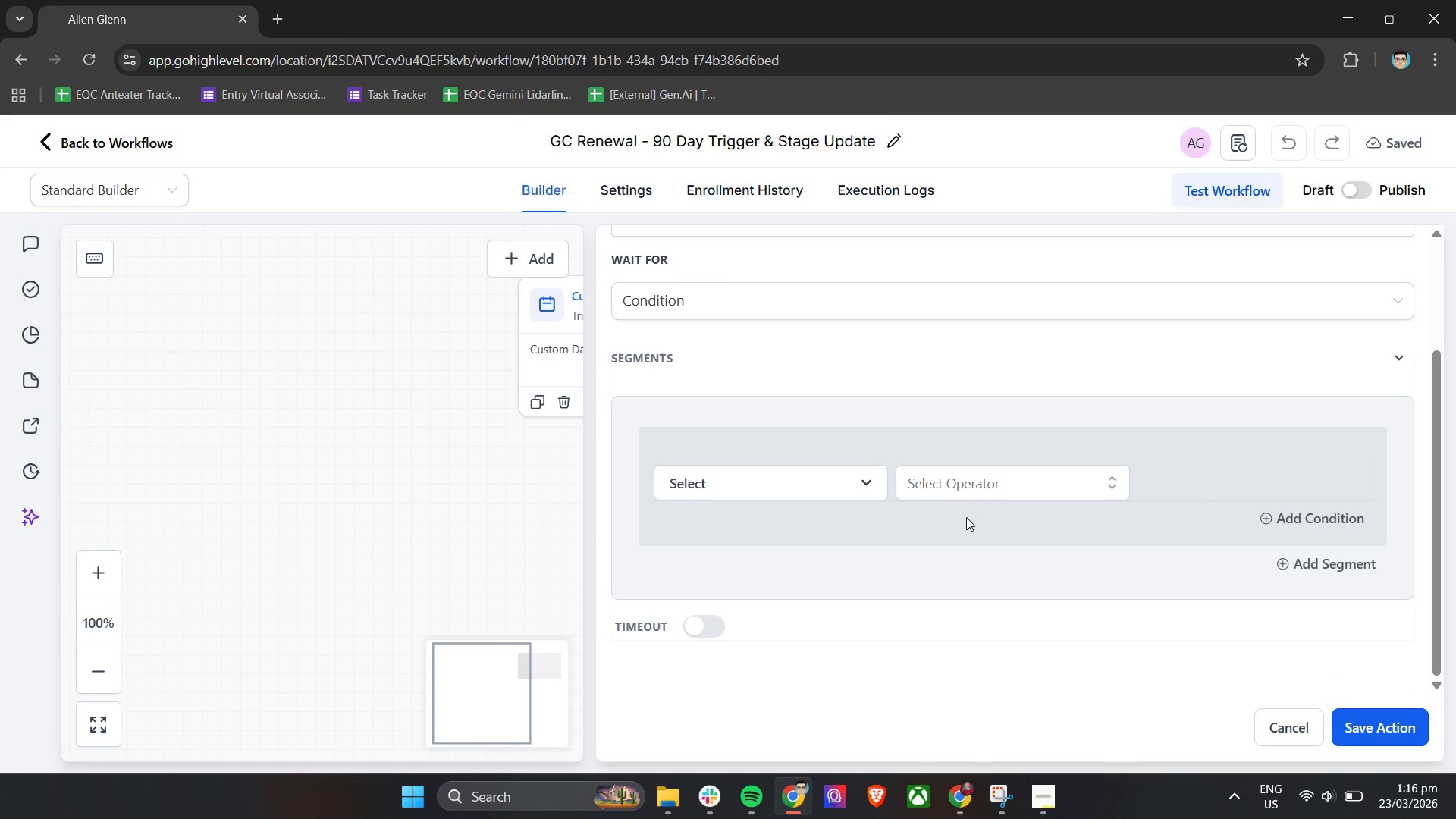 
left_click([921, 424])
 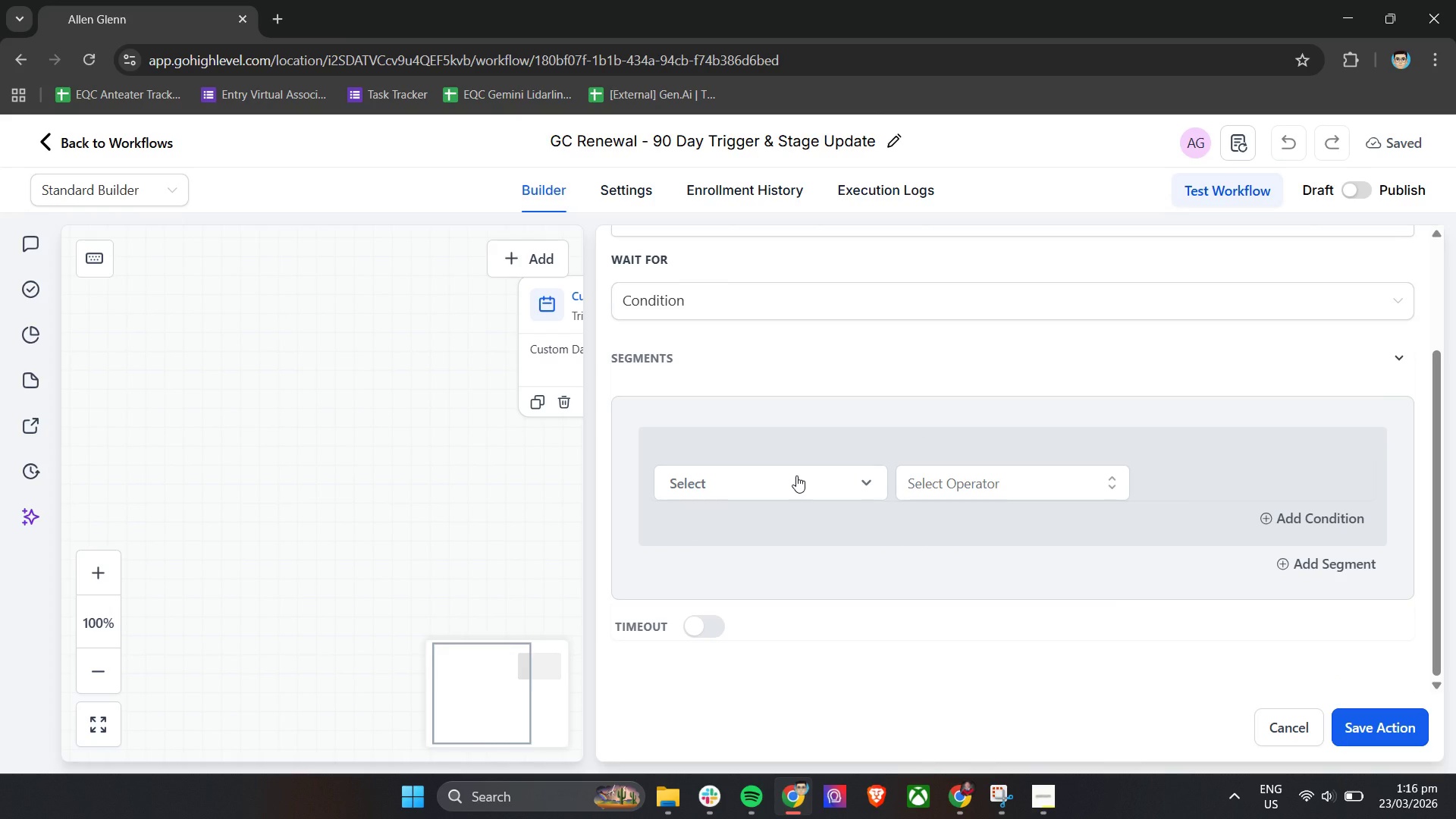 
scroll: coordinate [762, 585], scroll_direction: down, amount: 10.0
 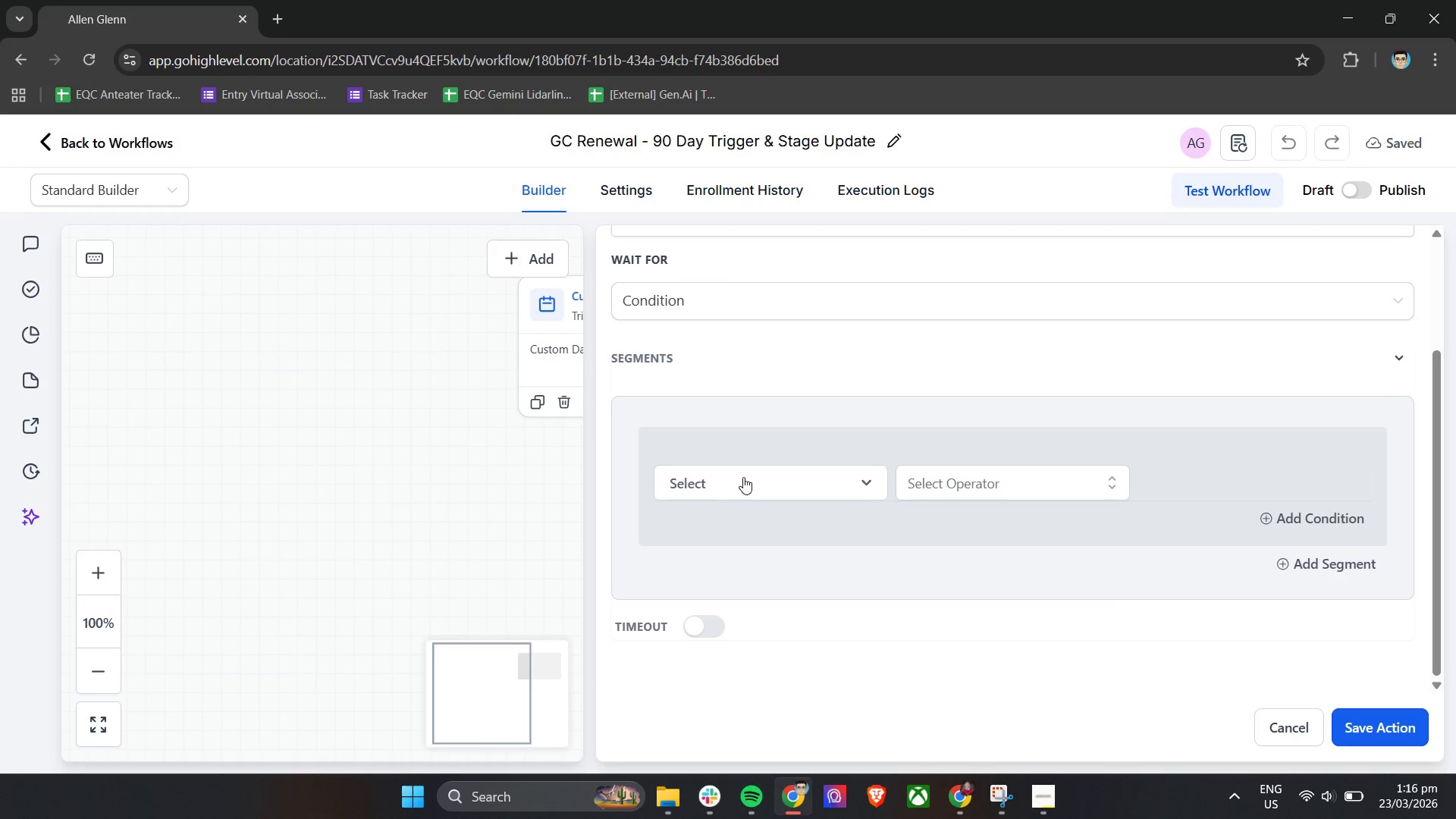 
left_click([743, 477])
 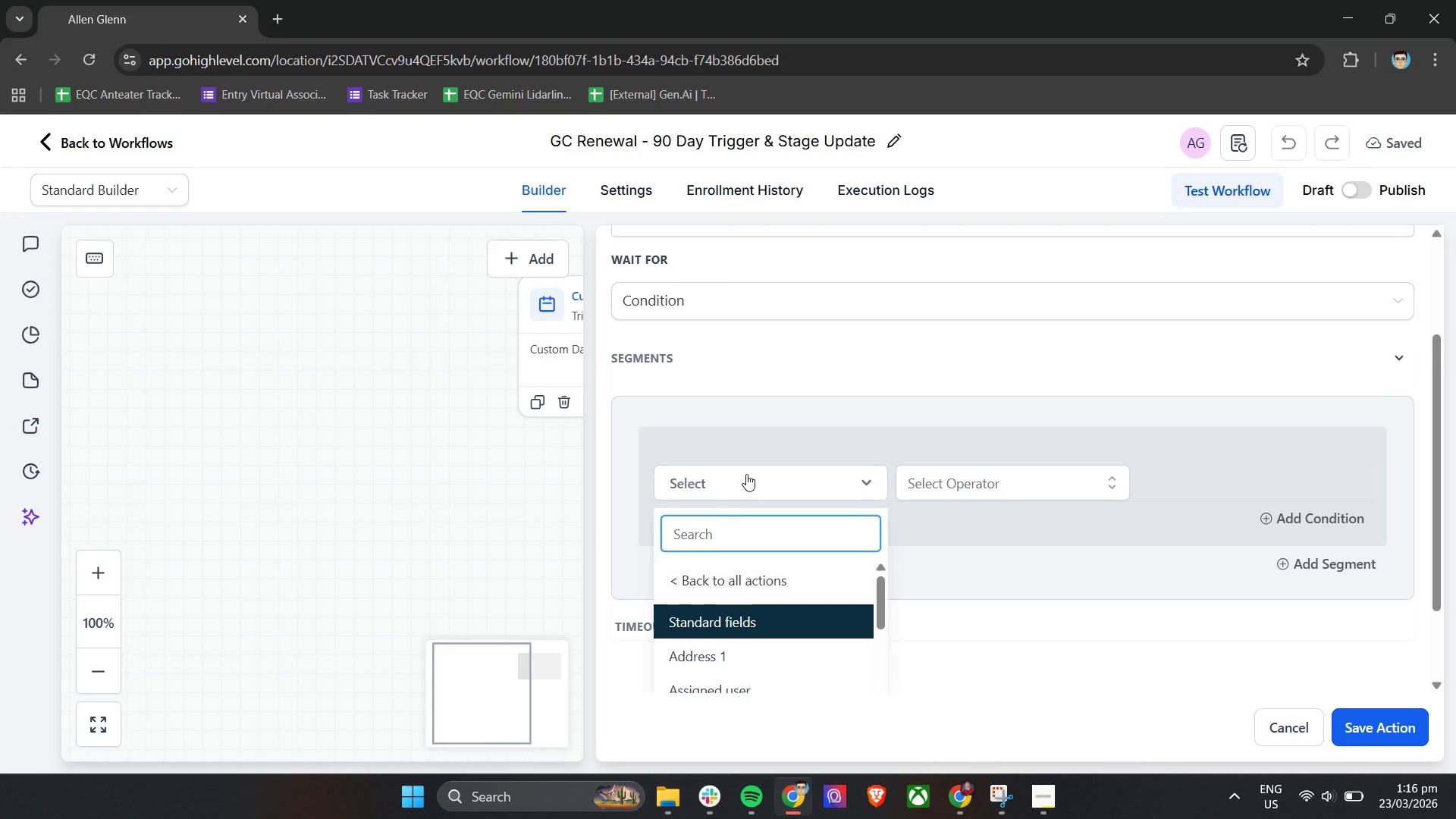 
scroll: coordinate [782, 460], scroll_direction: down, amount: 3.0
 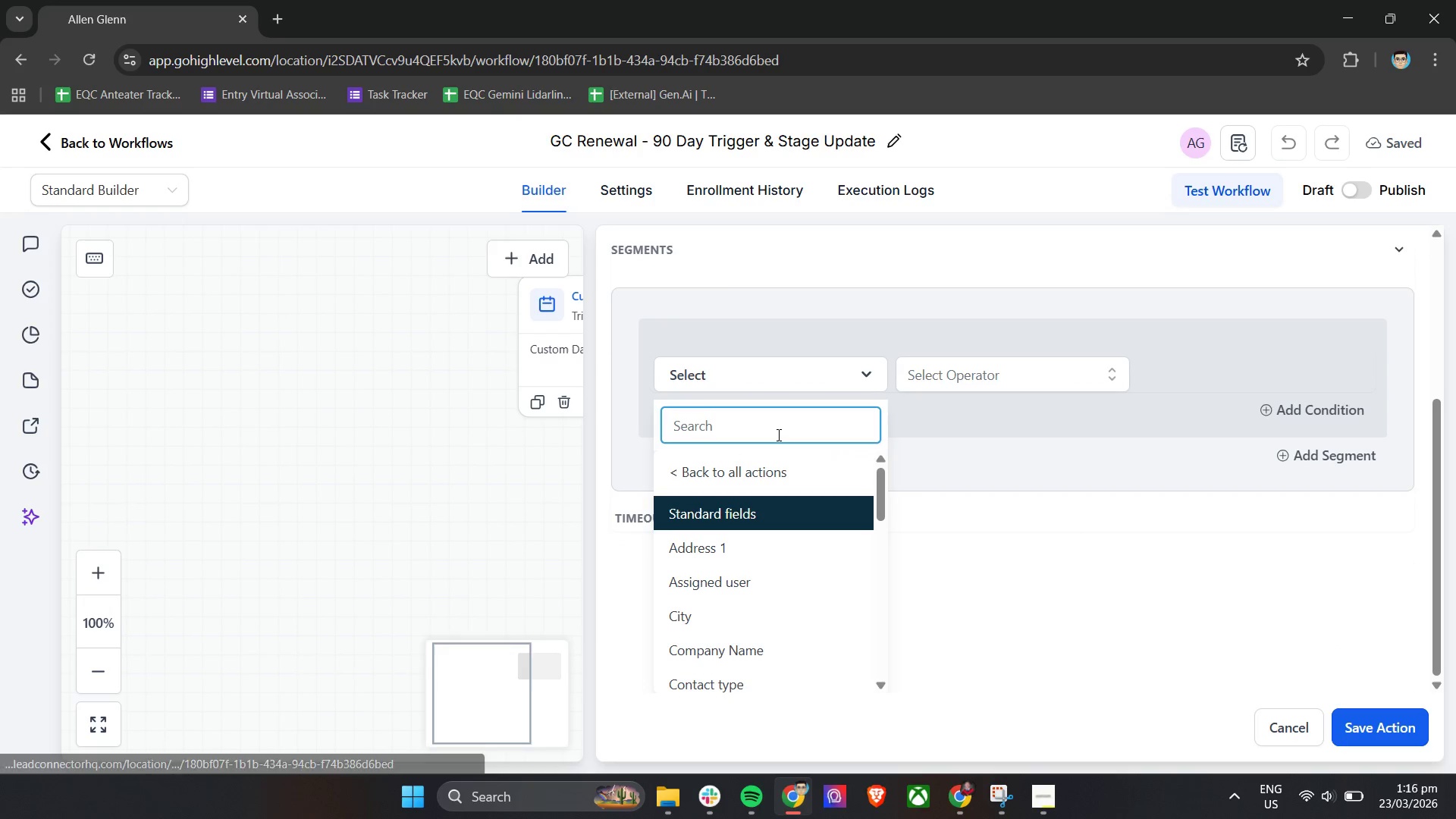 
left_click([777, 435])
 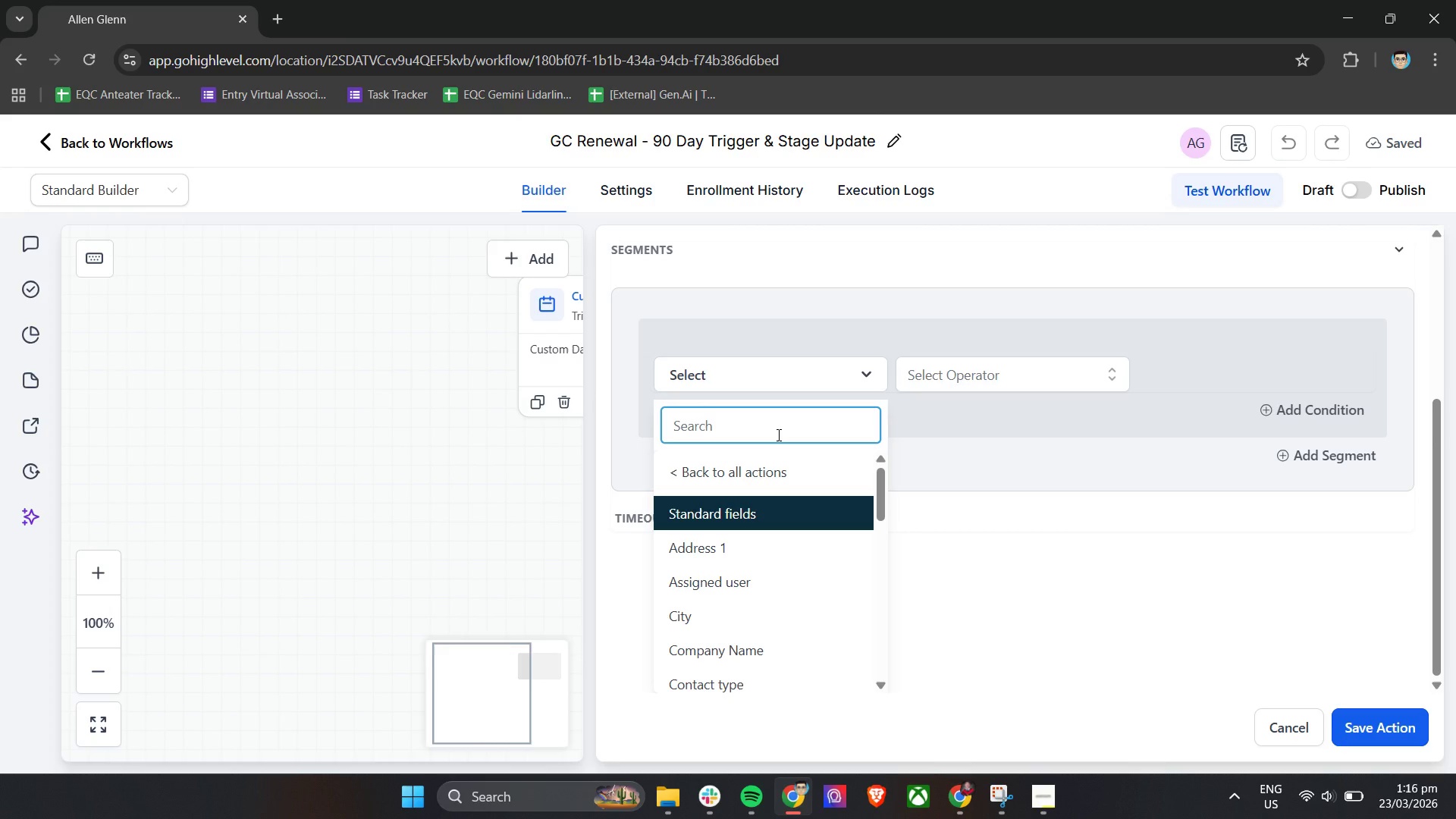 
type(Gre)
 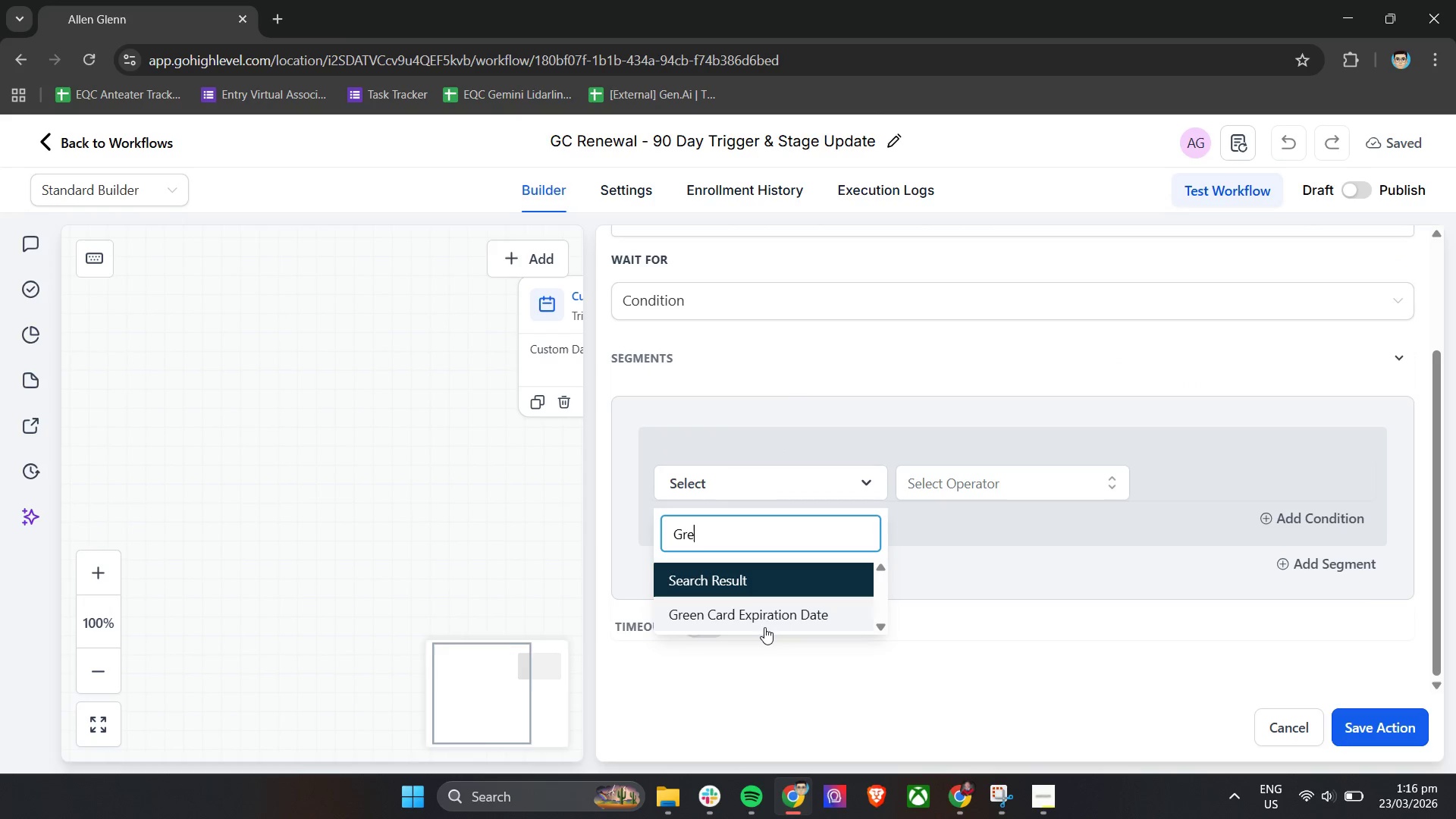 
left_click([763, 626])
 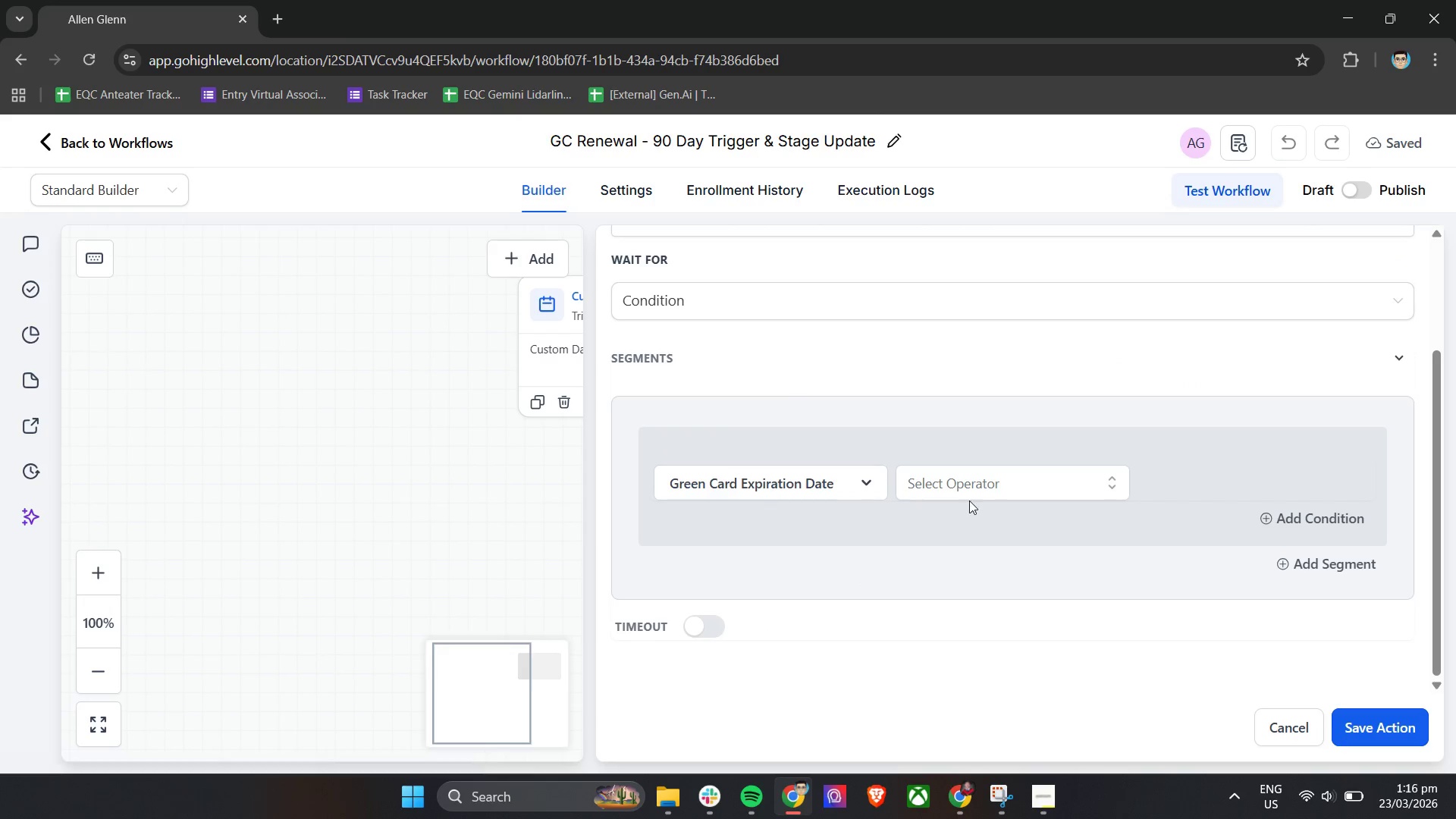 
left_click([984, 475])
 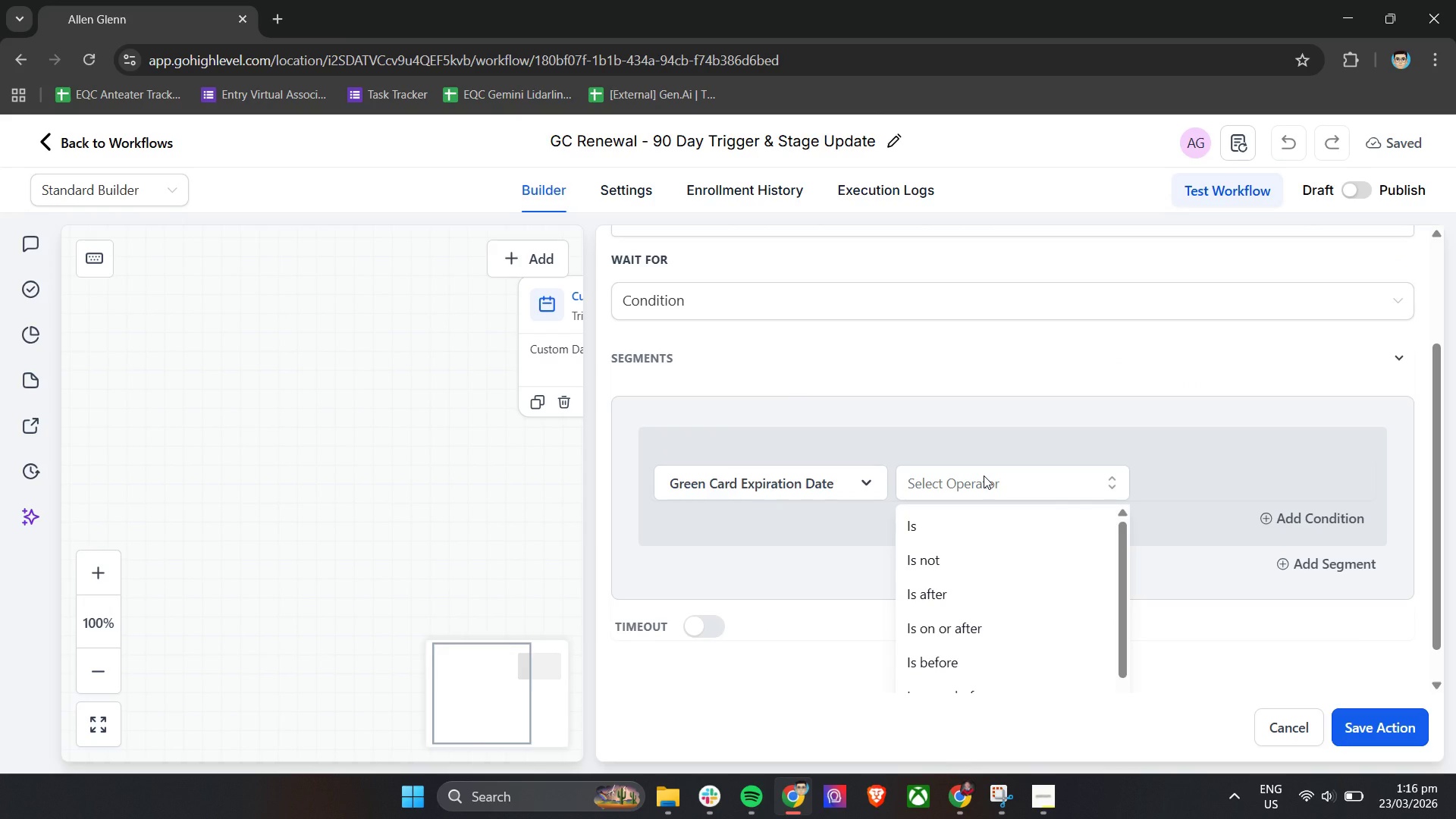 
type(is)
 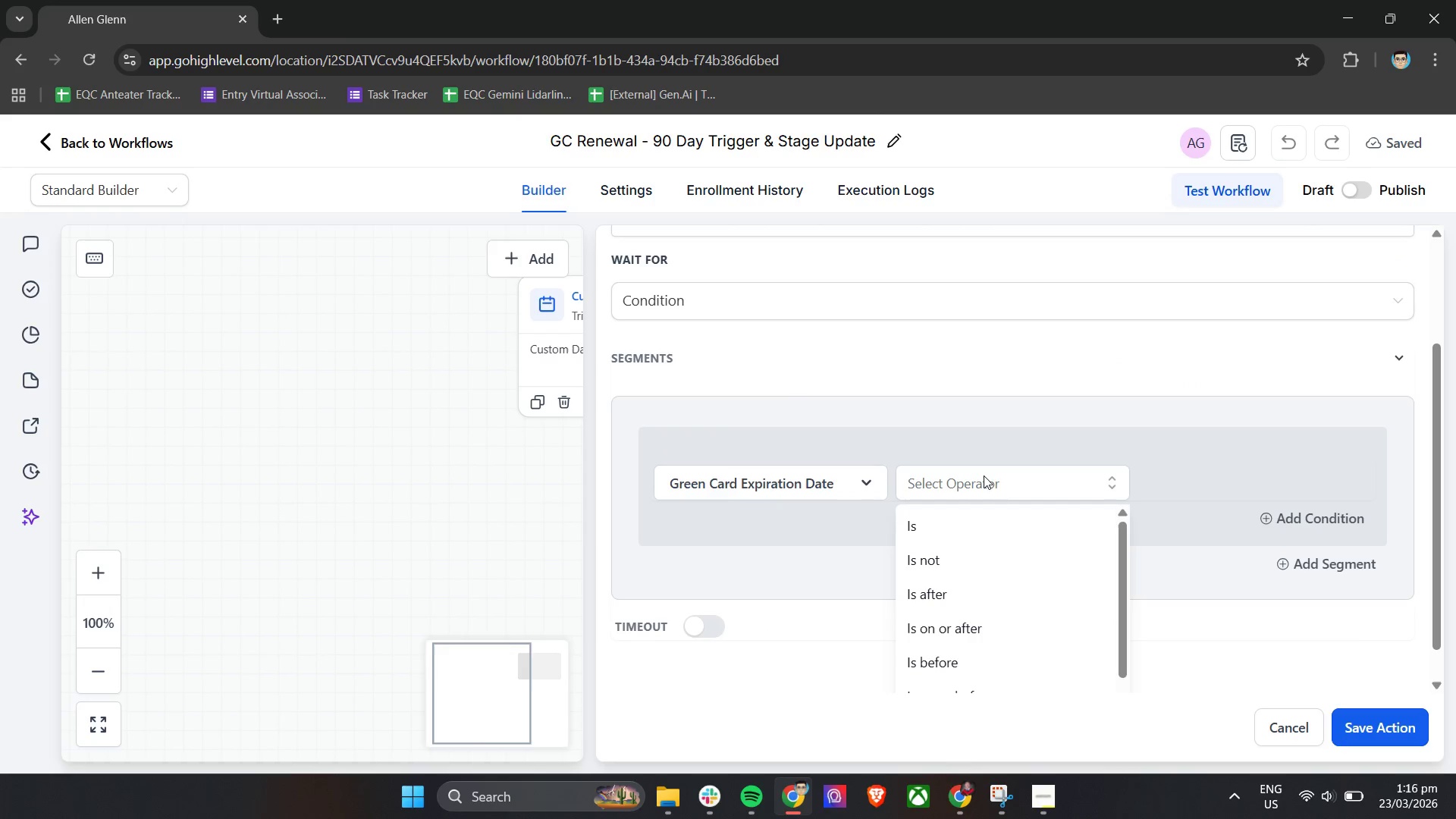 
scroll: coordinate [1049, 605], scroll_direction: down, amount: 6.0
 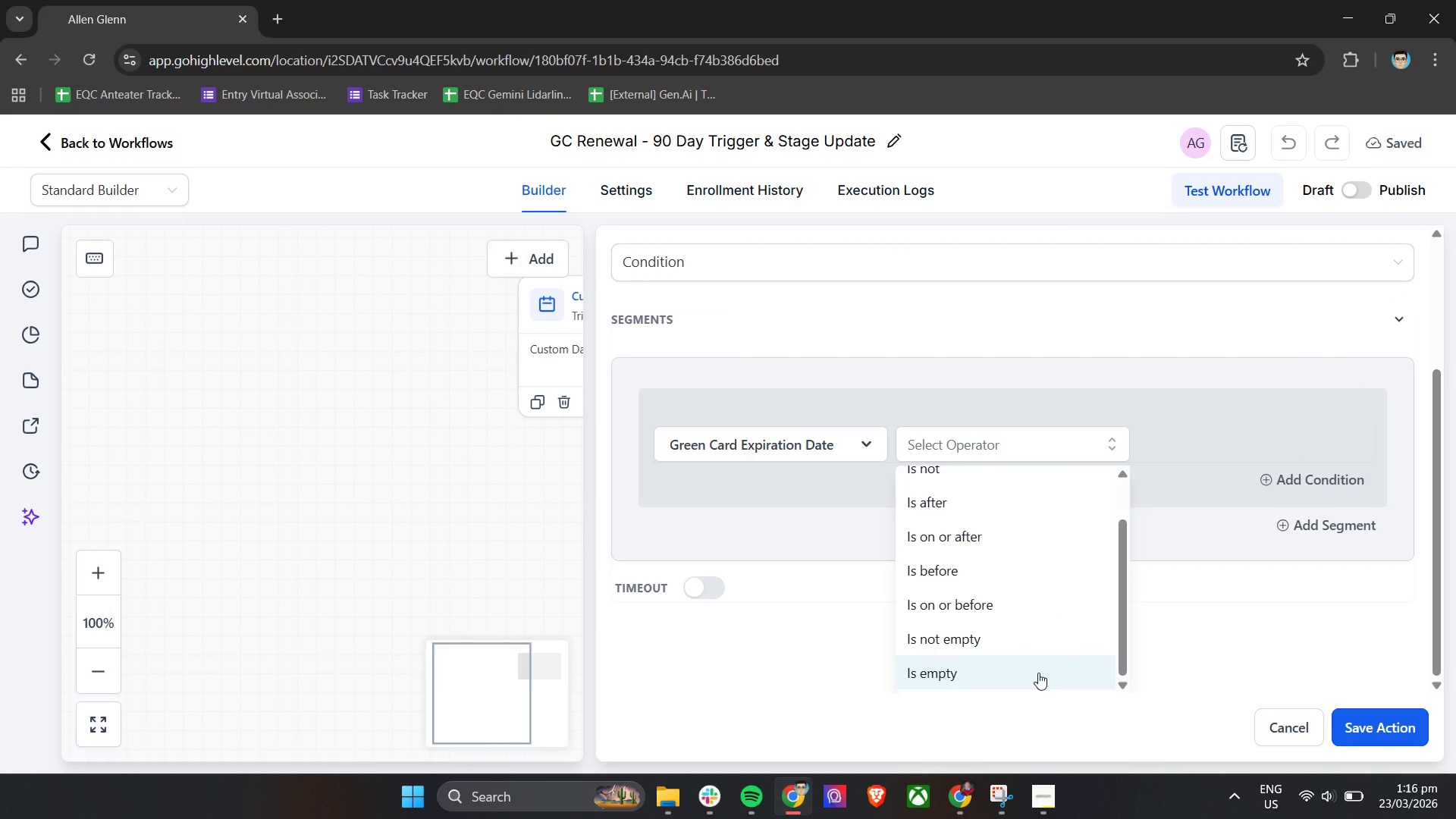 
scroll: coordinate [1038, 673], scroll_direction: up, amount: 4.0
 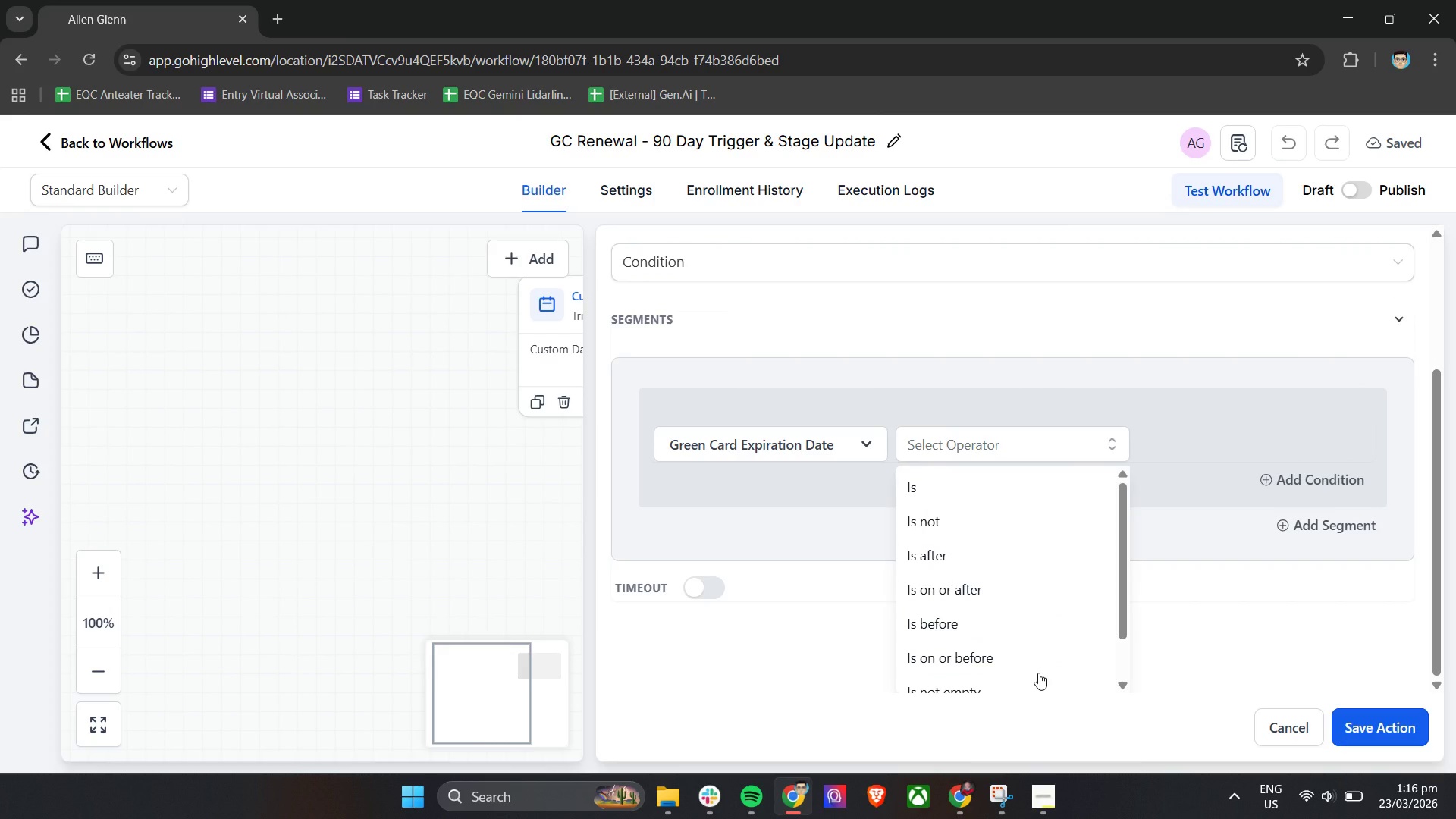 
wait(10.98)
 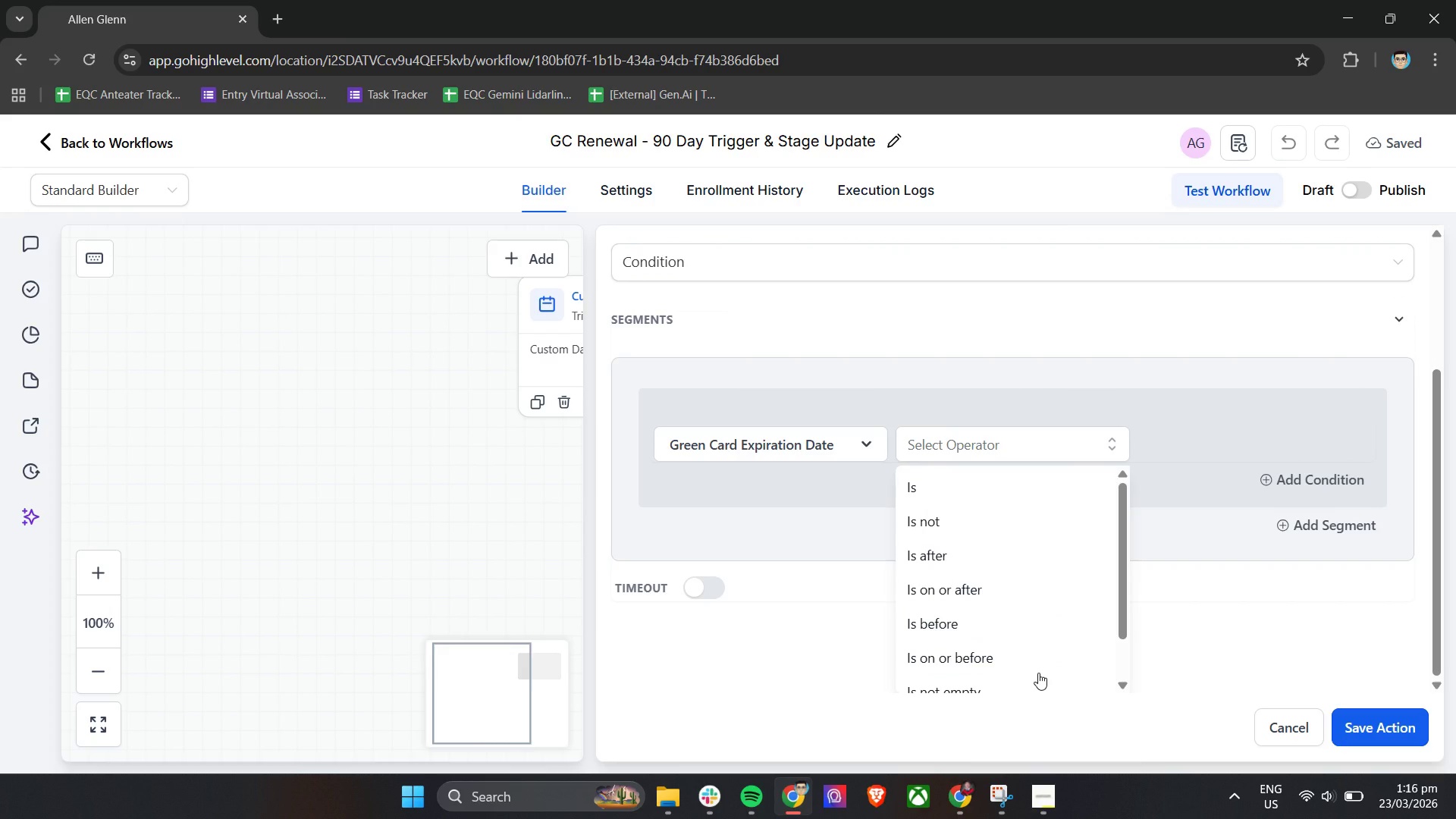 
scroll: coordinate [1034, 574], scroll_direction: down, amount: 4.0
 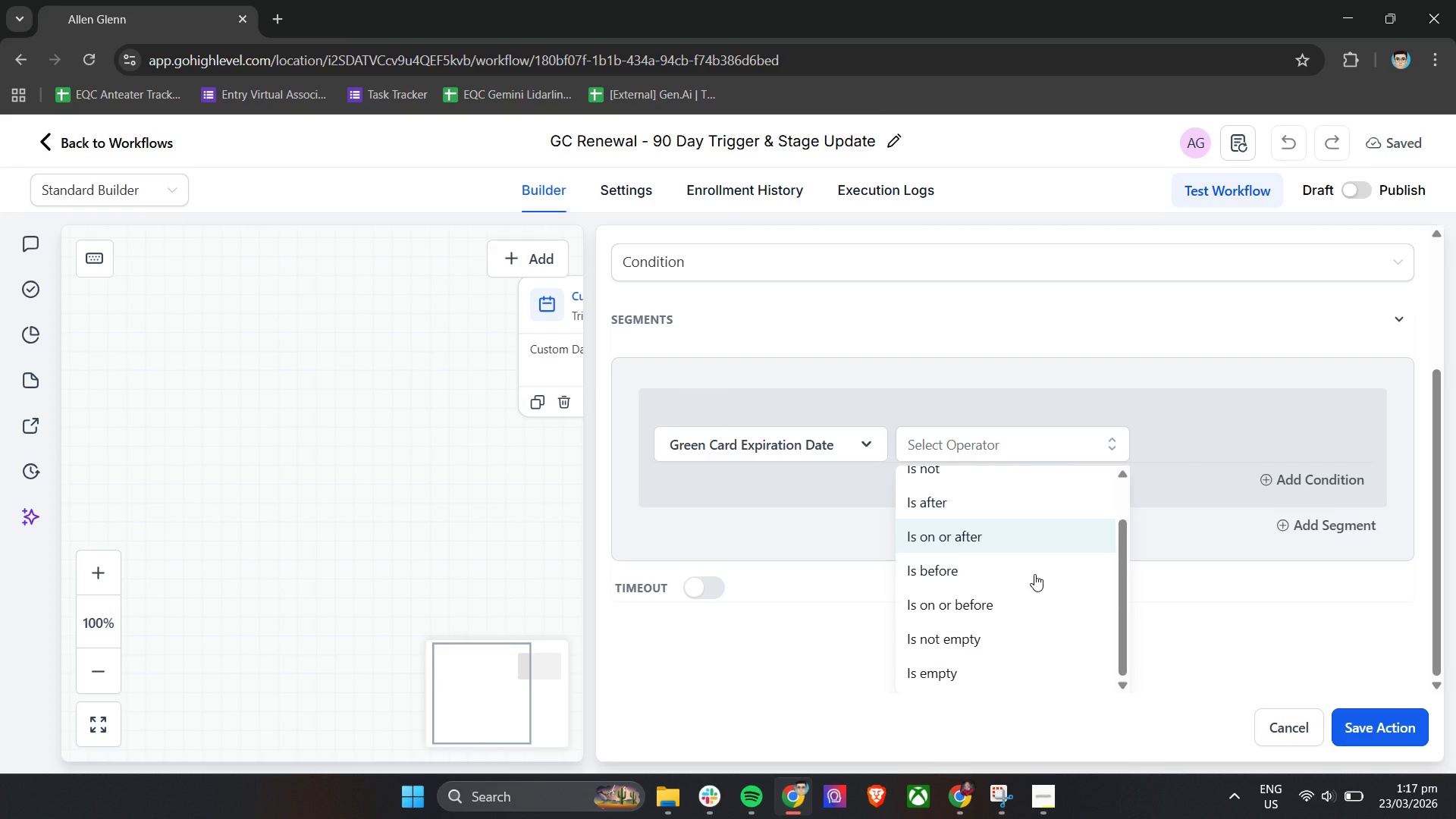 
wait(32.43)
 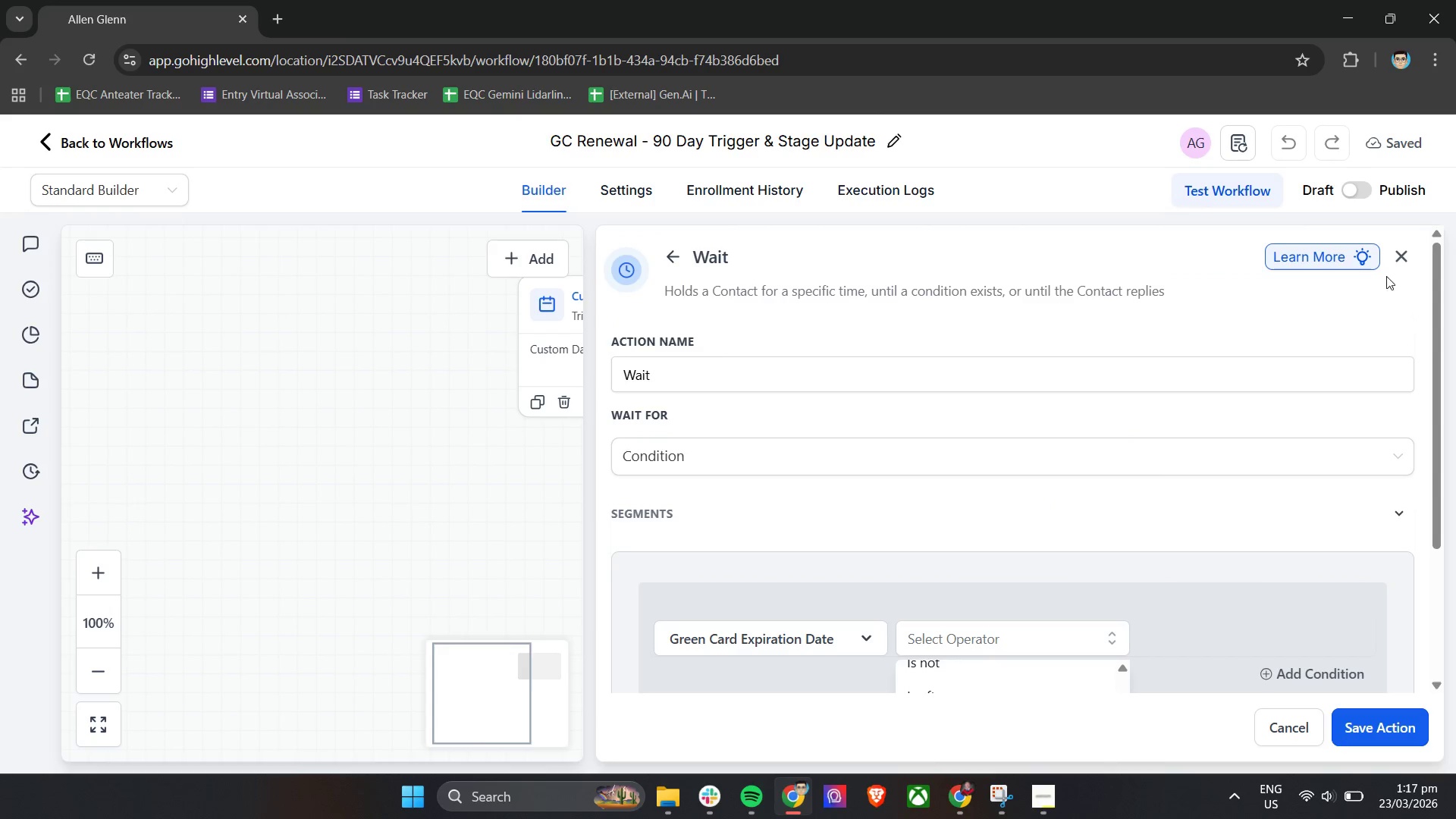 
left_click([1402, 267])
 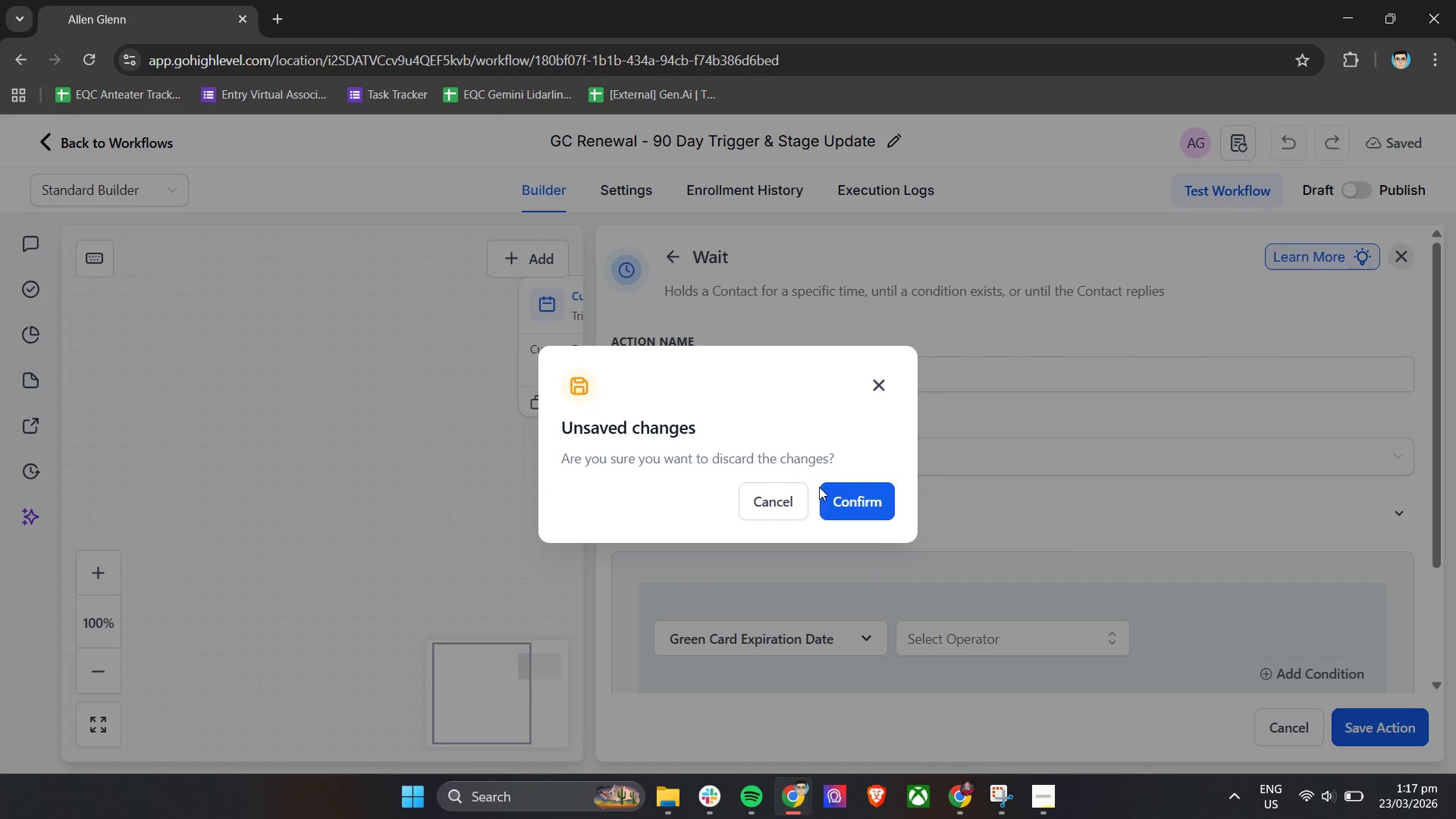 
scroll: coordinate [1282, 338], scroll_direction: up, amount: 5.0
 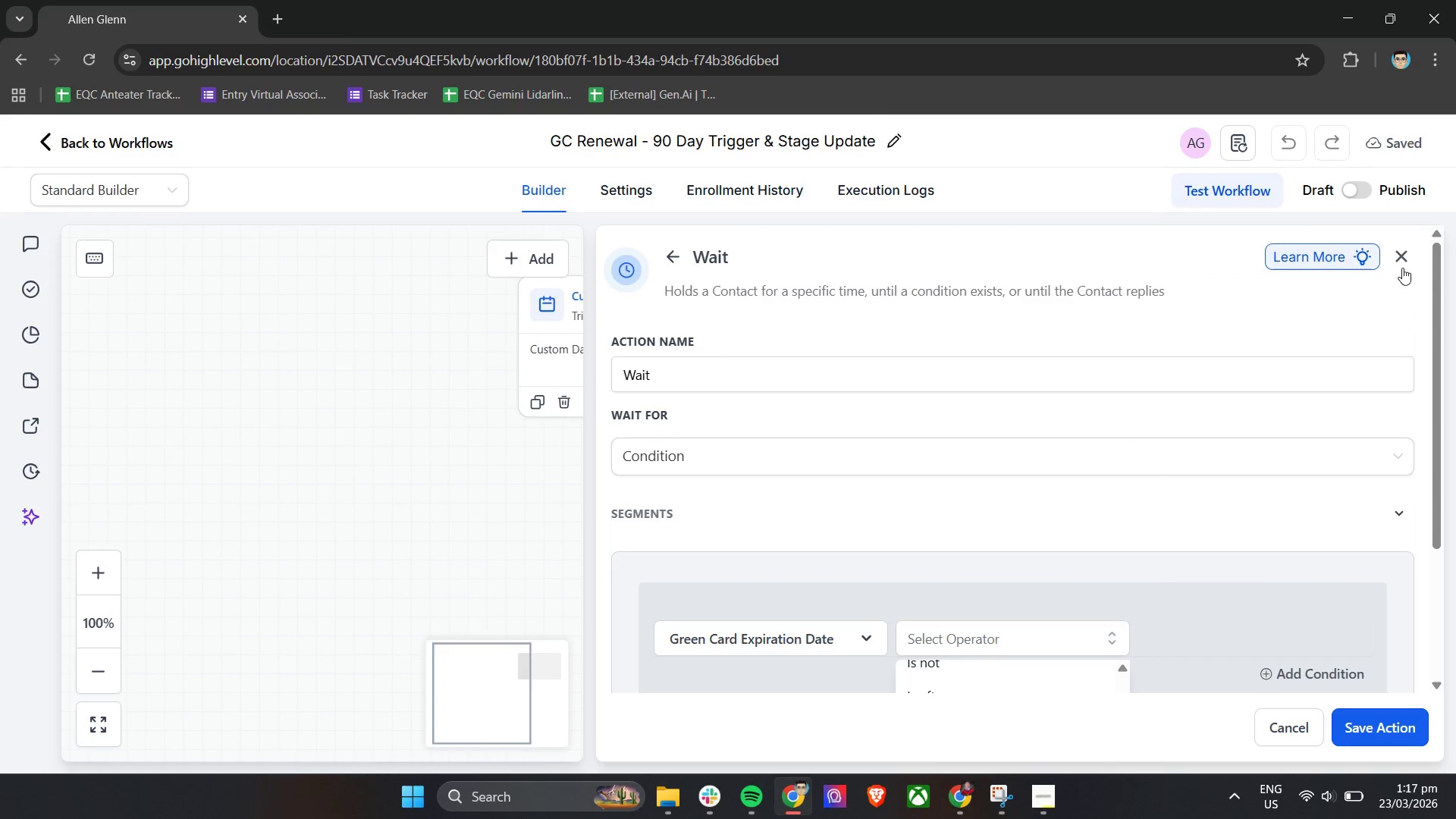 
left_click([846, 505])
 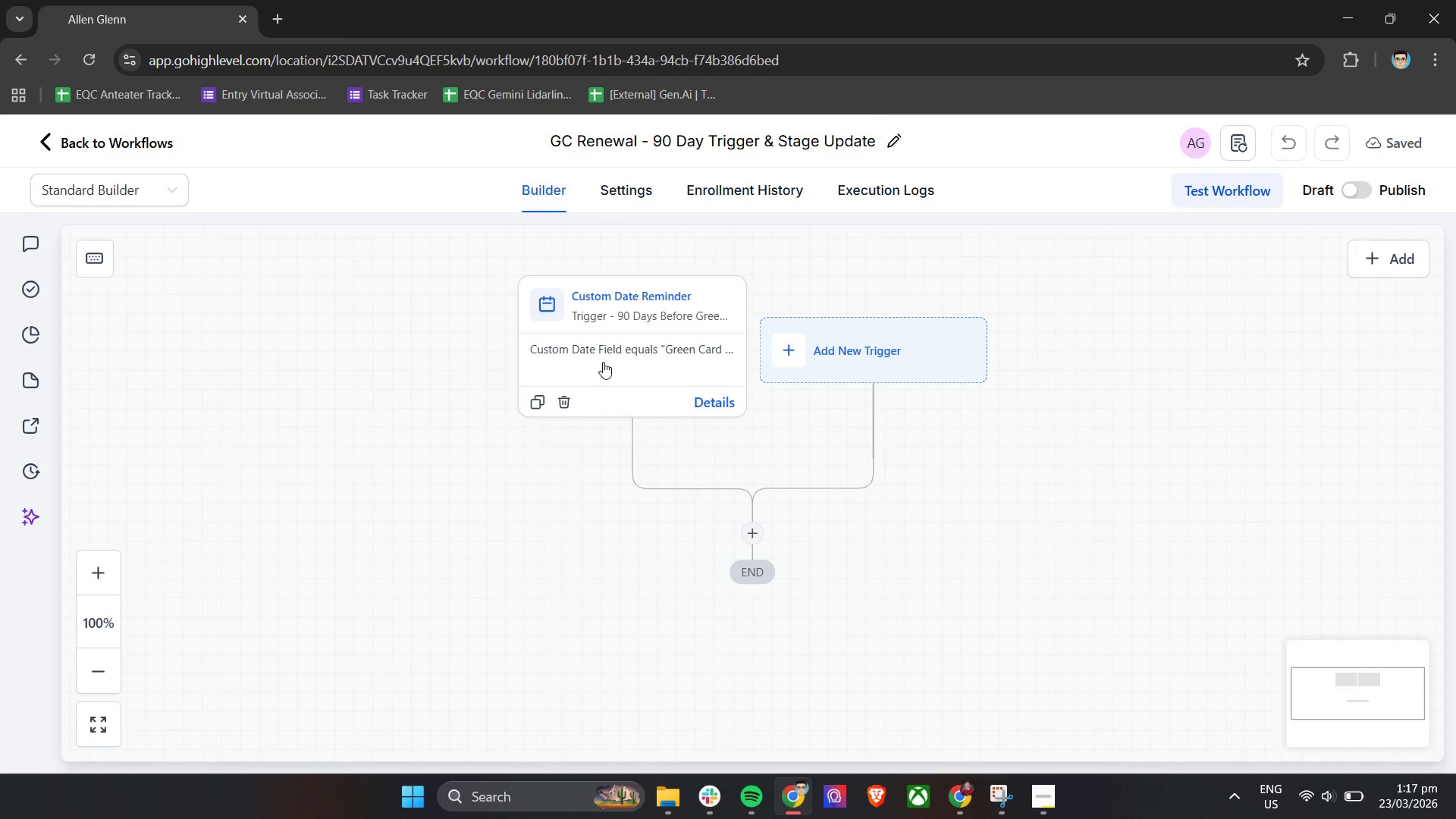 
left_click([604, 359])
 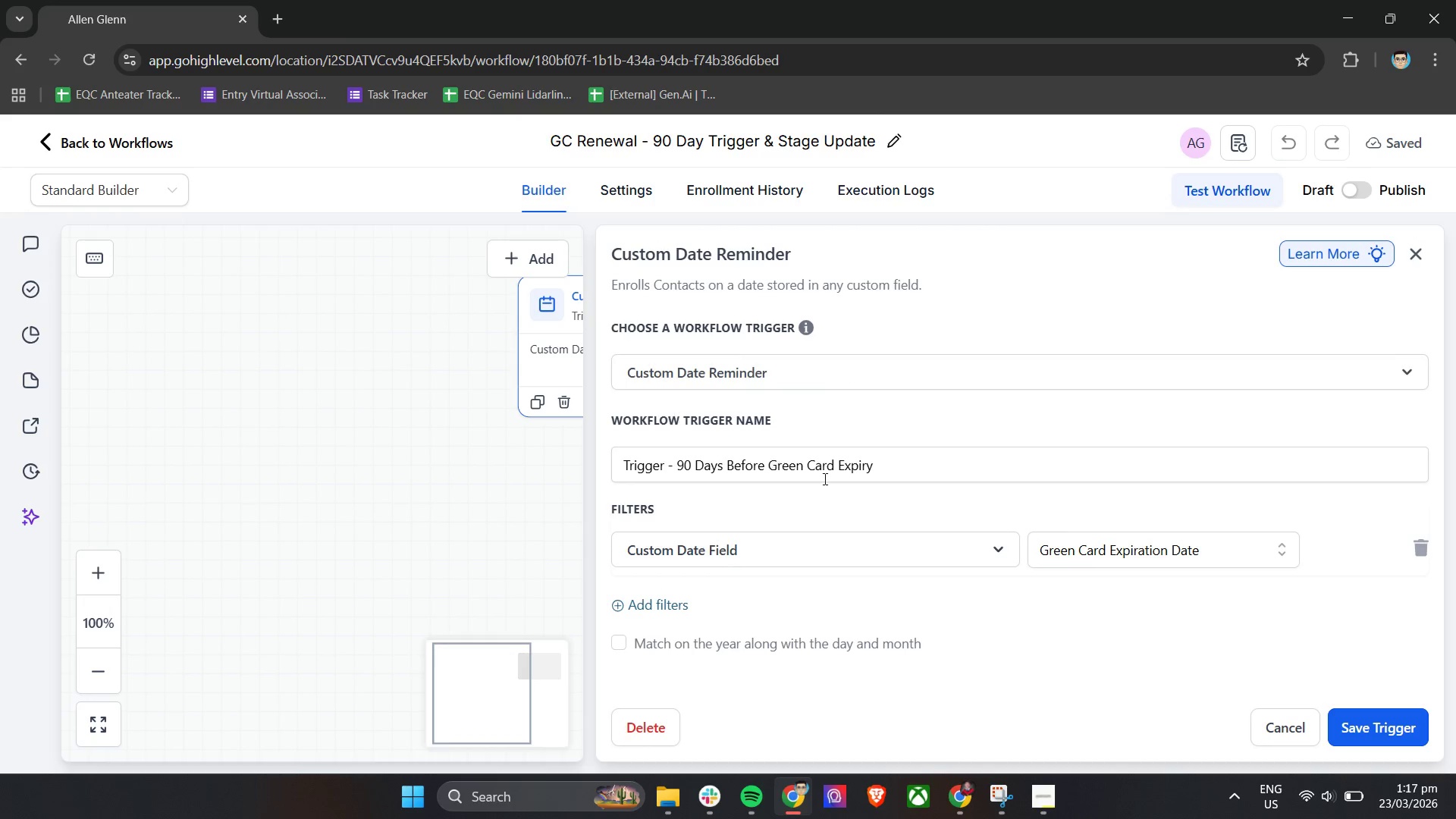 
scroll: coordinate [929, 533], scroll_direction: down, amount: 5.0
 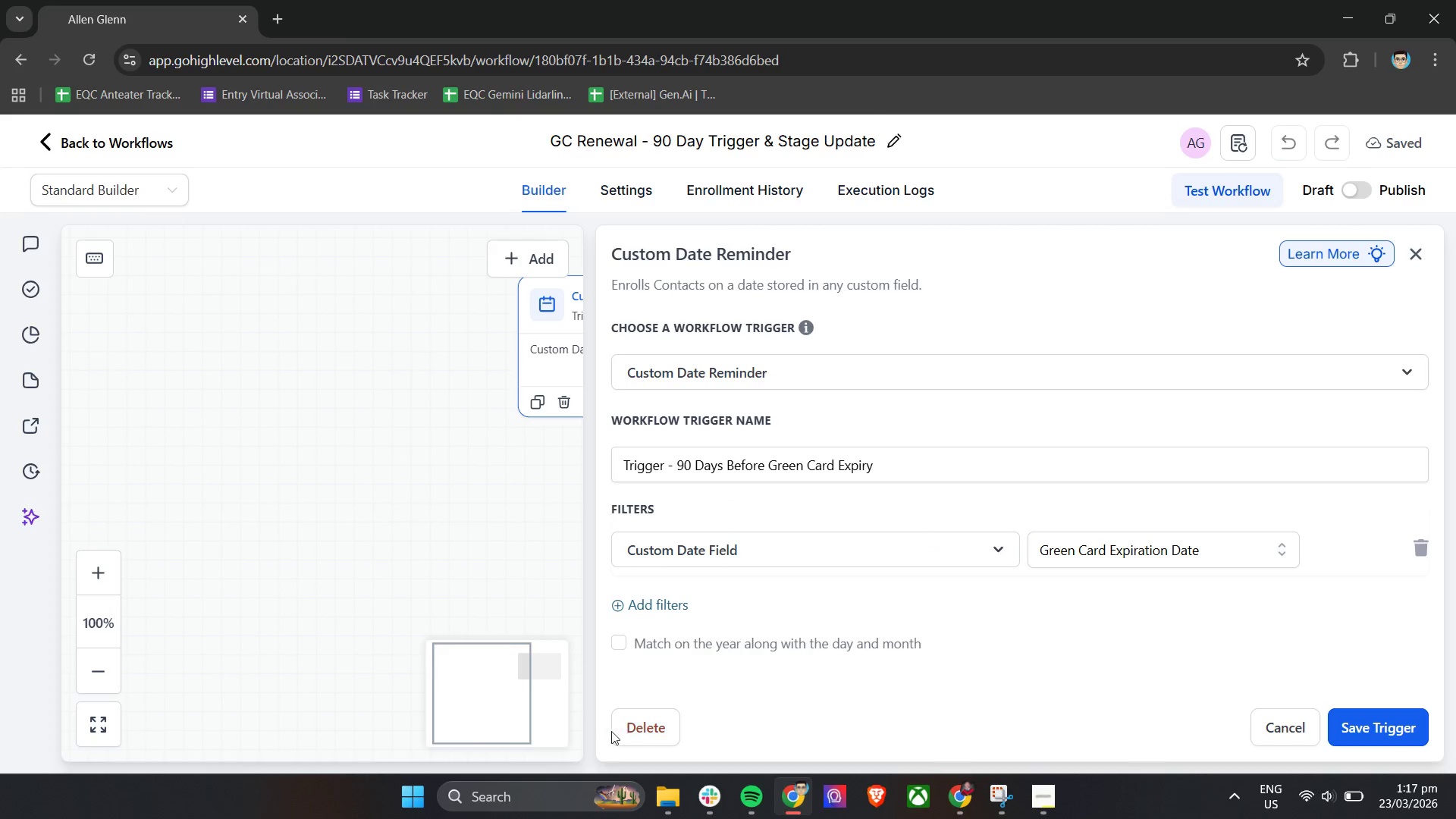 
left_click([624, 733])
 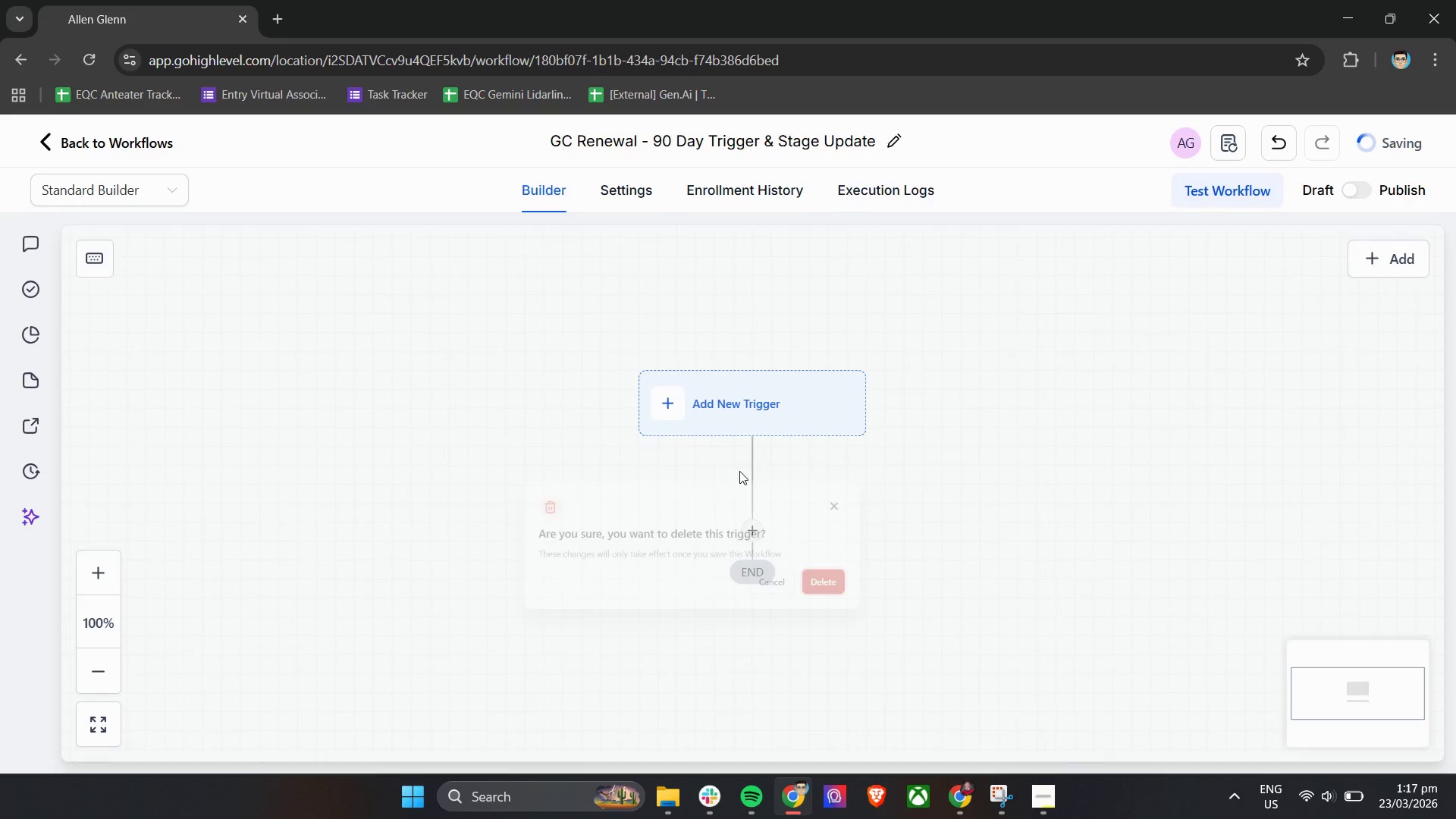 
left_click([688, 397])
 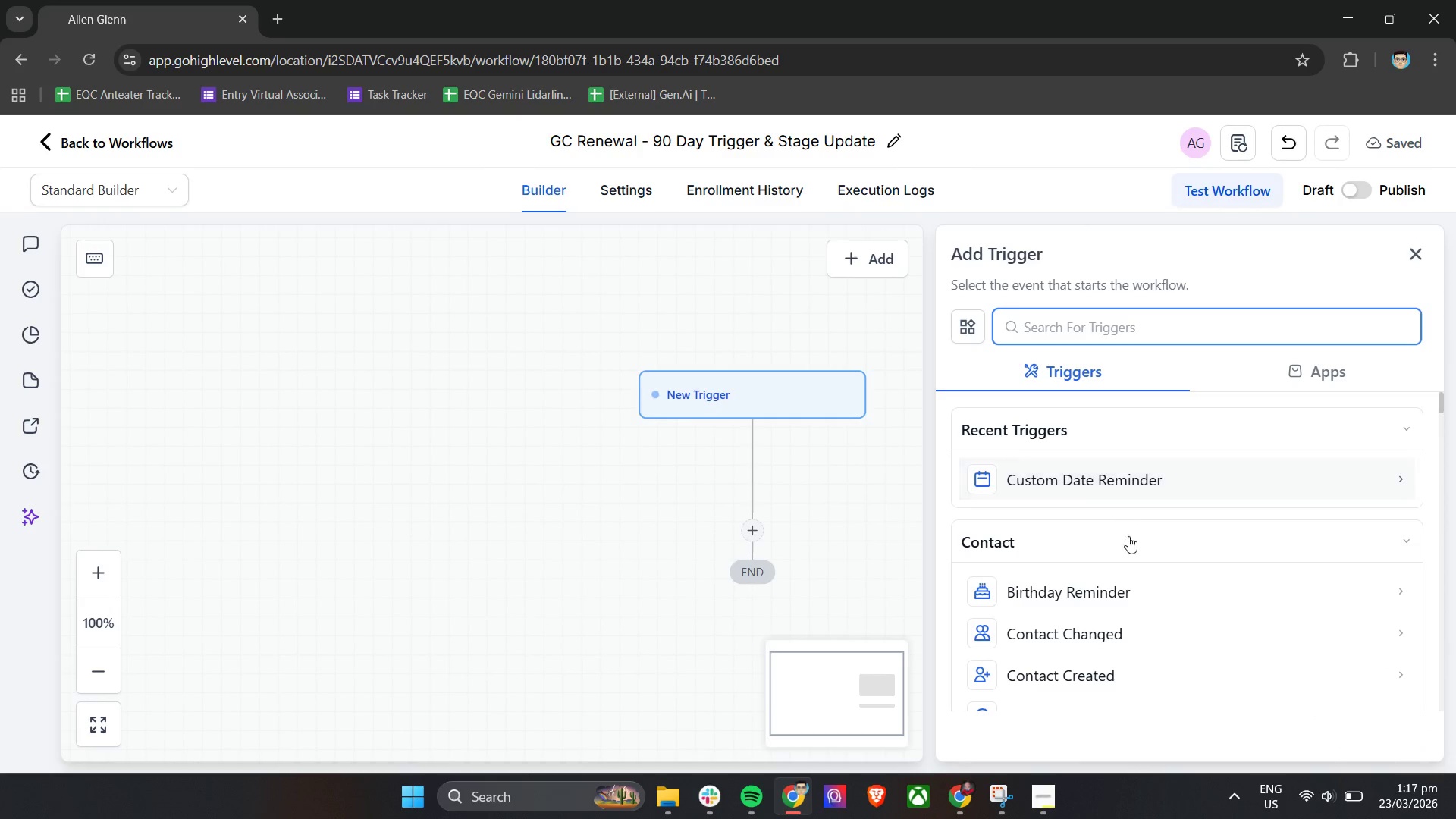 
scroll: coordinate [1240, 557], scroll_direction: down, amount: 3.0
 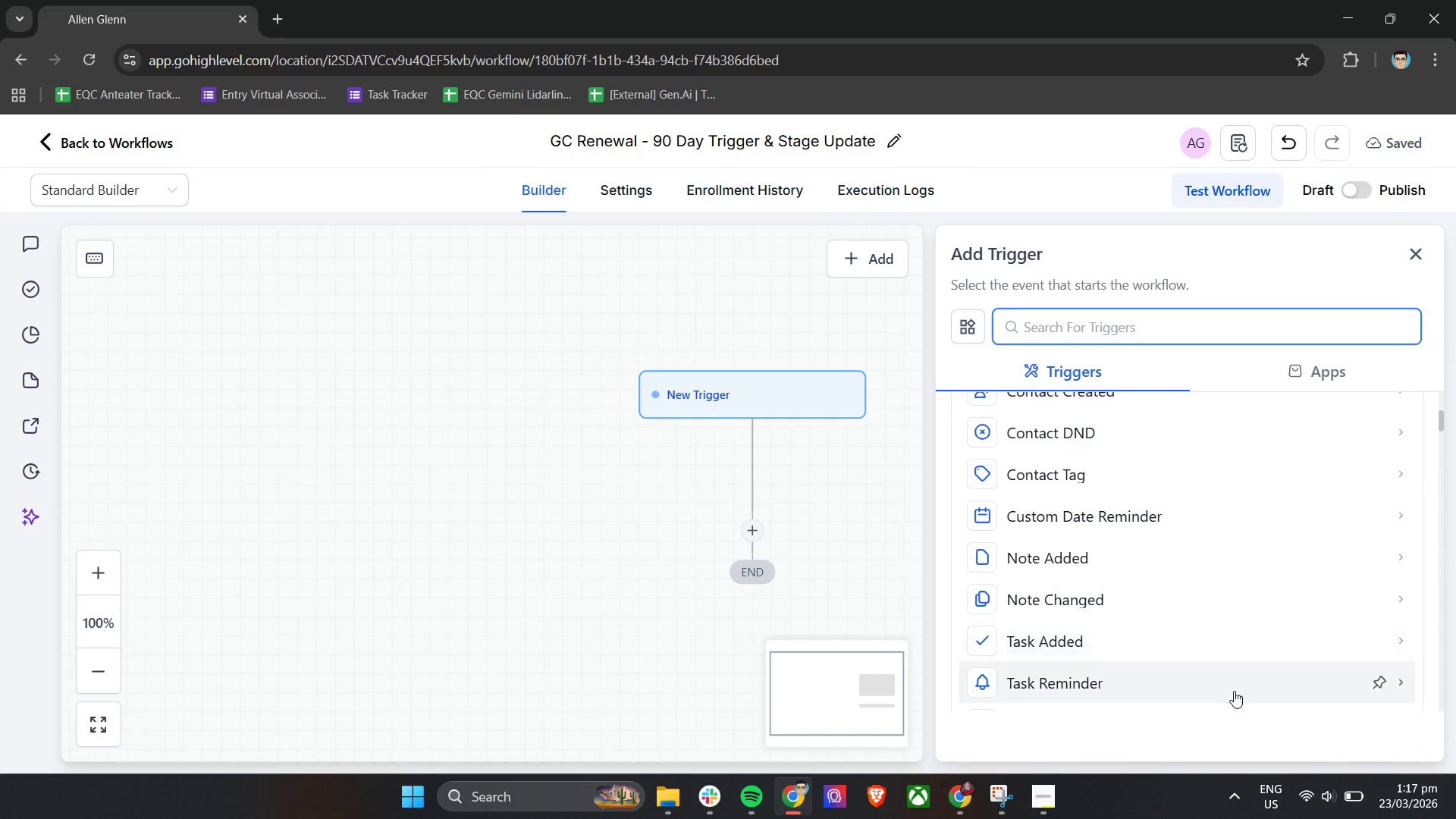 
scroll: coordinate [1225, 672], scroll_direction: up, amount: 1.0
 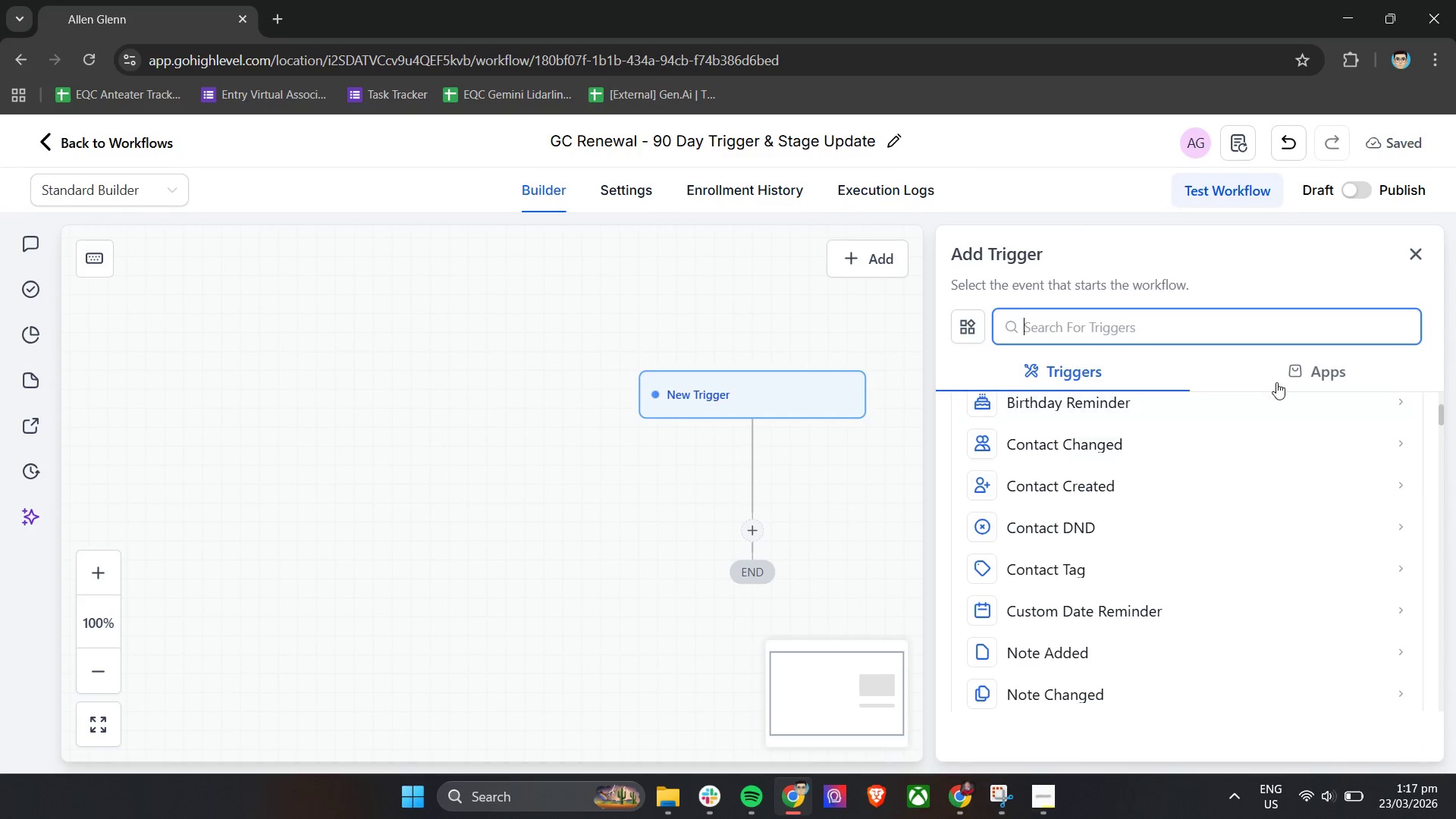 
left_click([1285, 372])
 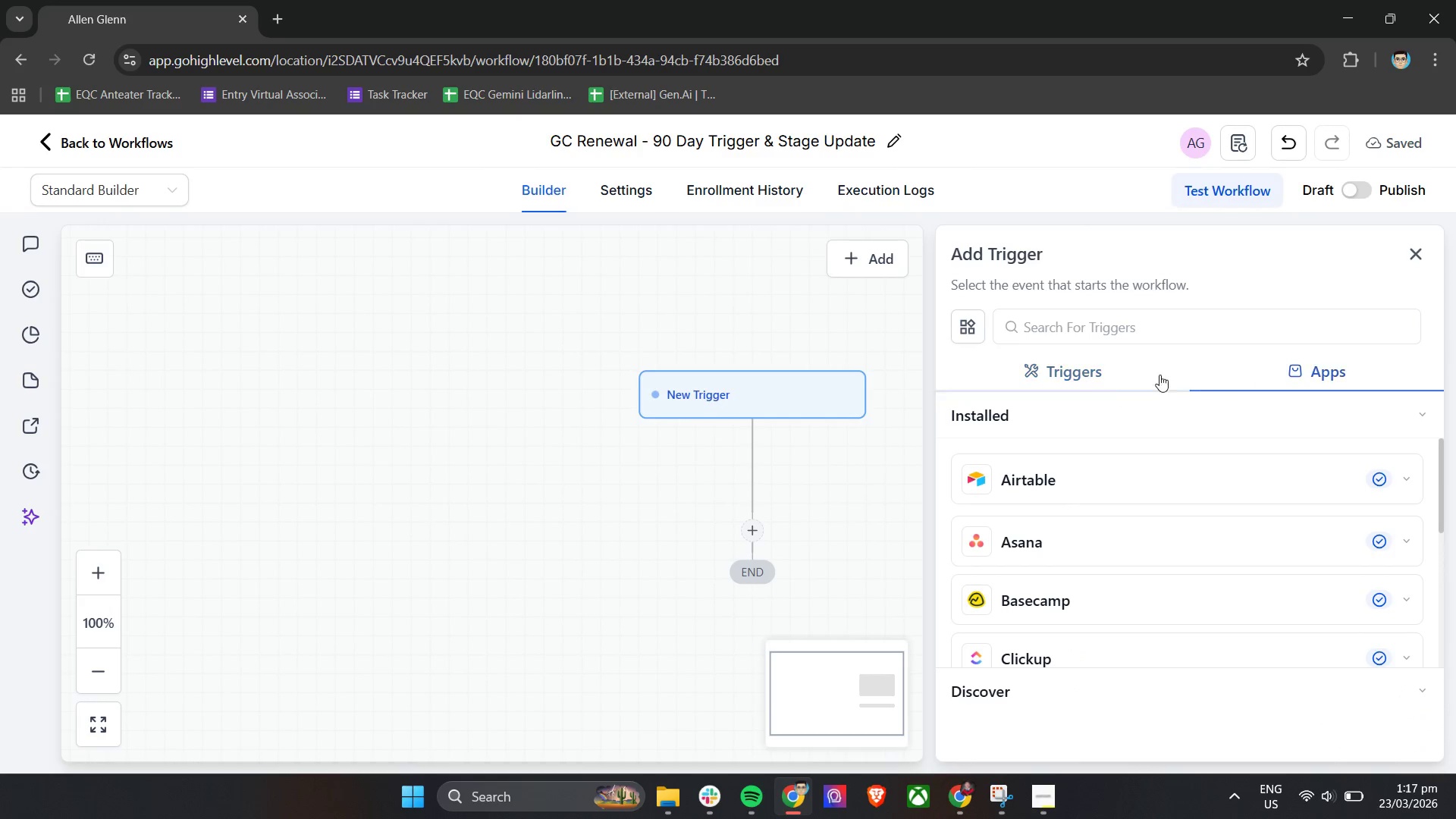 
mouse_move([1061, 379])
 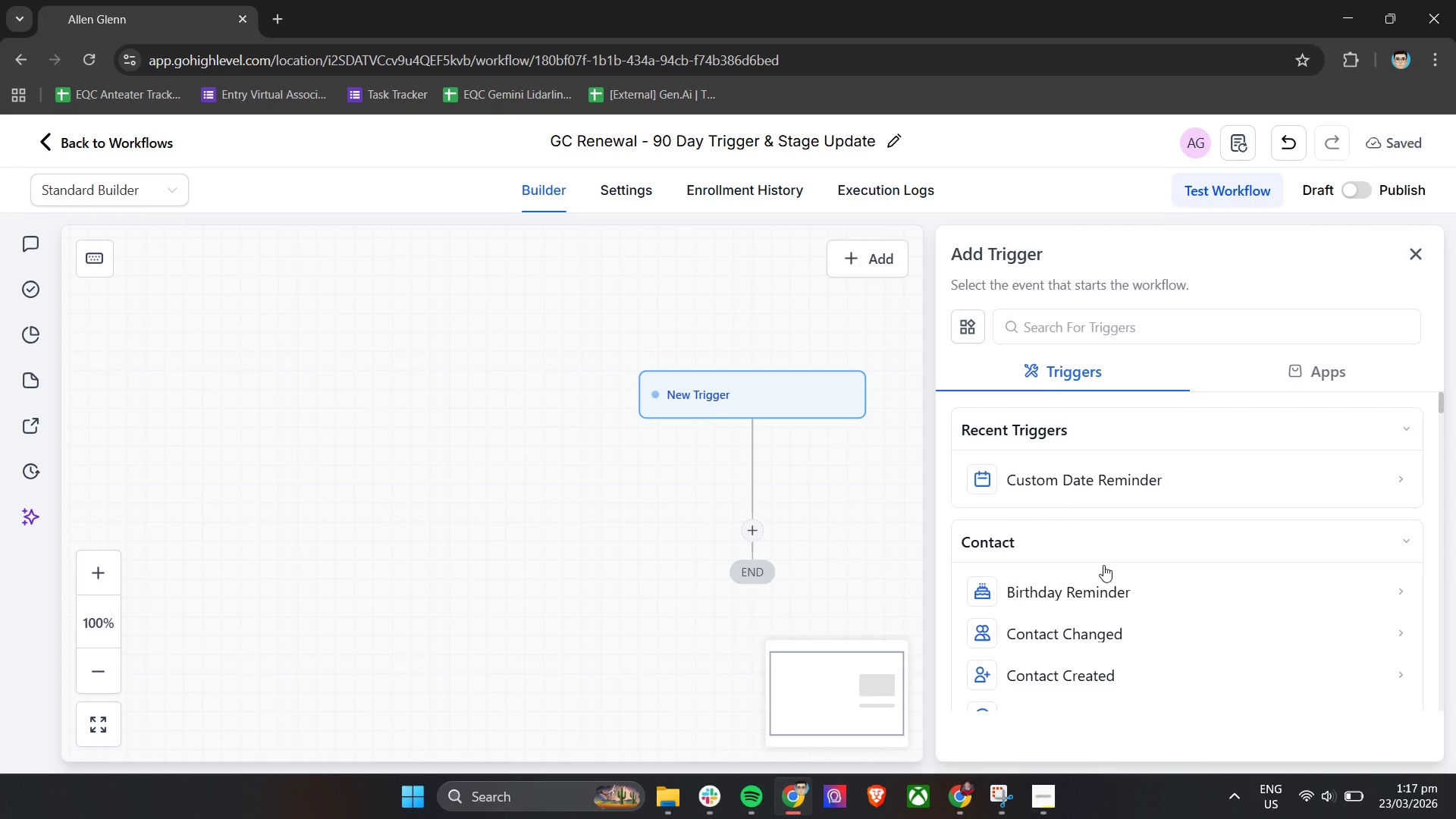 
scroll: coordinate [1106, 573], scroll_direction: up, amount: 2.0
 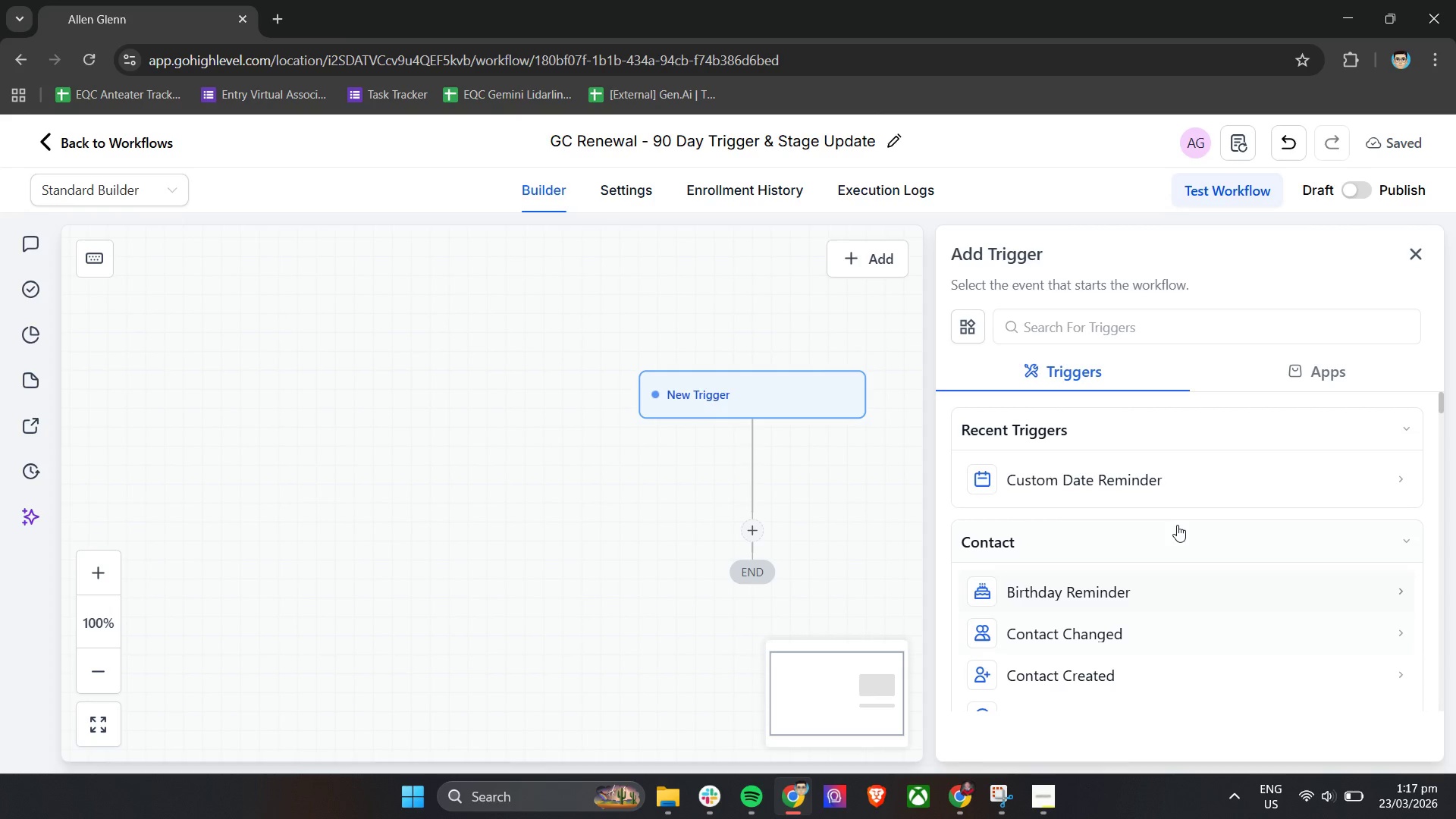 
scroll: coordinate [1211, 607], scroll_direction: down, amount: 2.0
 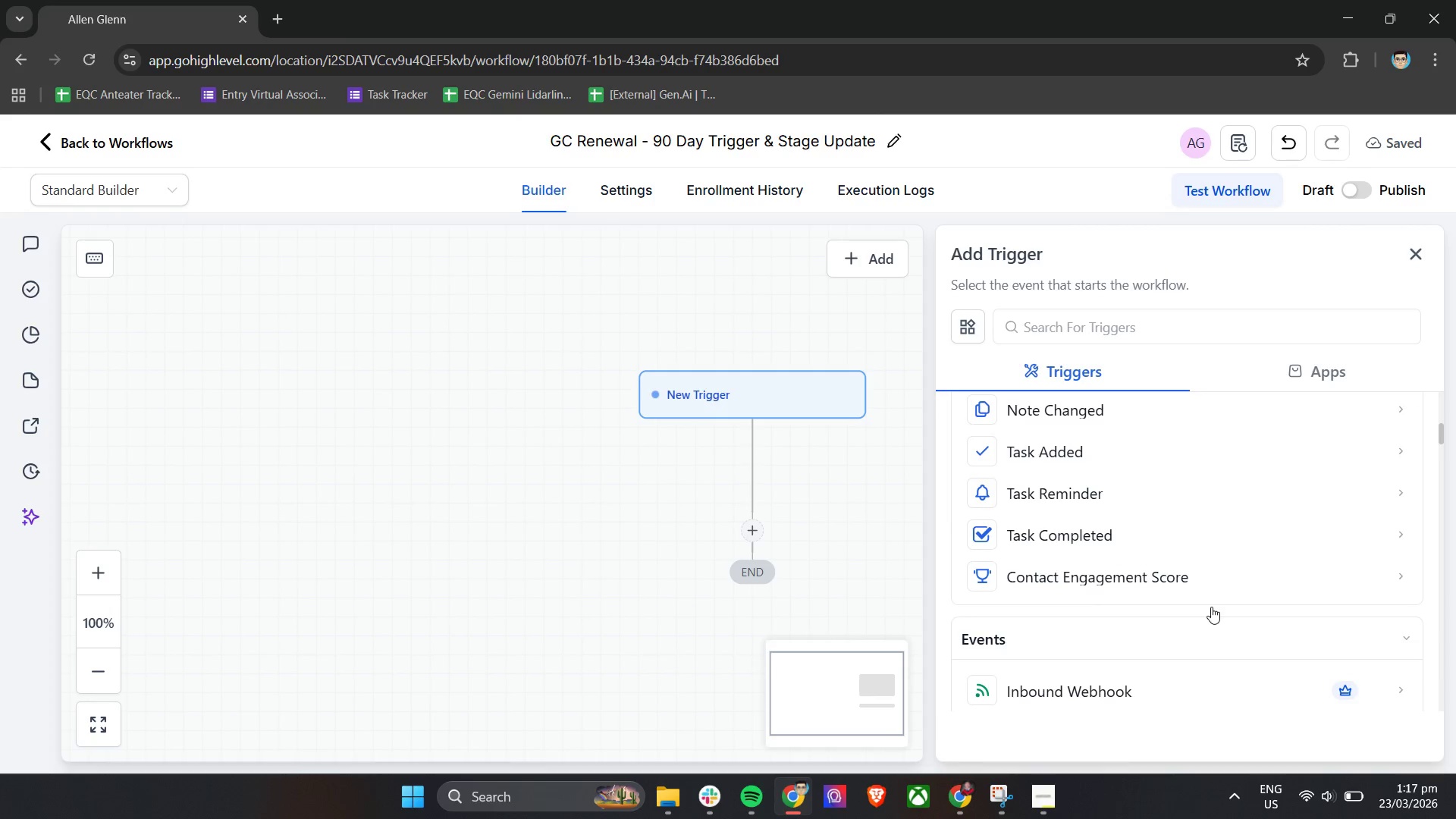 
scroll: coordinate [1195, 625], scroll_direction: up, amount: 3.0
 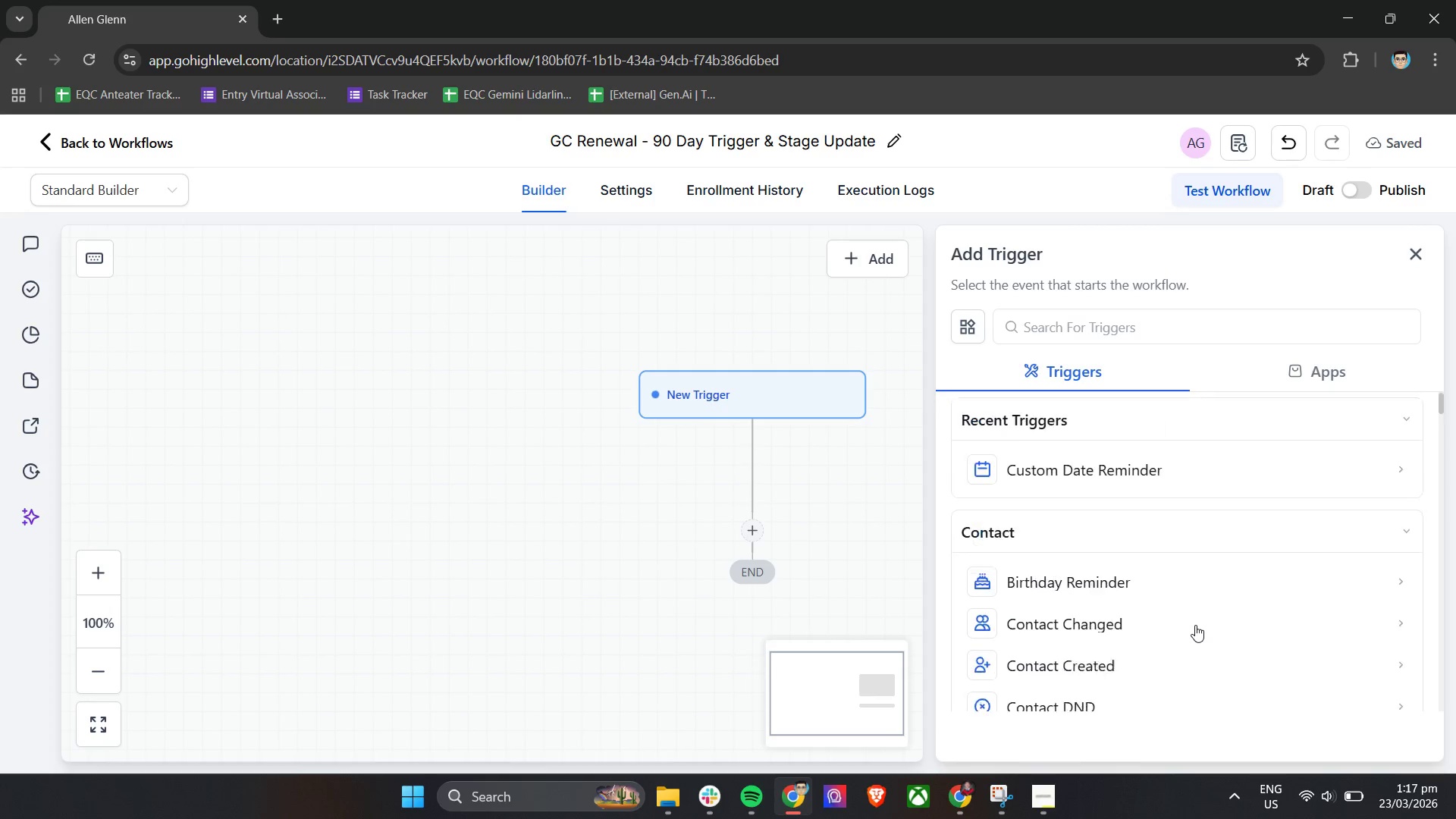 
scroll: coordinate [1196, 624], scroll_direction: down, amount: 5.0
 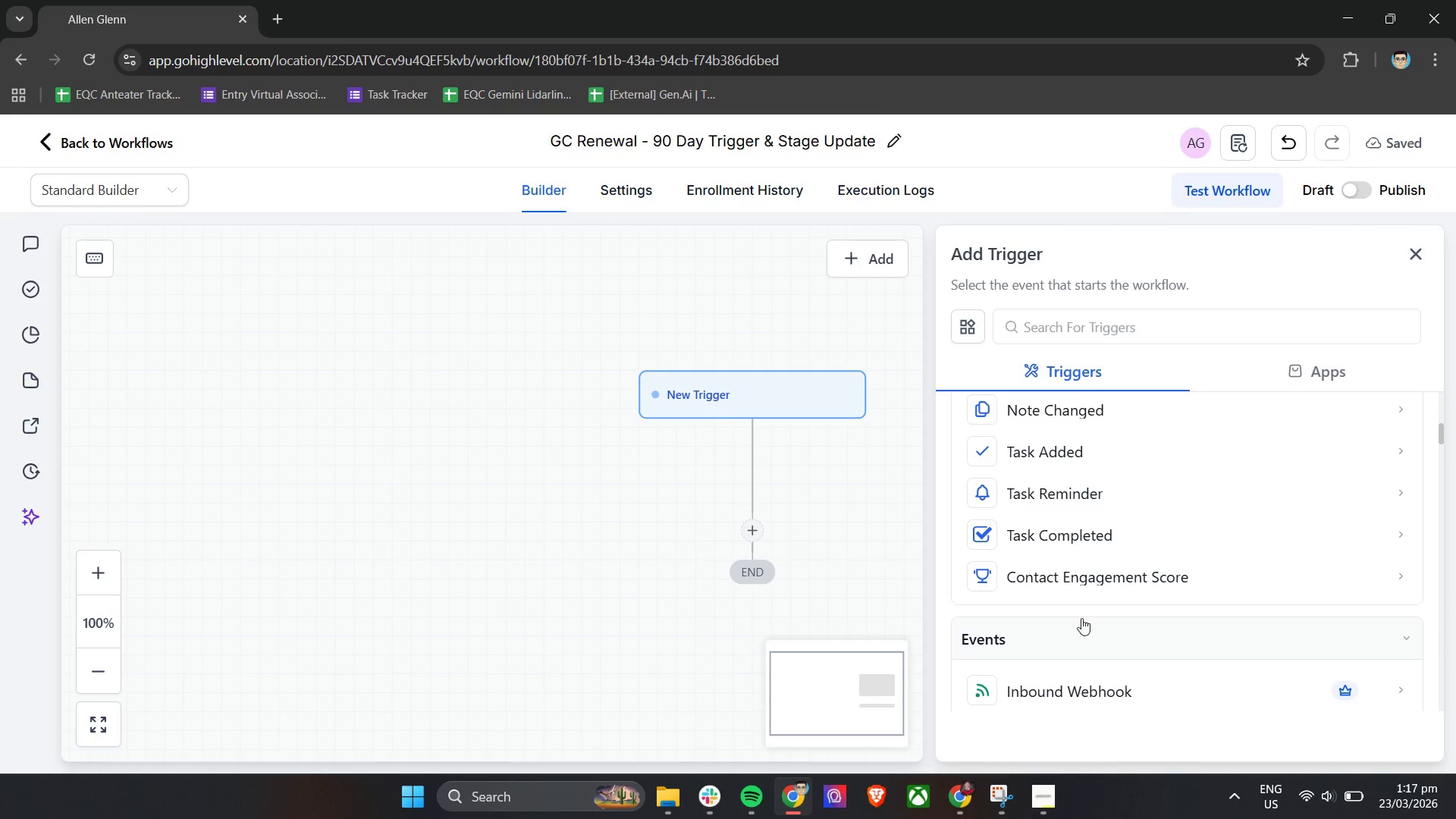 
scroll: coordinate [1043, 547], scroll_direction: up, amount: 7.0
 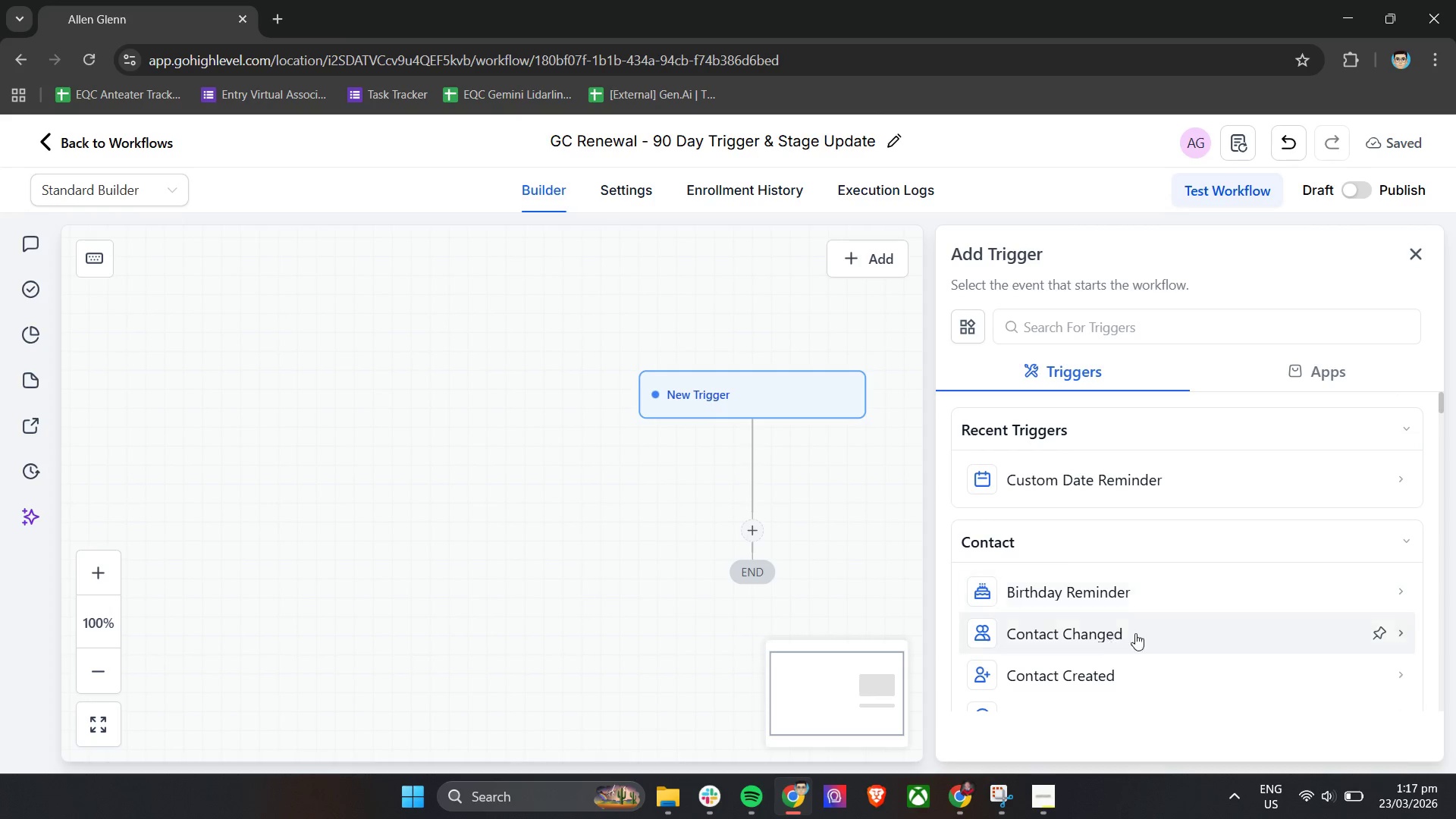 
scroll: coordinate [1149, 632], scroll_direction: down, amount: 1.0
 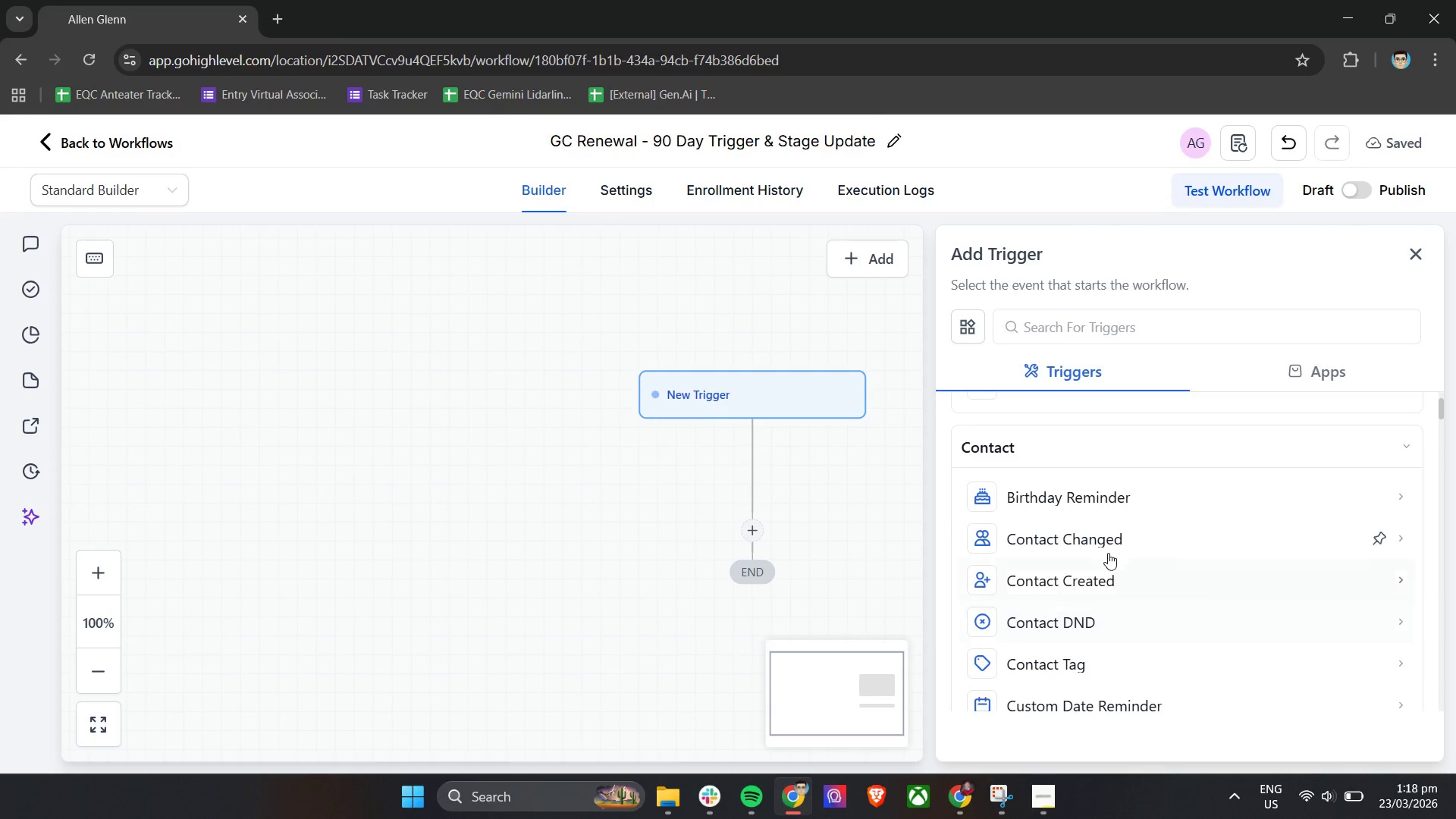 
left_click([1109, 617])
 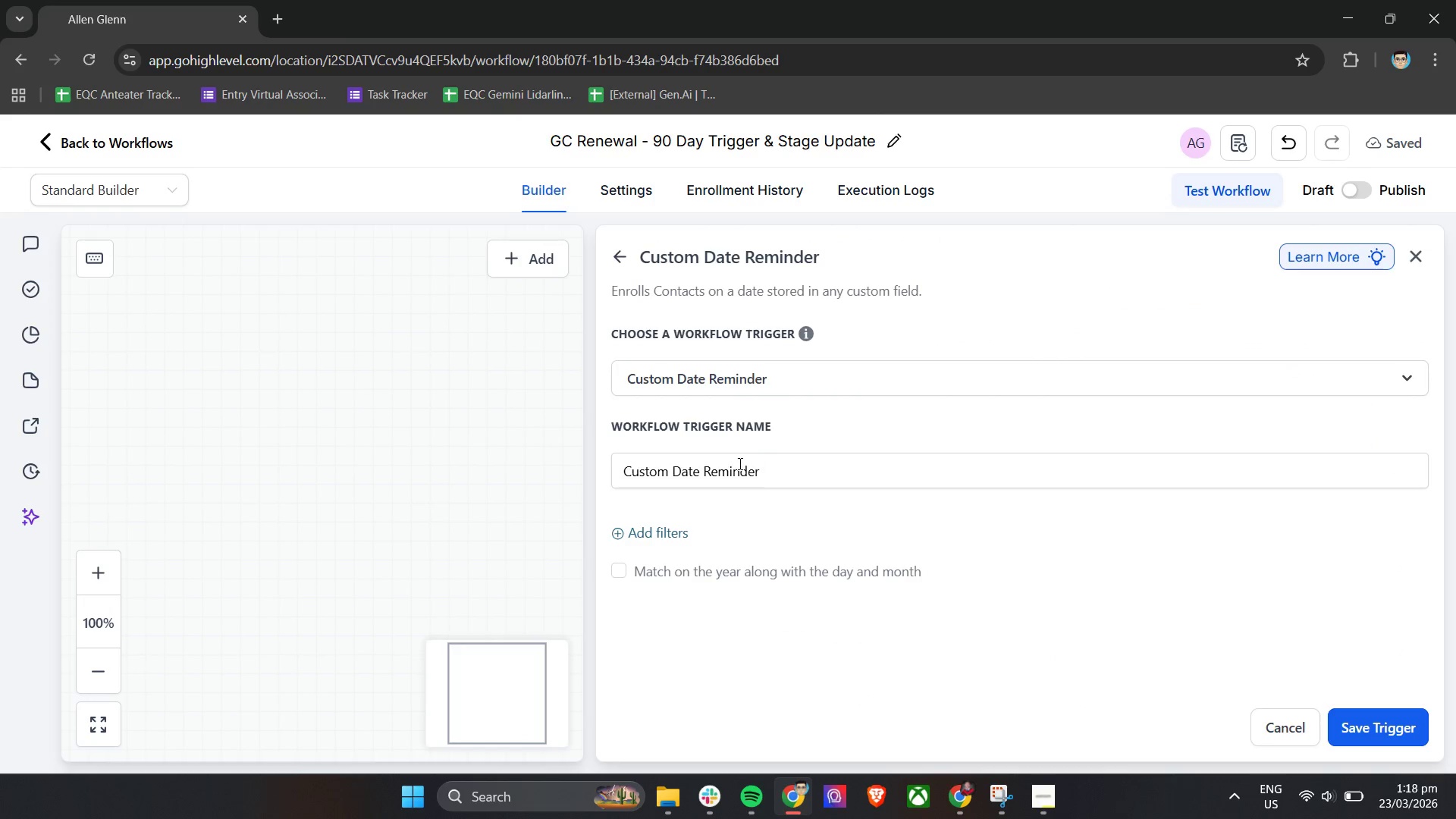 
scroll: coordinate [1103, 607], scroll_direction: down, amount: 1.0
 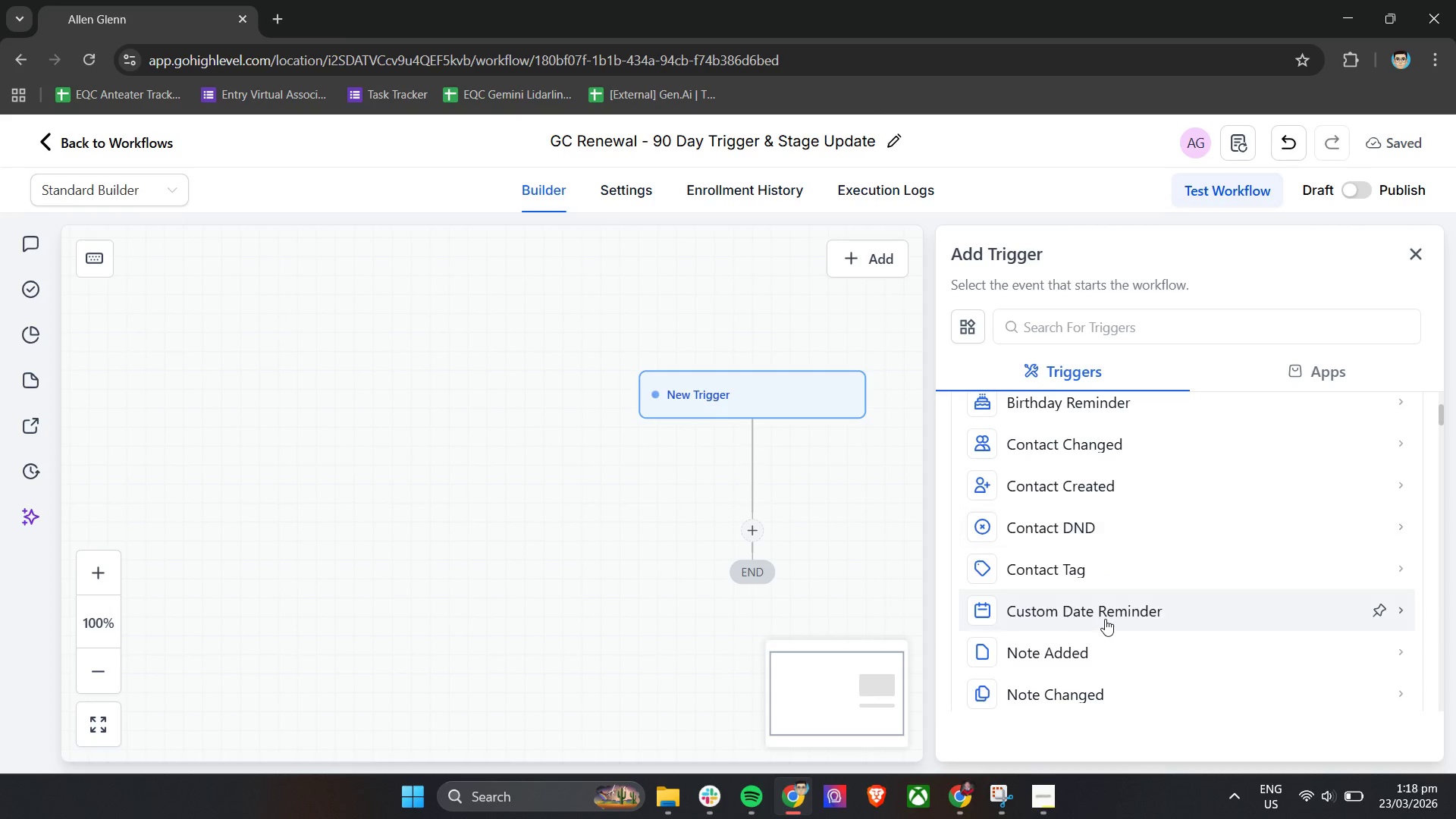 
left_click([745, 469])
 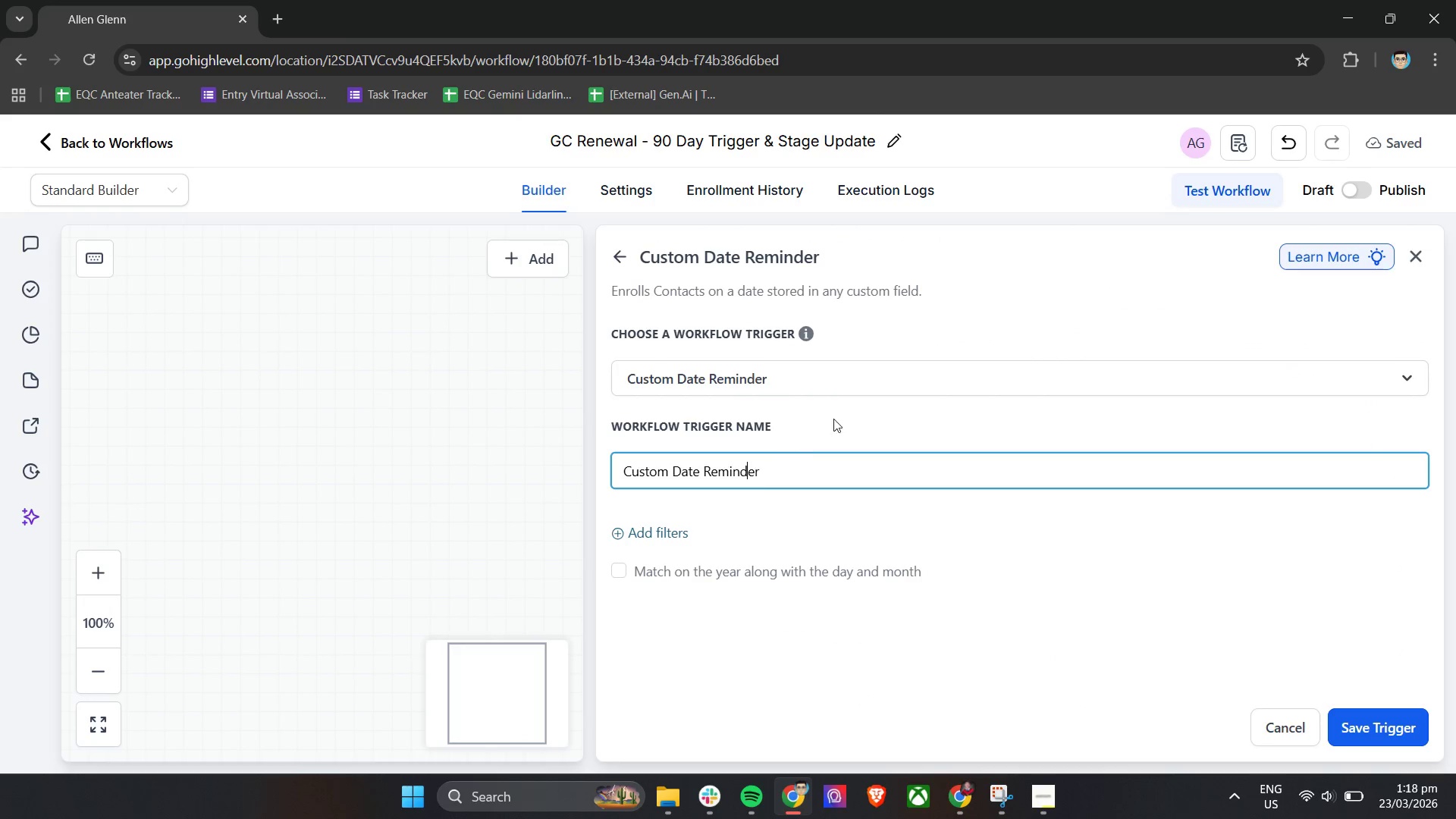 
left_click([856, 388])
 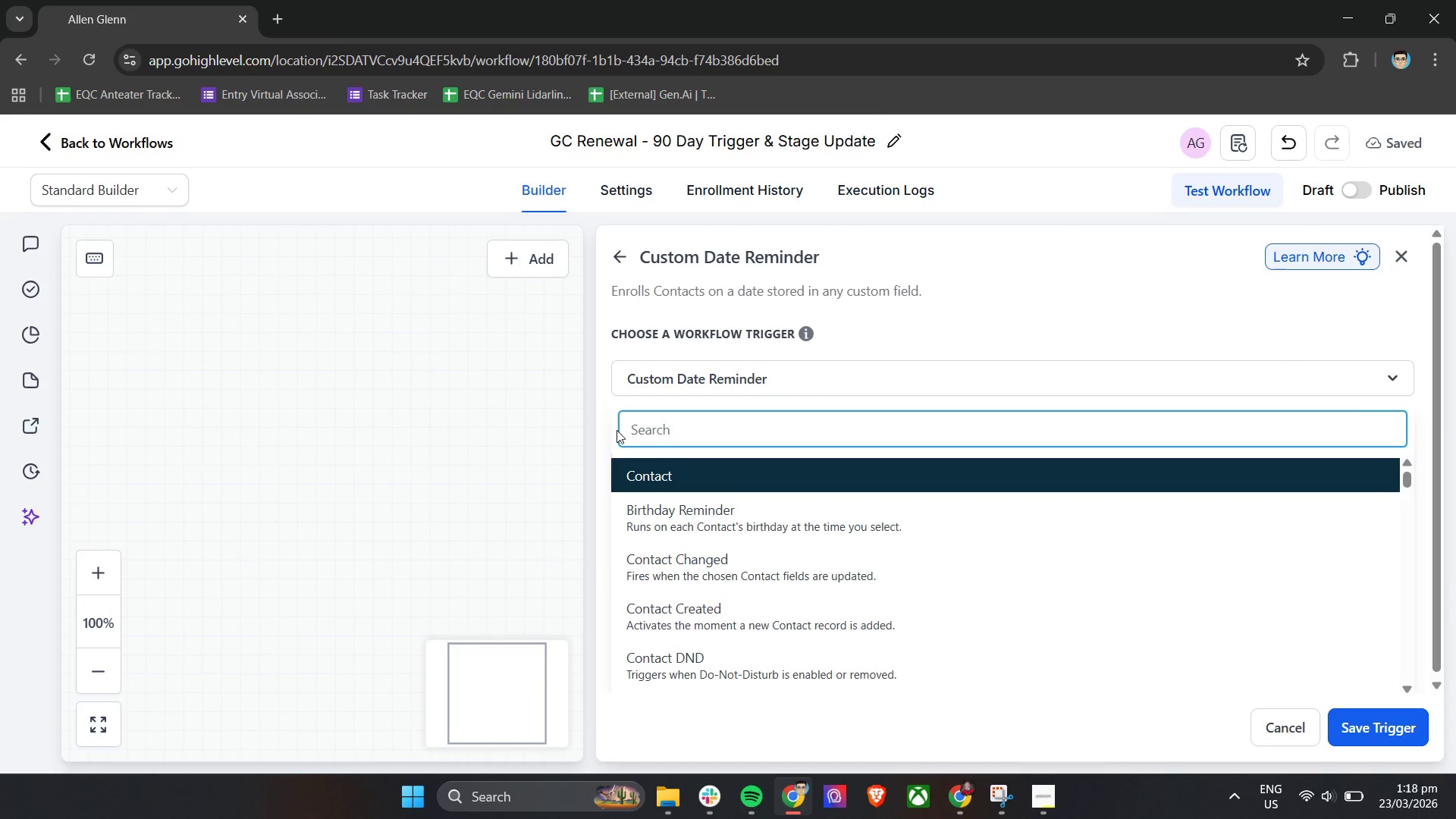 
left_click([607, 400])
 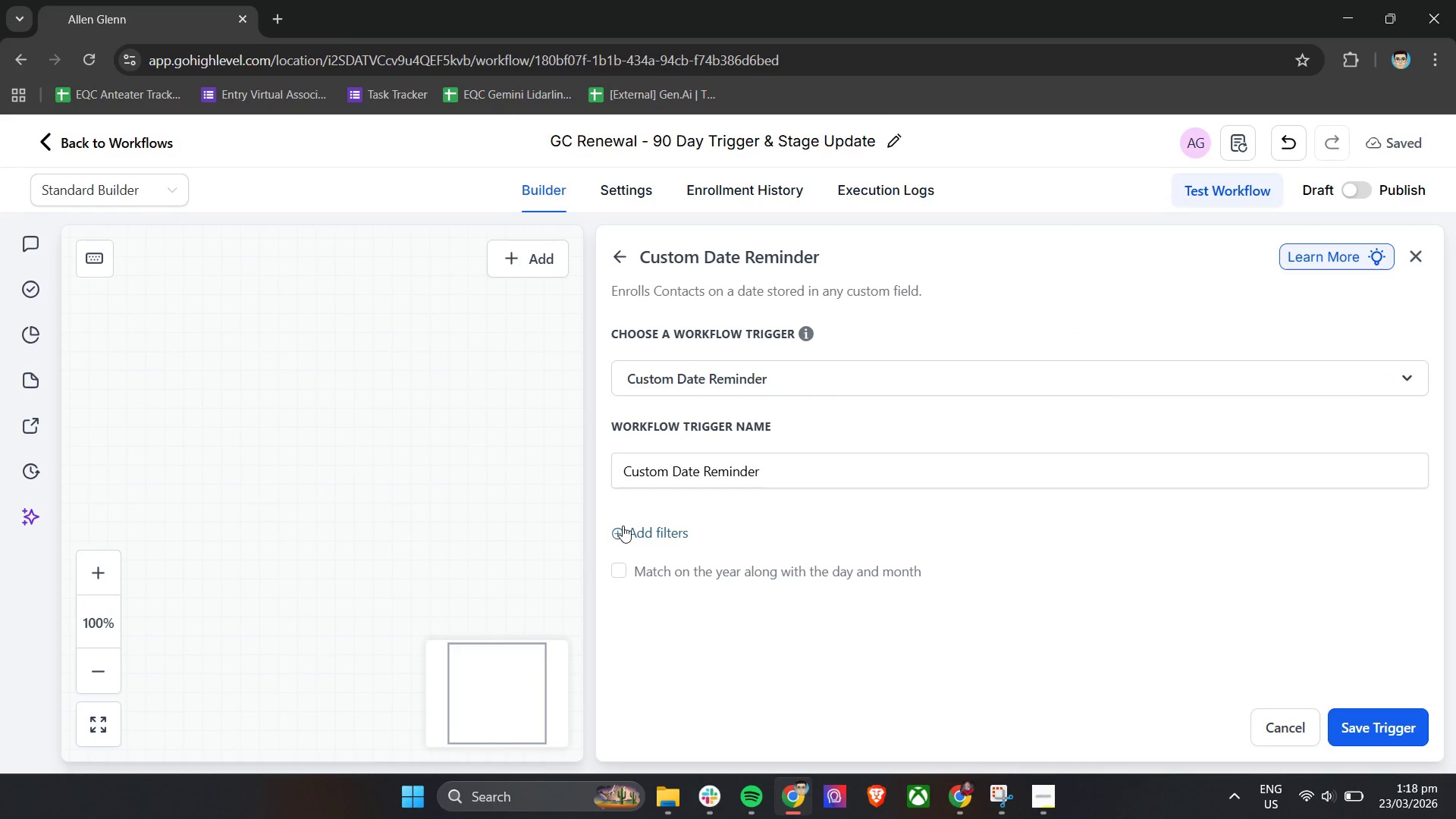 
left_click([623, 526])
 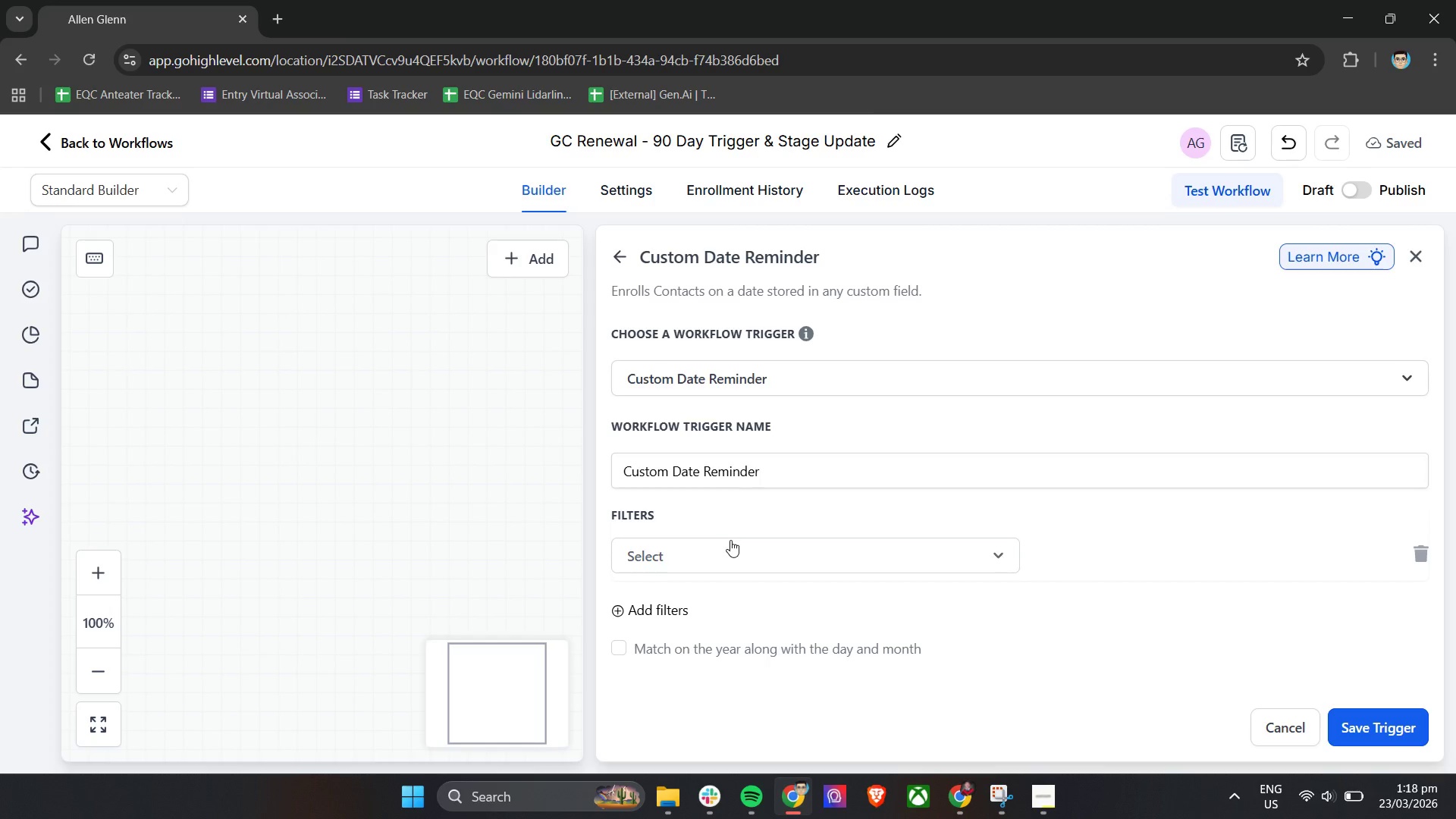 
left_click([692, 565])
 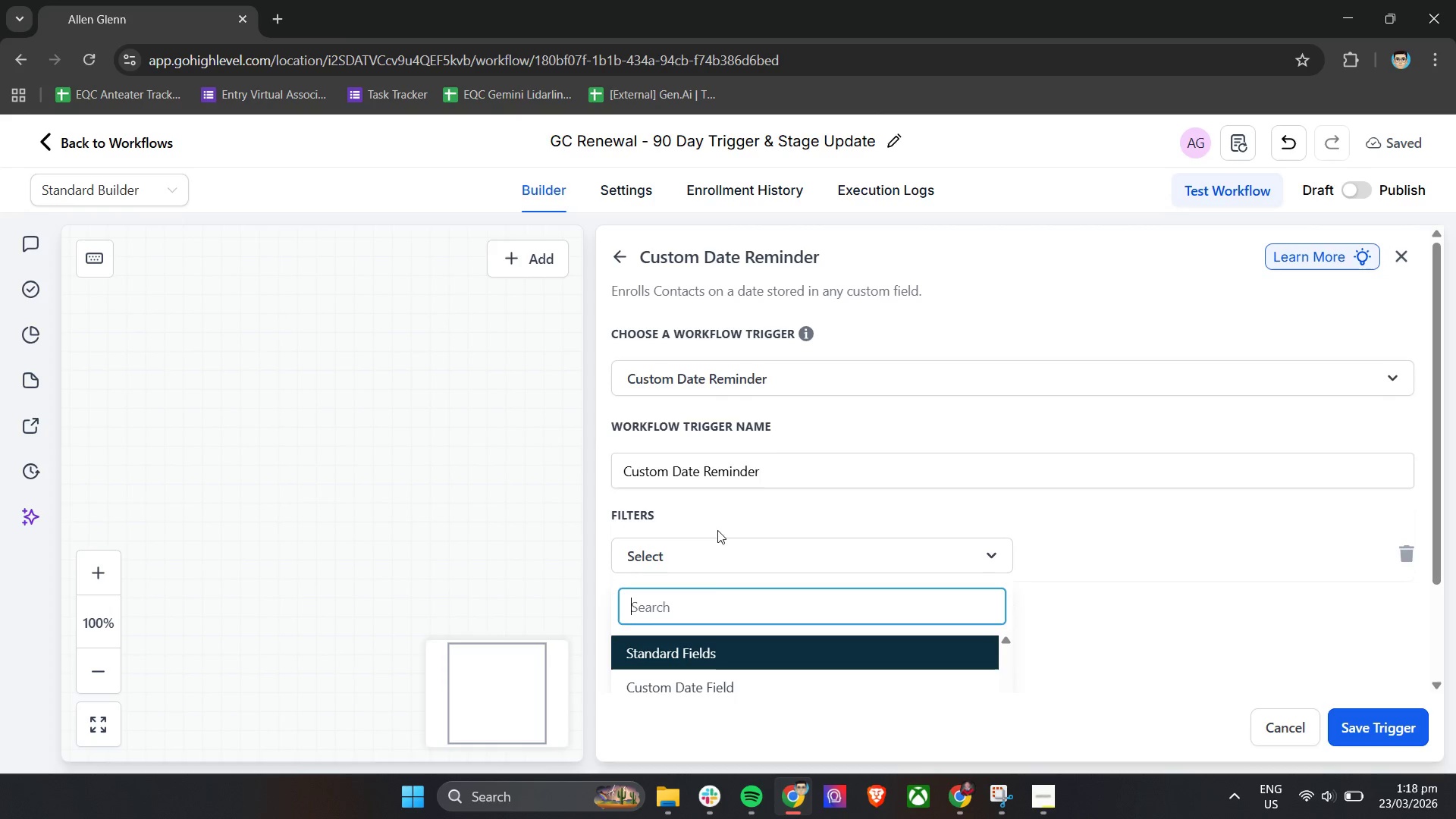 
scroll: coordinate [752, 558], scroll_direction: down, amount: 6.0
 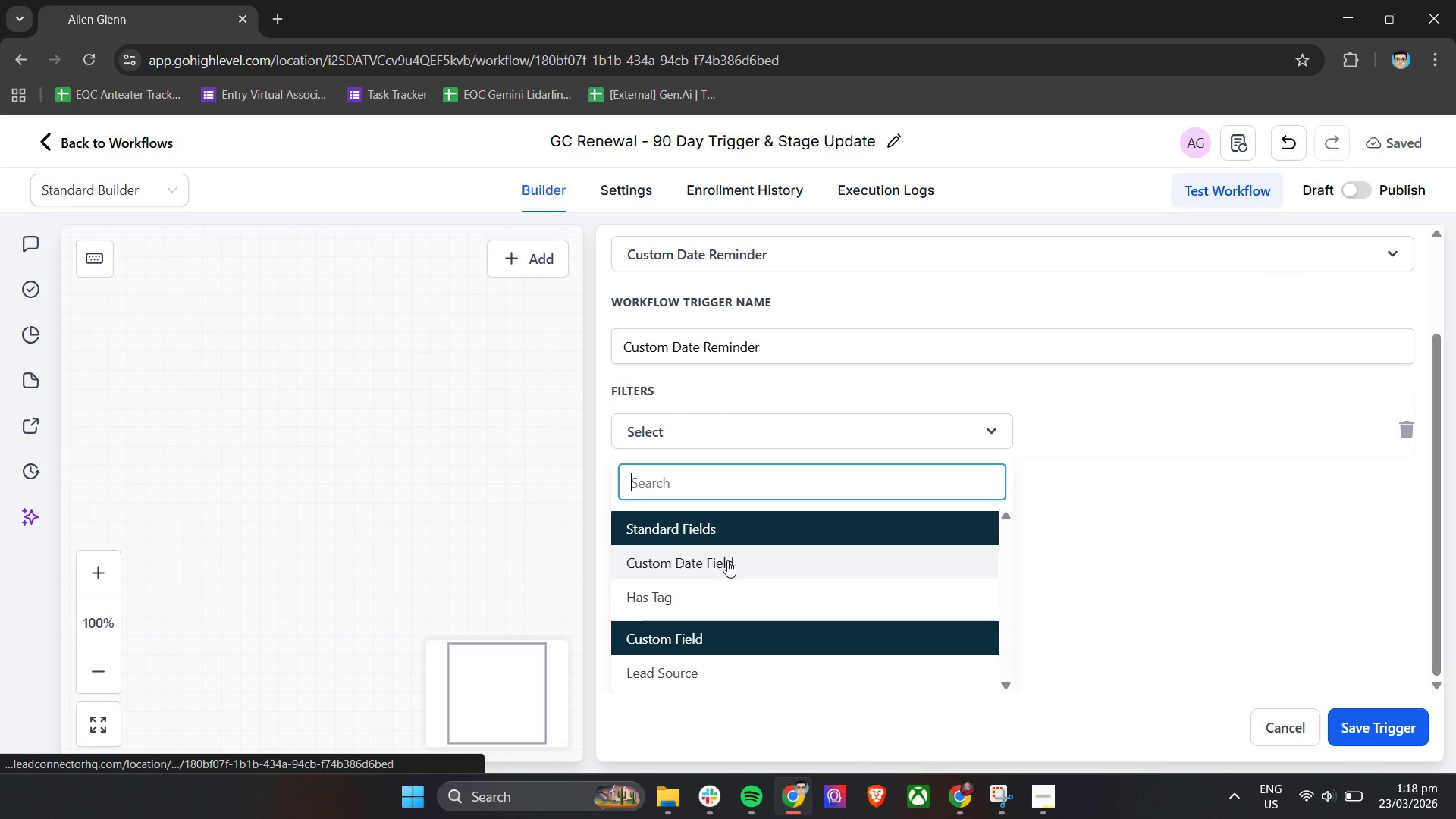 
left_click([727, 560])
 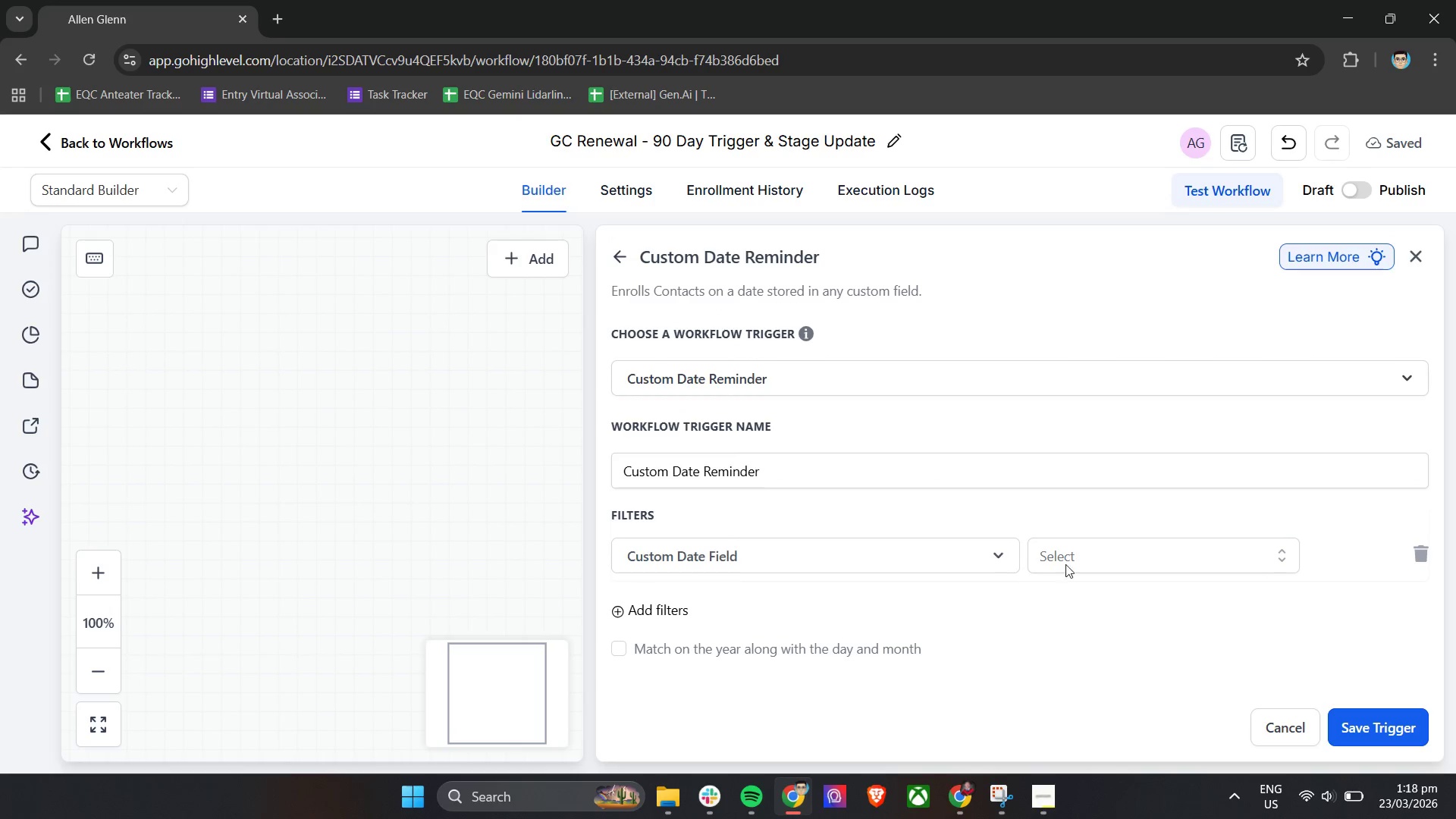 
left_click([1085, 563])
 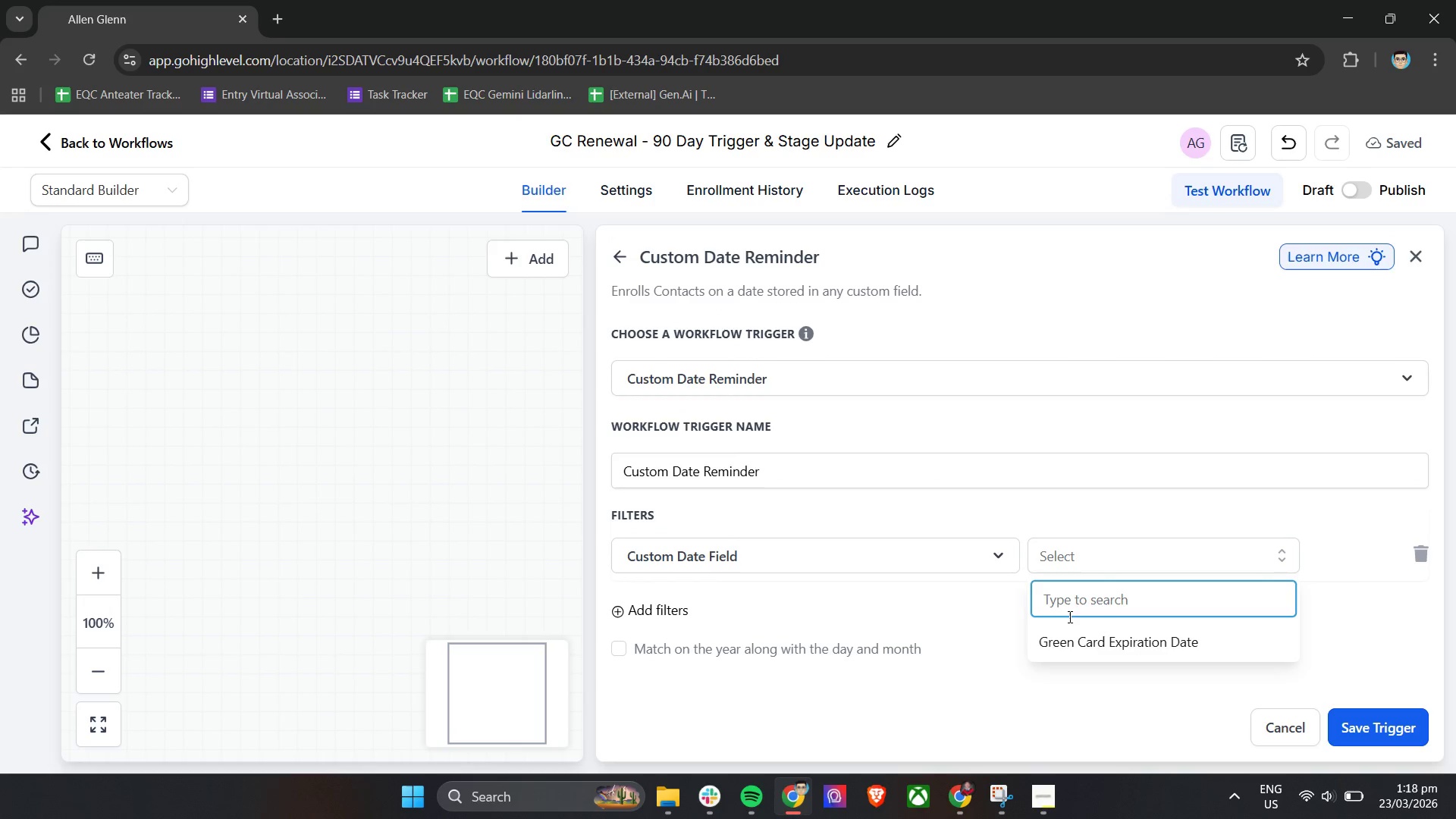 
left_click([1065, 639])
 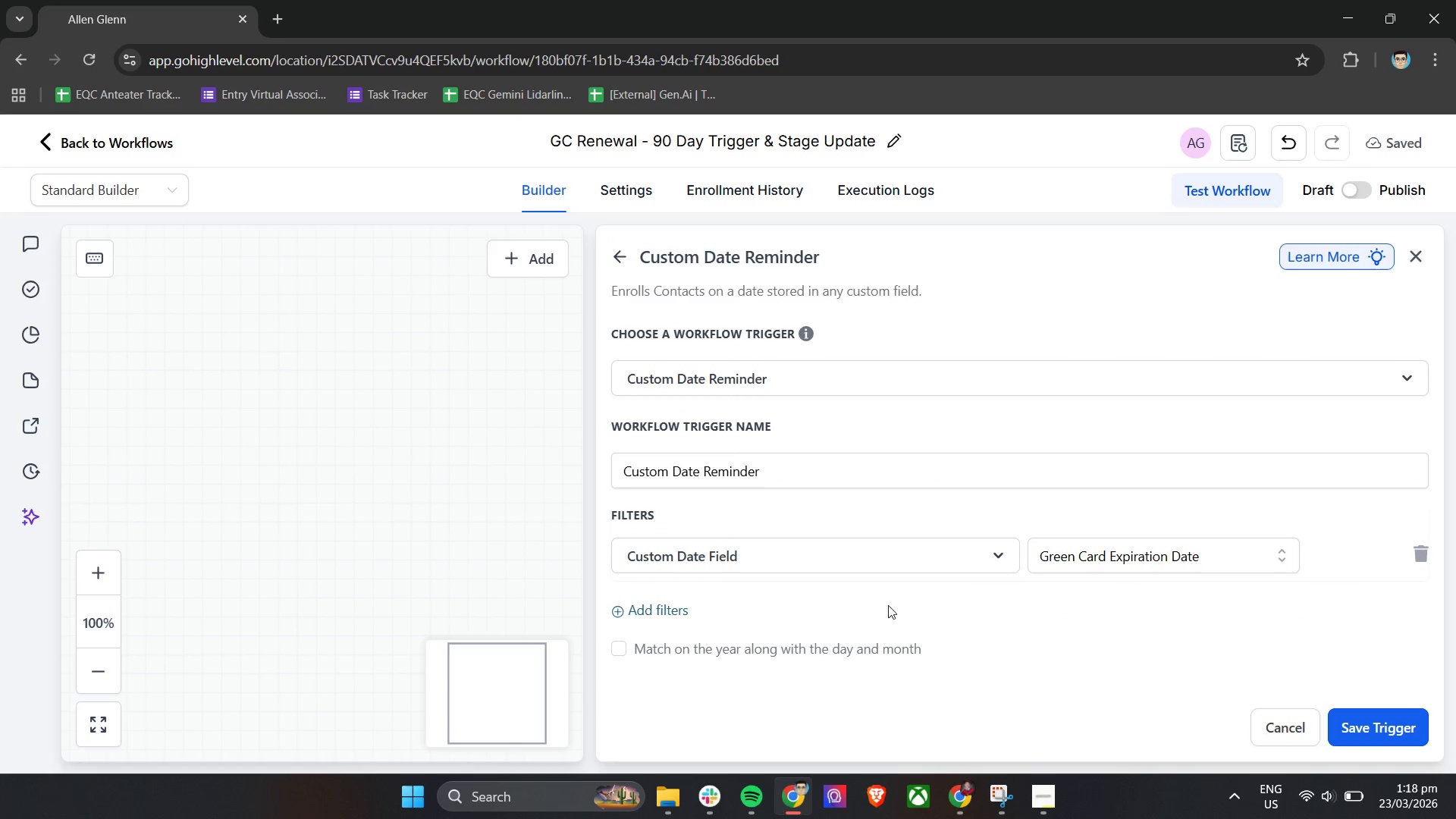 
left_click([836, 602])
 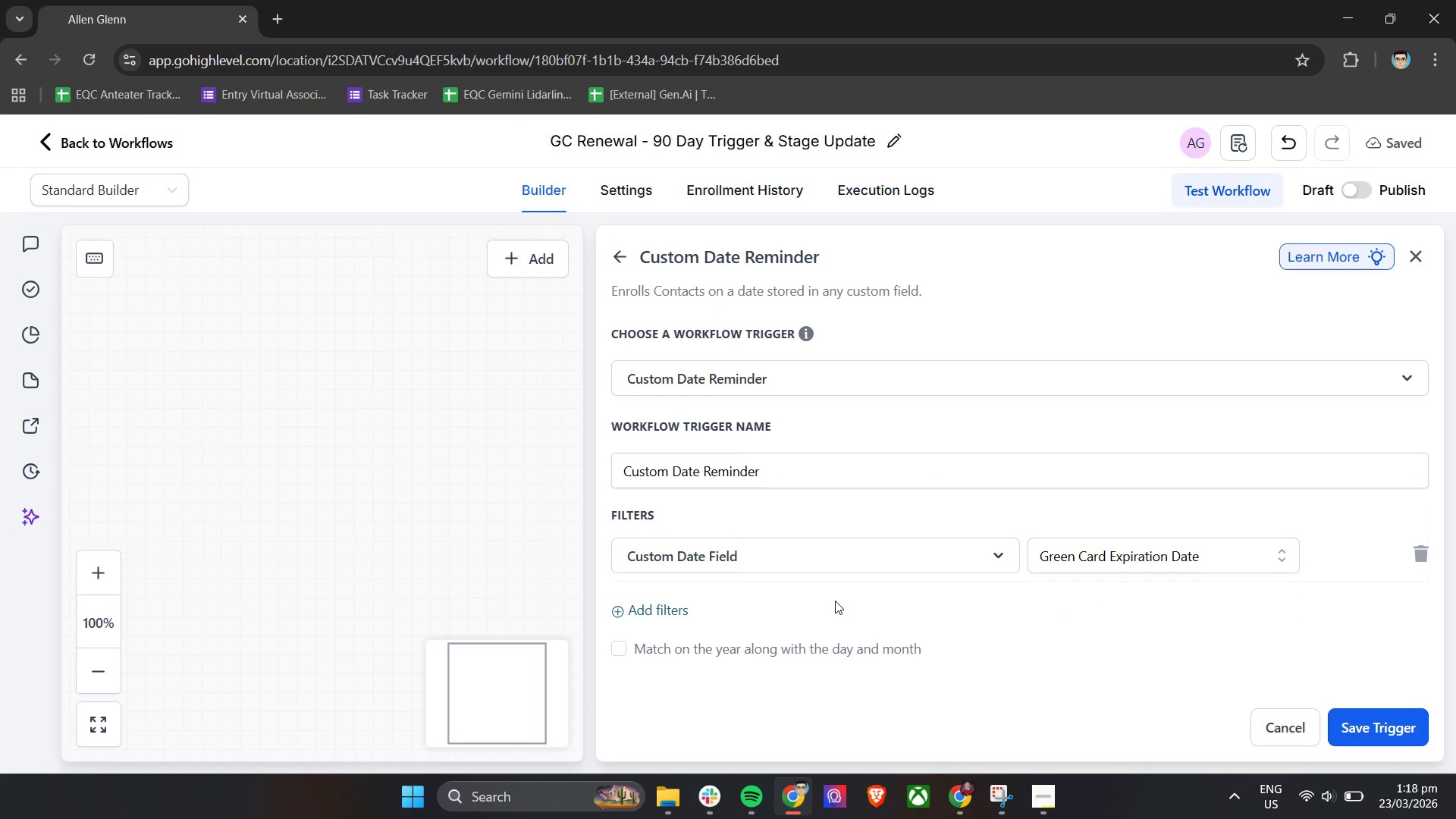 
scroll: coordinate [774, 615], scroll_direction: down, amount: 7.0
 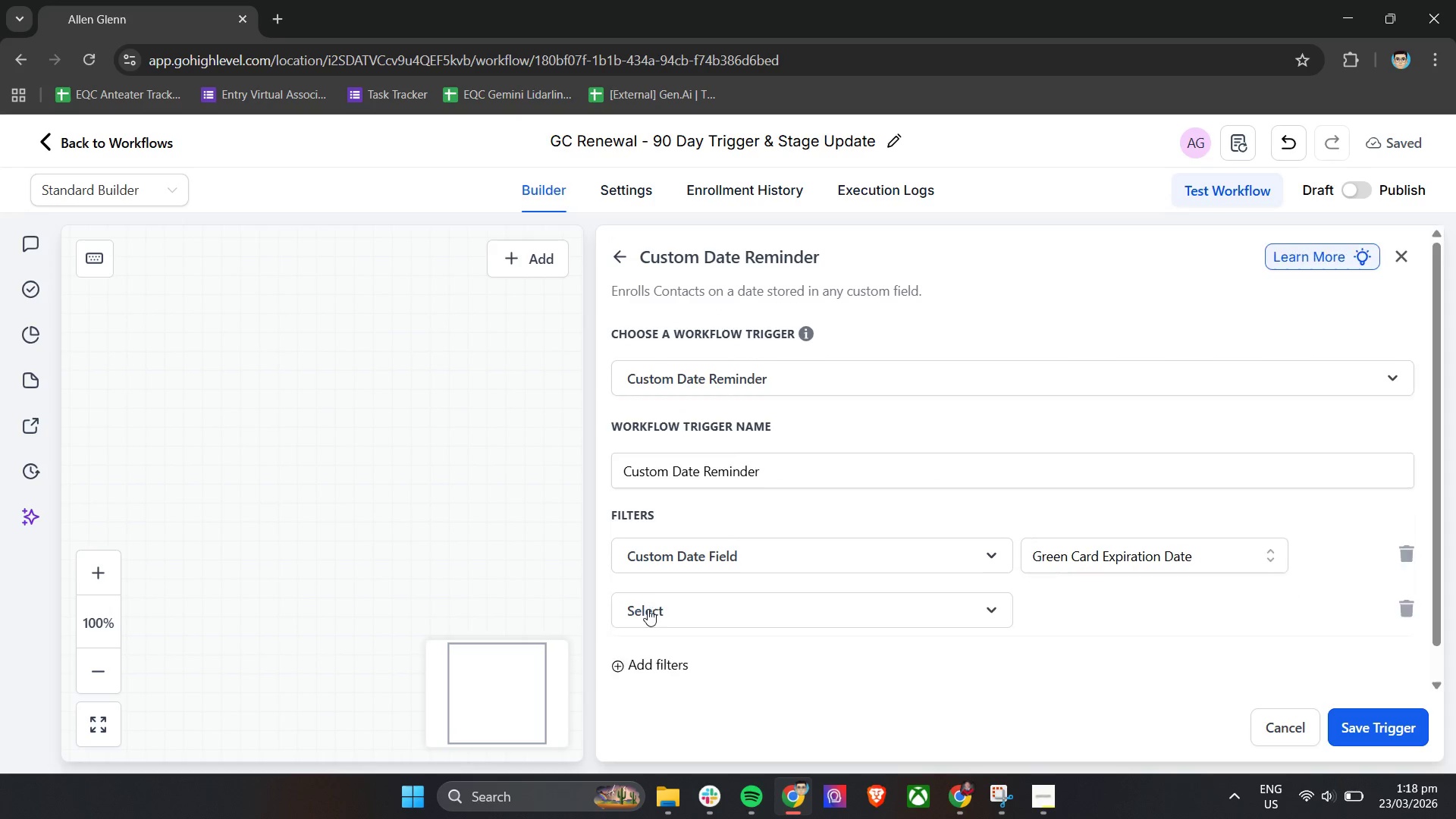 
double_click([647, 610])
 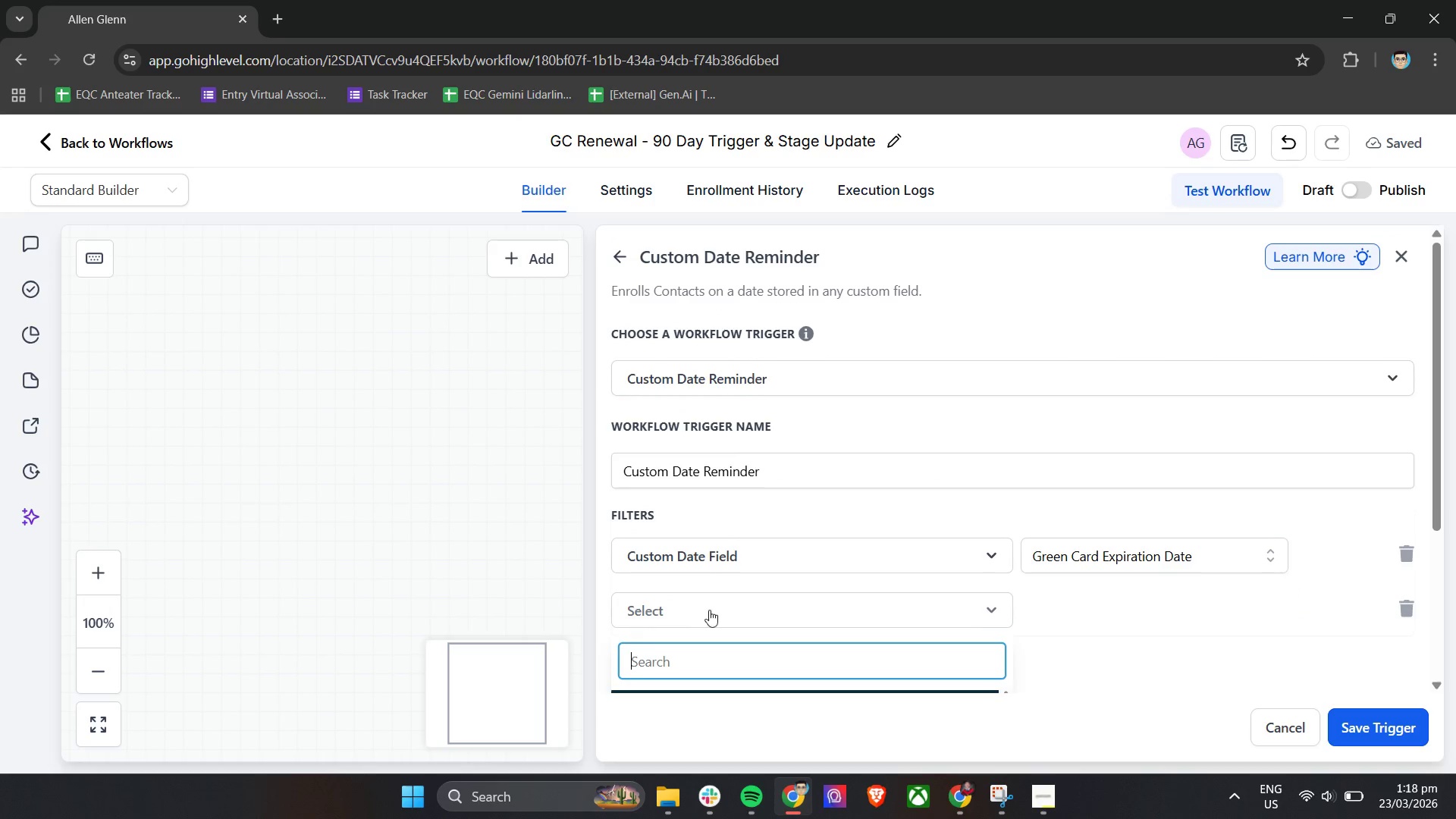 
scroll: coordinate [791, 555], scroll_direction: down, amount: 7.0
 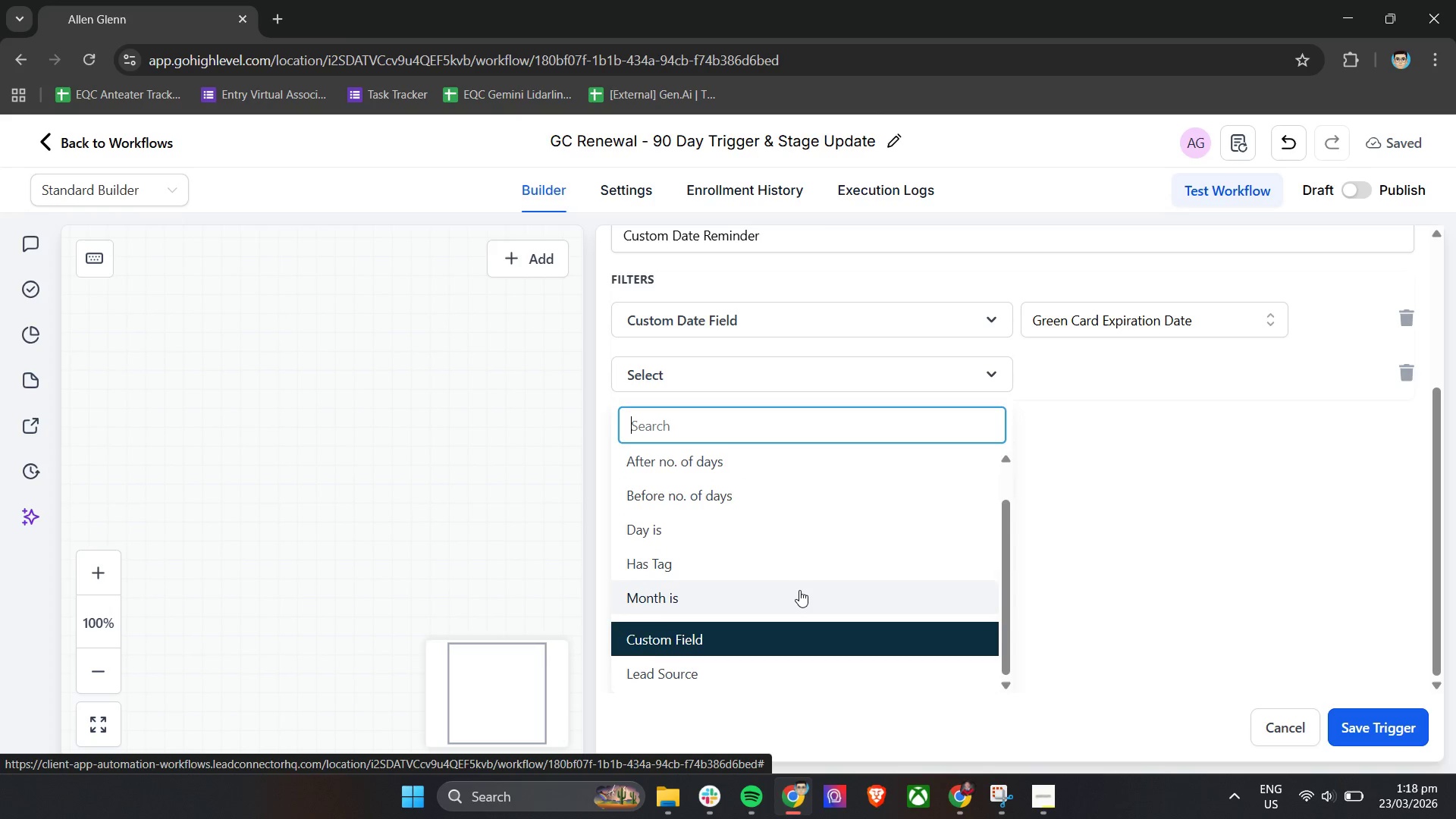 
scroll: coordinate [799, 590], scroll_direction: up, amount: 1.0
 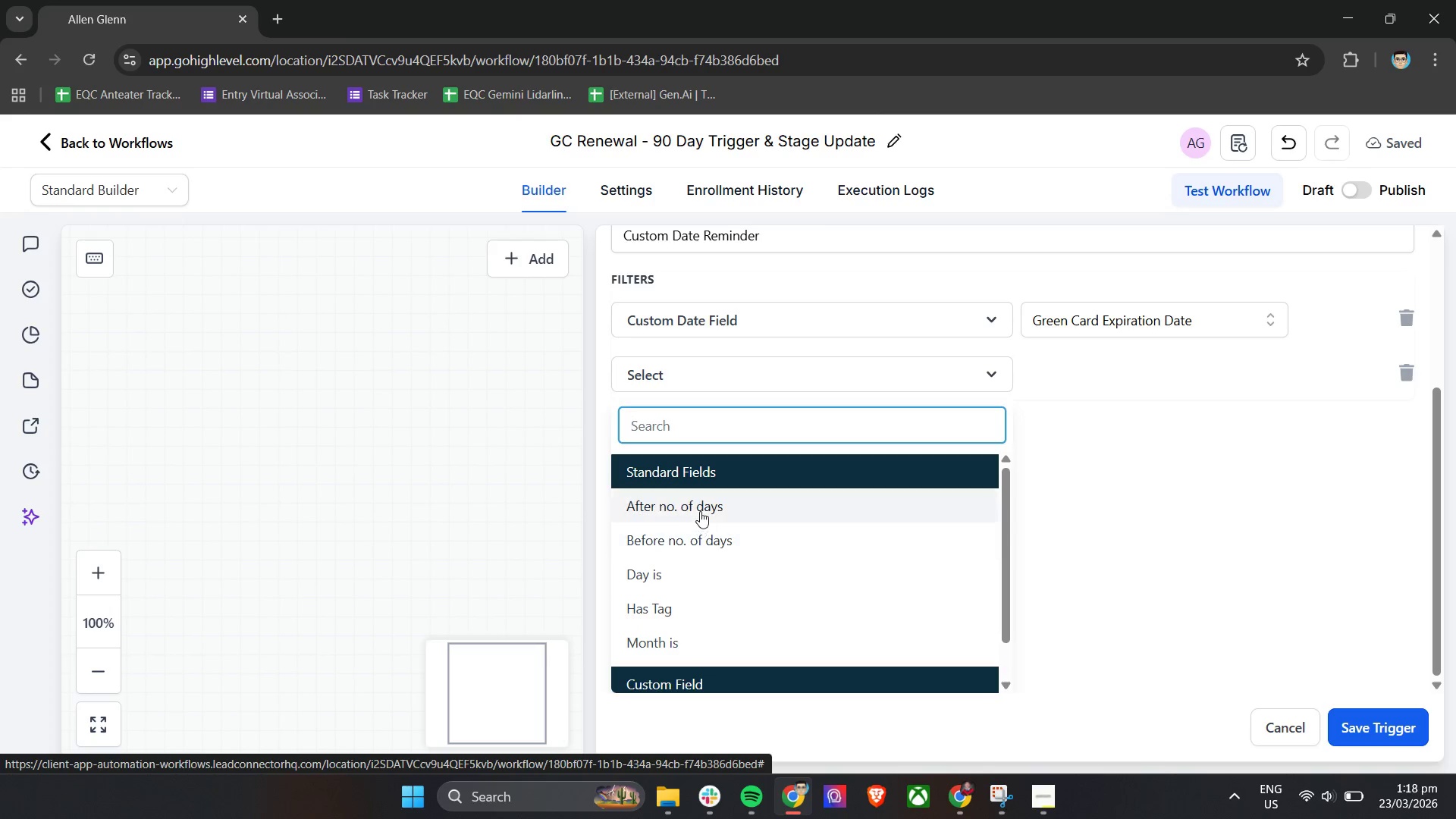 
left_click([700, 511])
 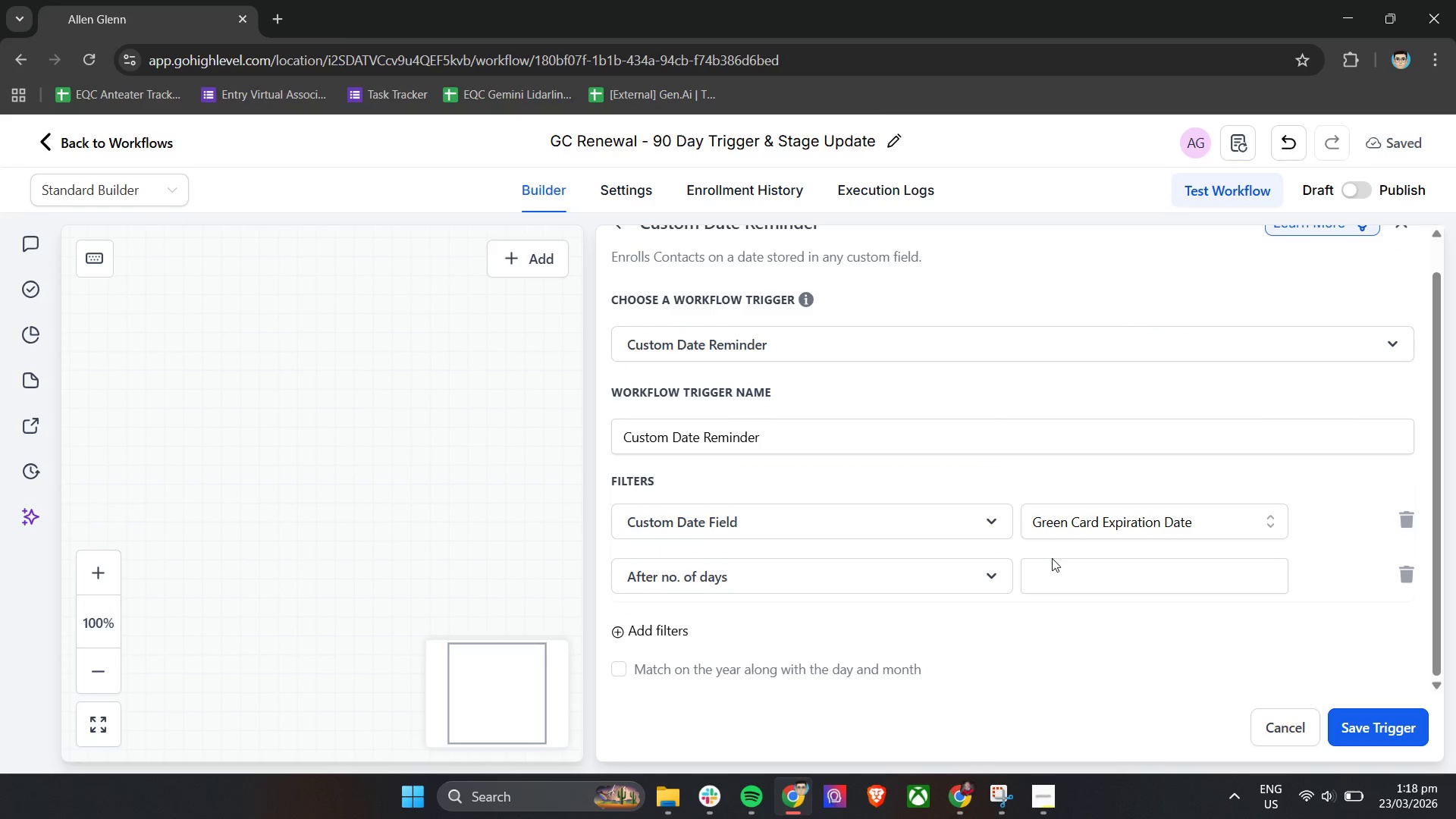 
left_click([1065, 577])
 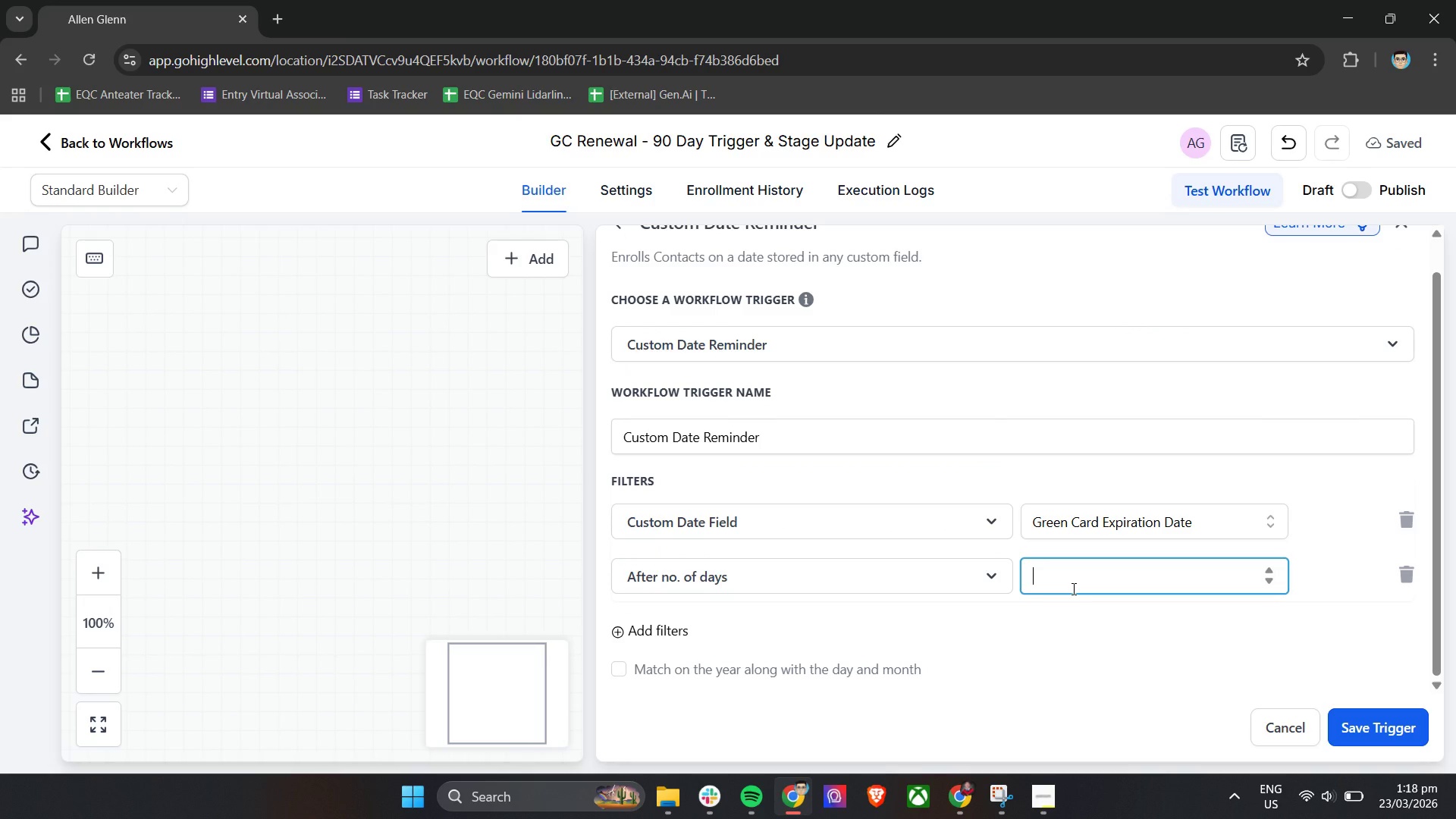 
type(90)
 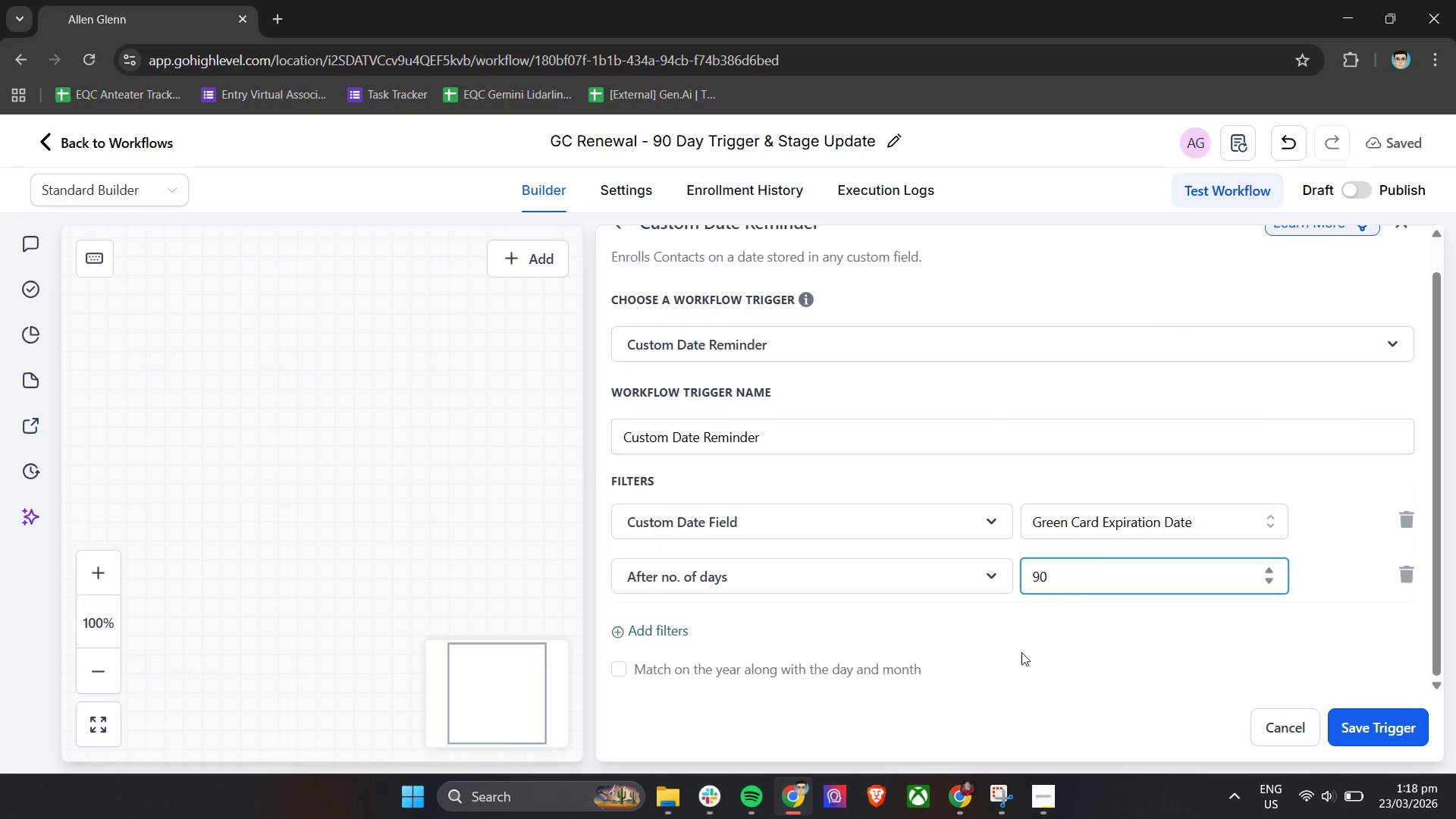 
left_click([1046, 643])
 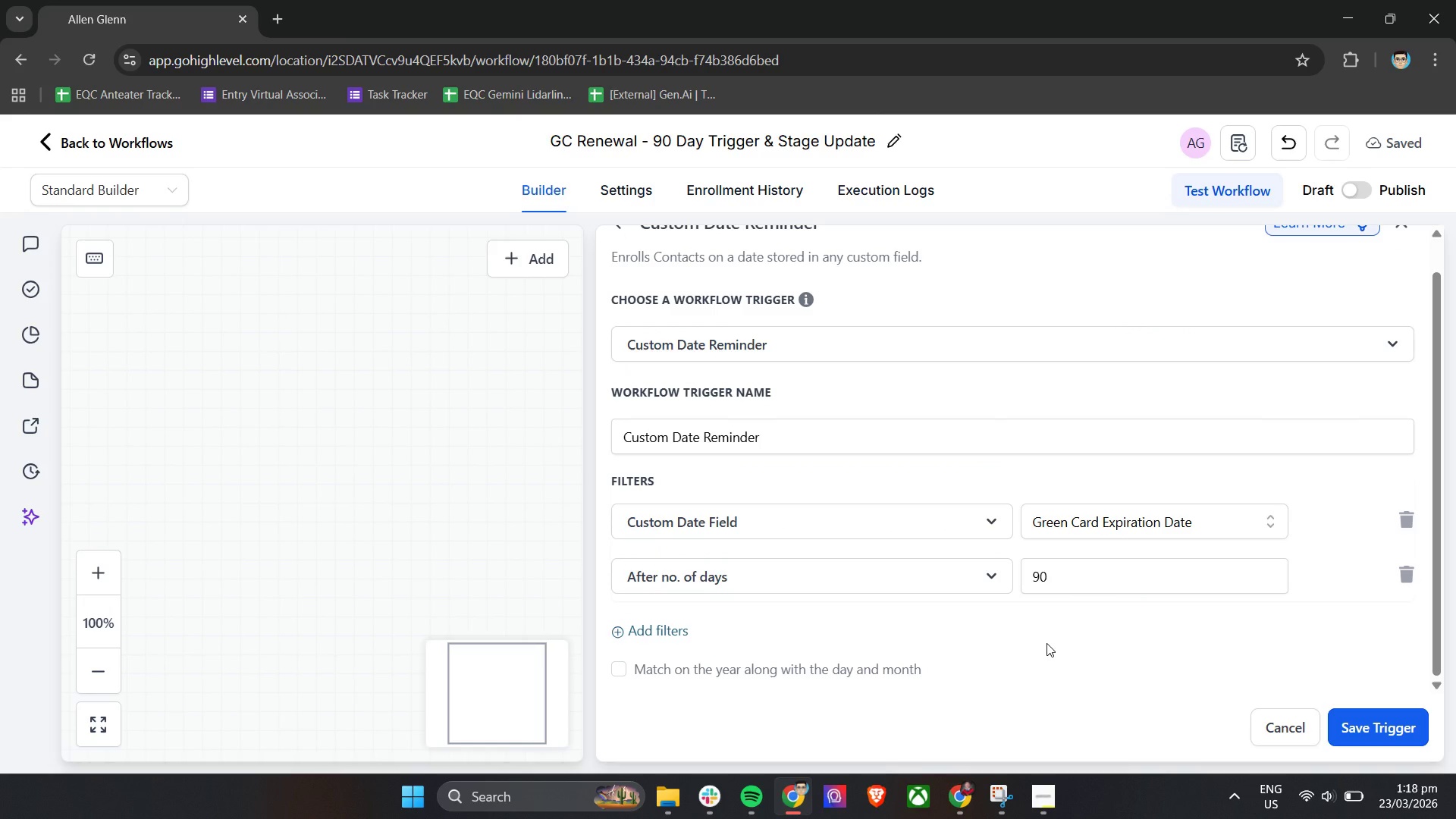 
wait(35.05)
 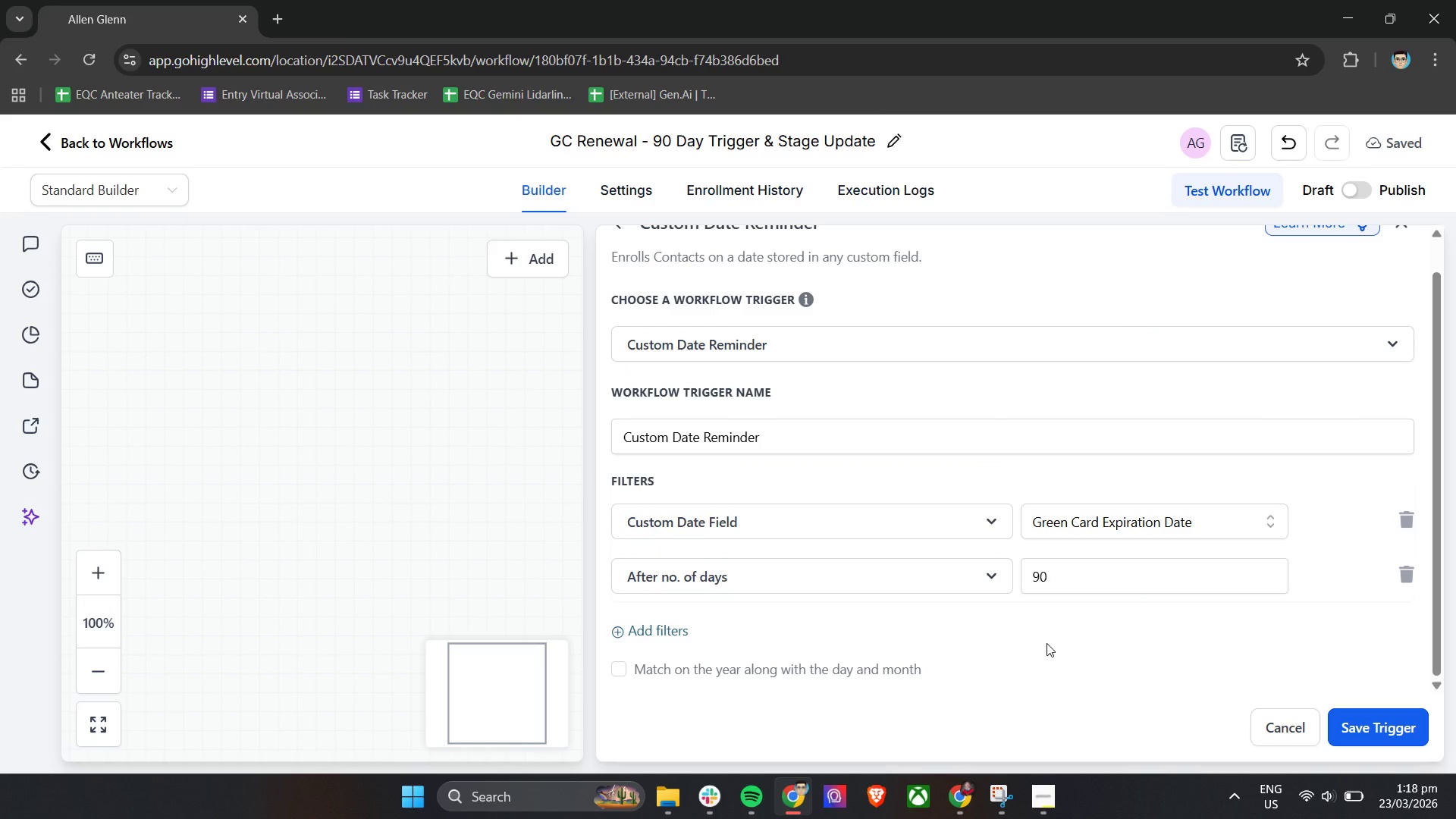 
left_click([947, 584])
 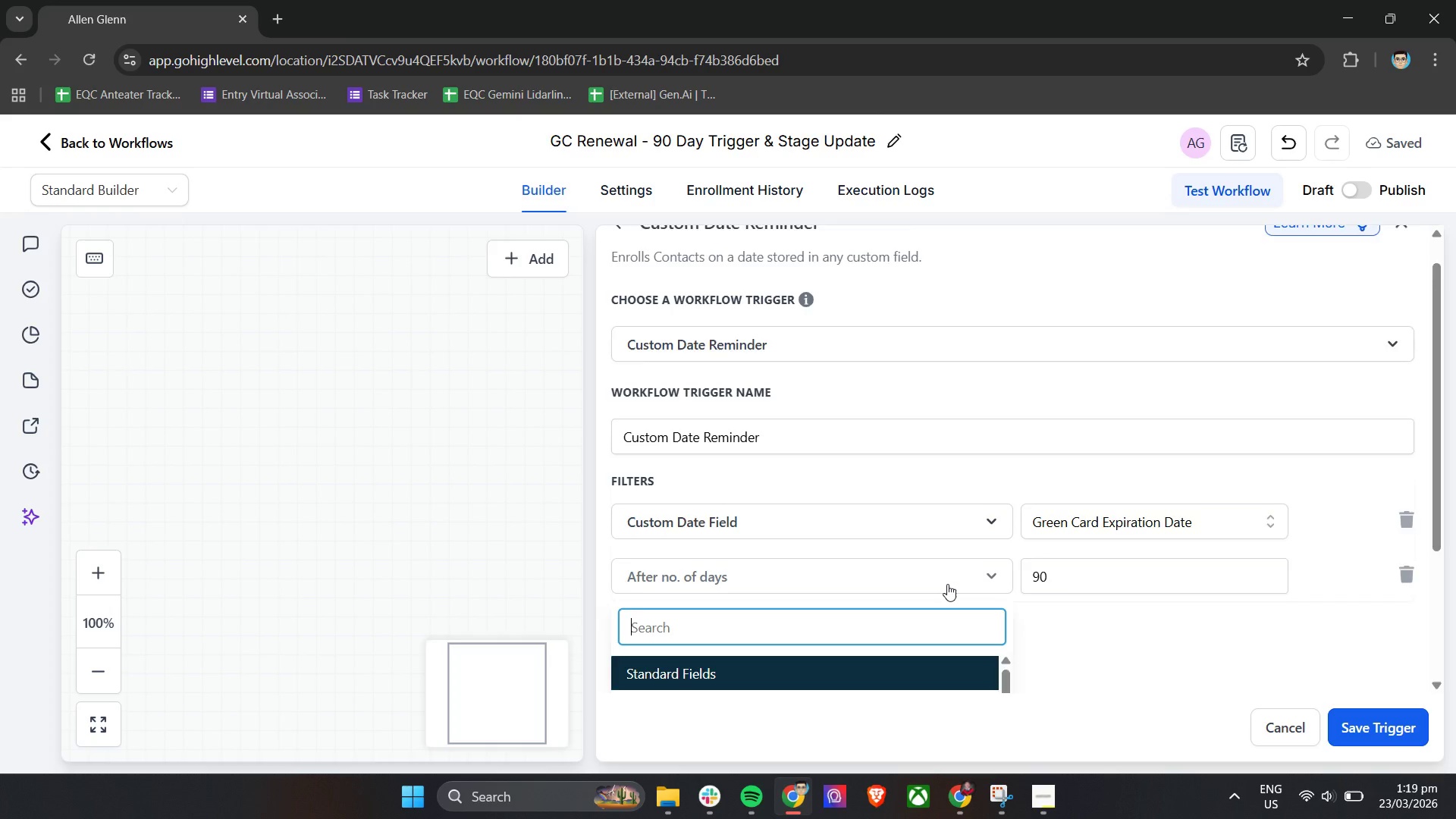 
scroll: coordinate [979, 607], scroll_direction: down, amount: 12.0
 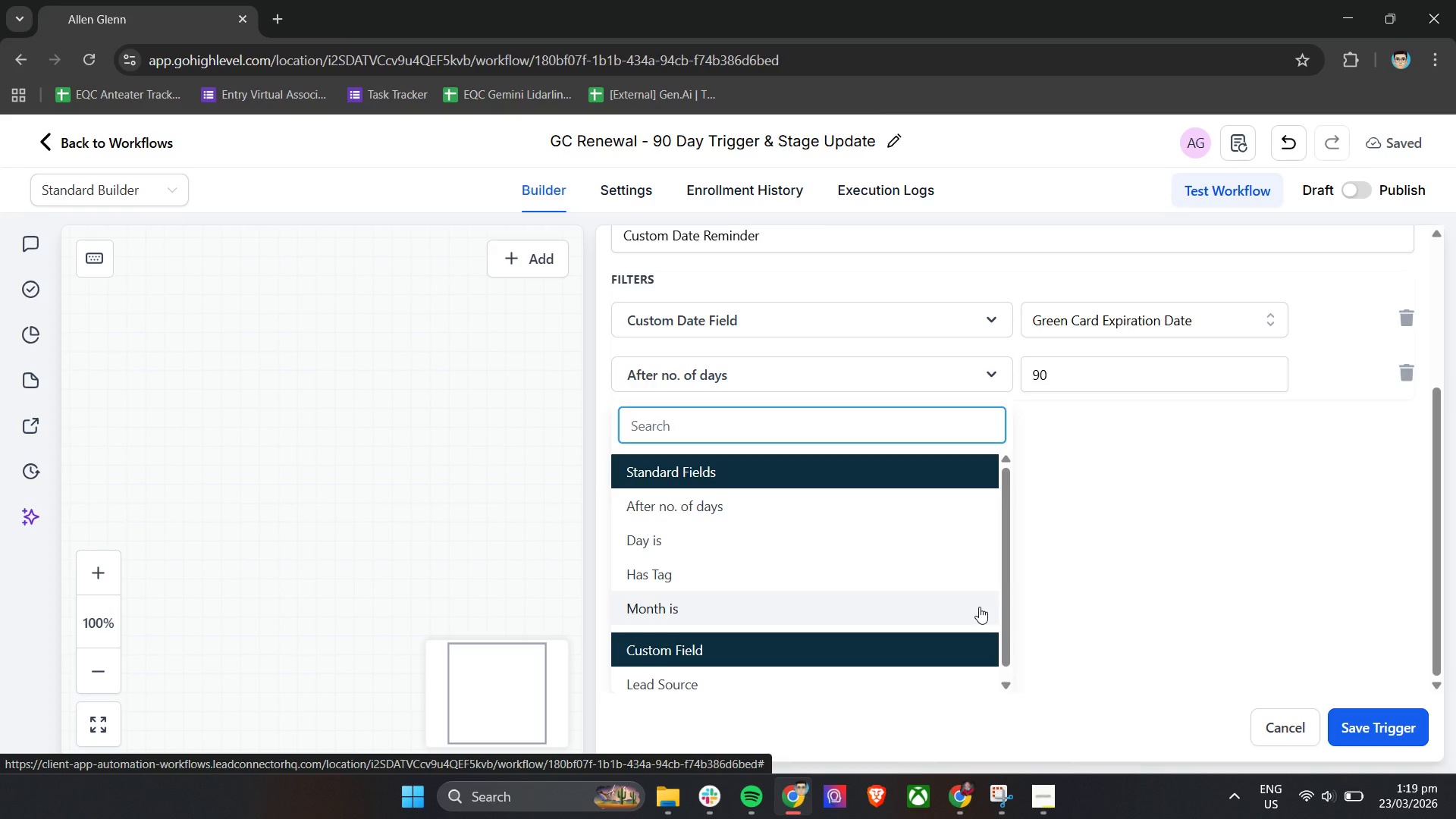 
wait(52.41)
 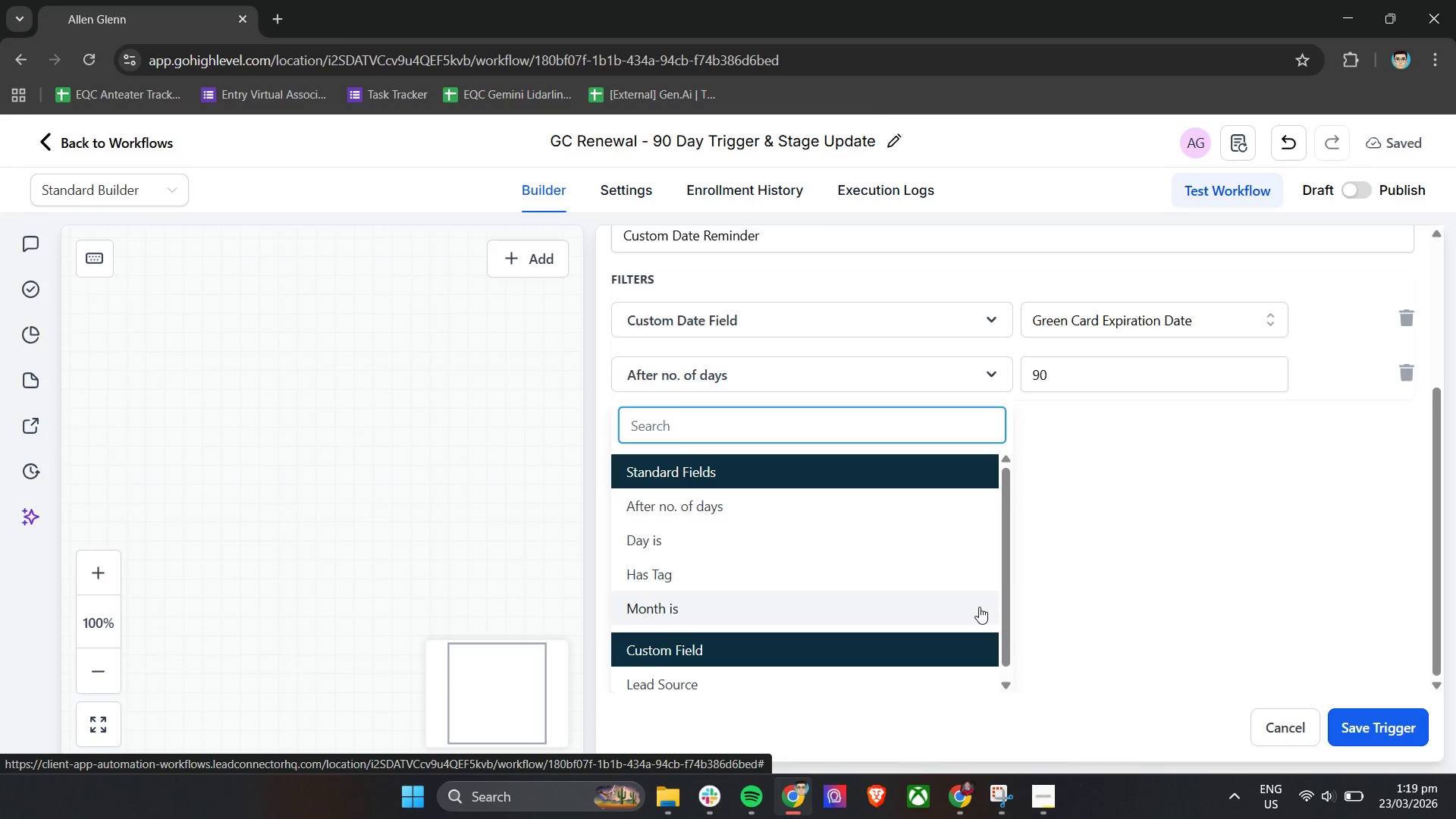 
scroll: coordinate [721, 610], scroll_direction: up, amount: 1.0
 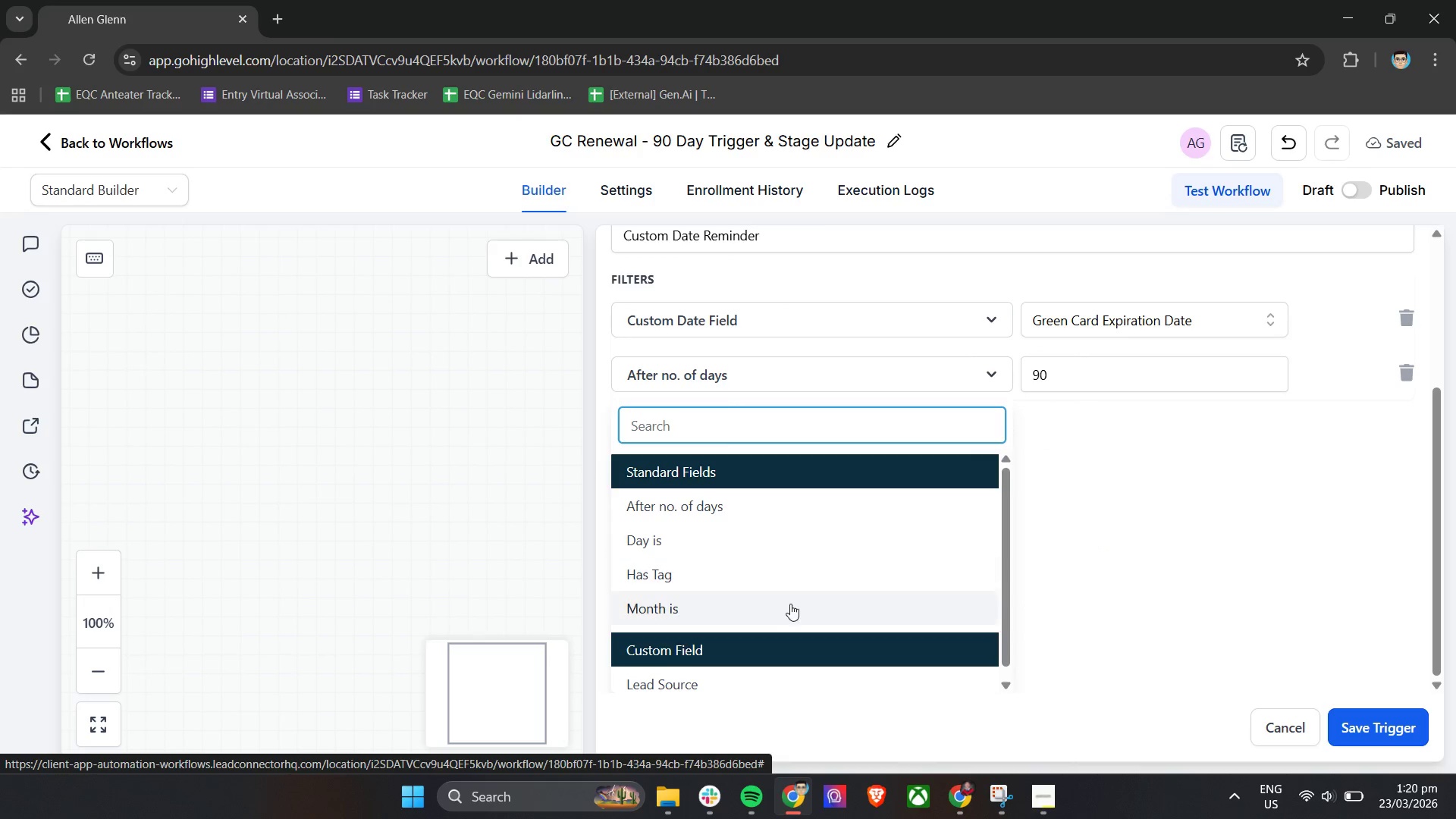 
scroll: coordinate [776, 617], scroll_direction: down, amount: 1.0
 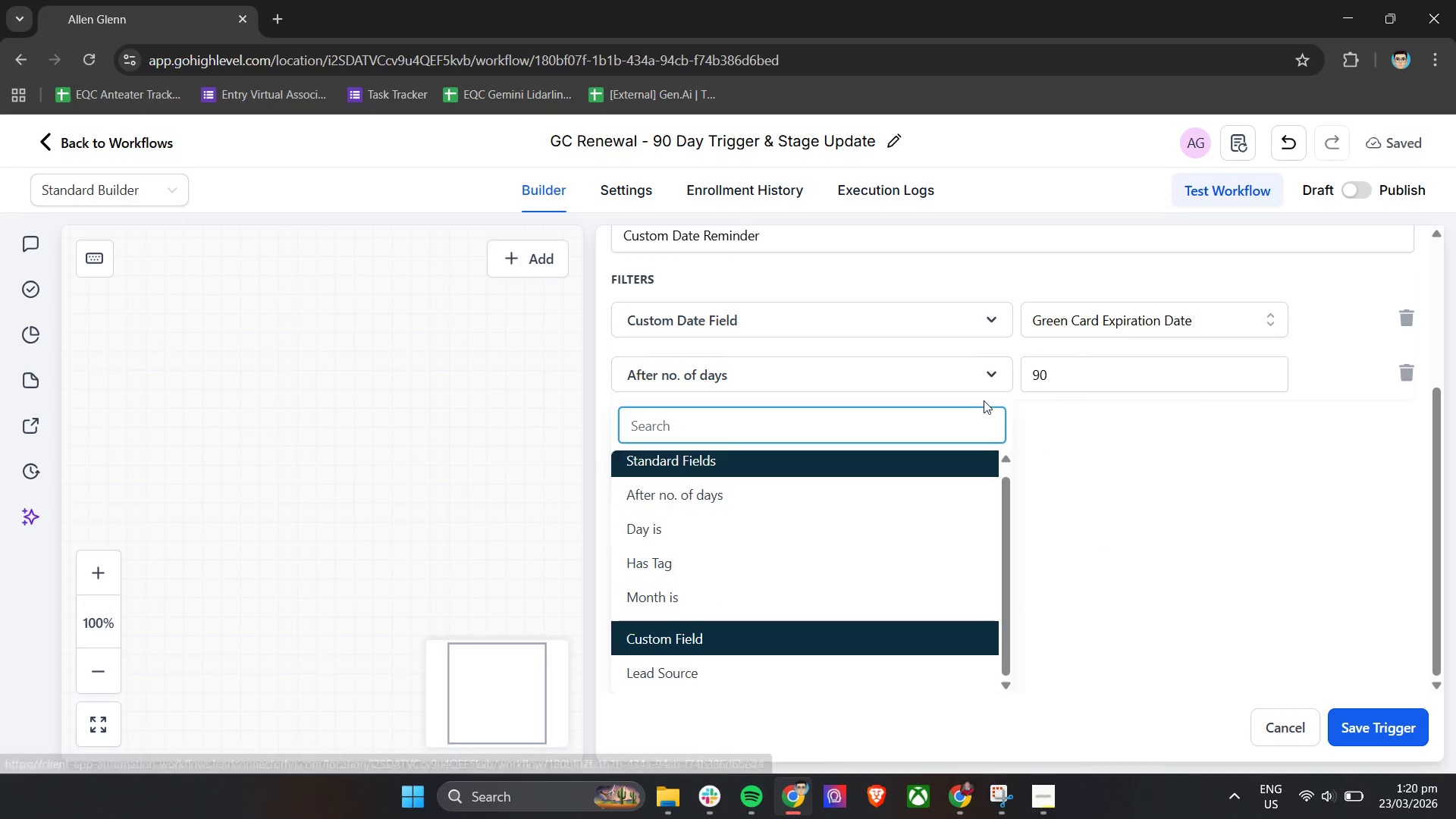 
left_click([990, 370])
 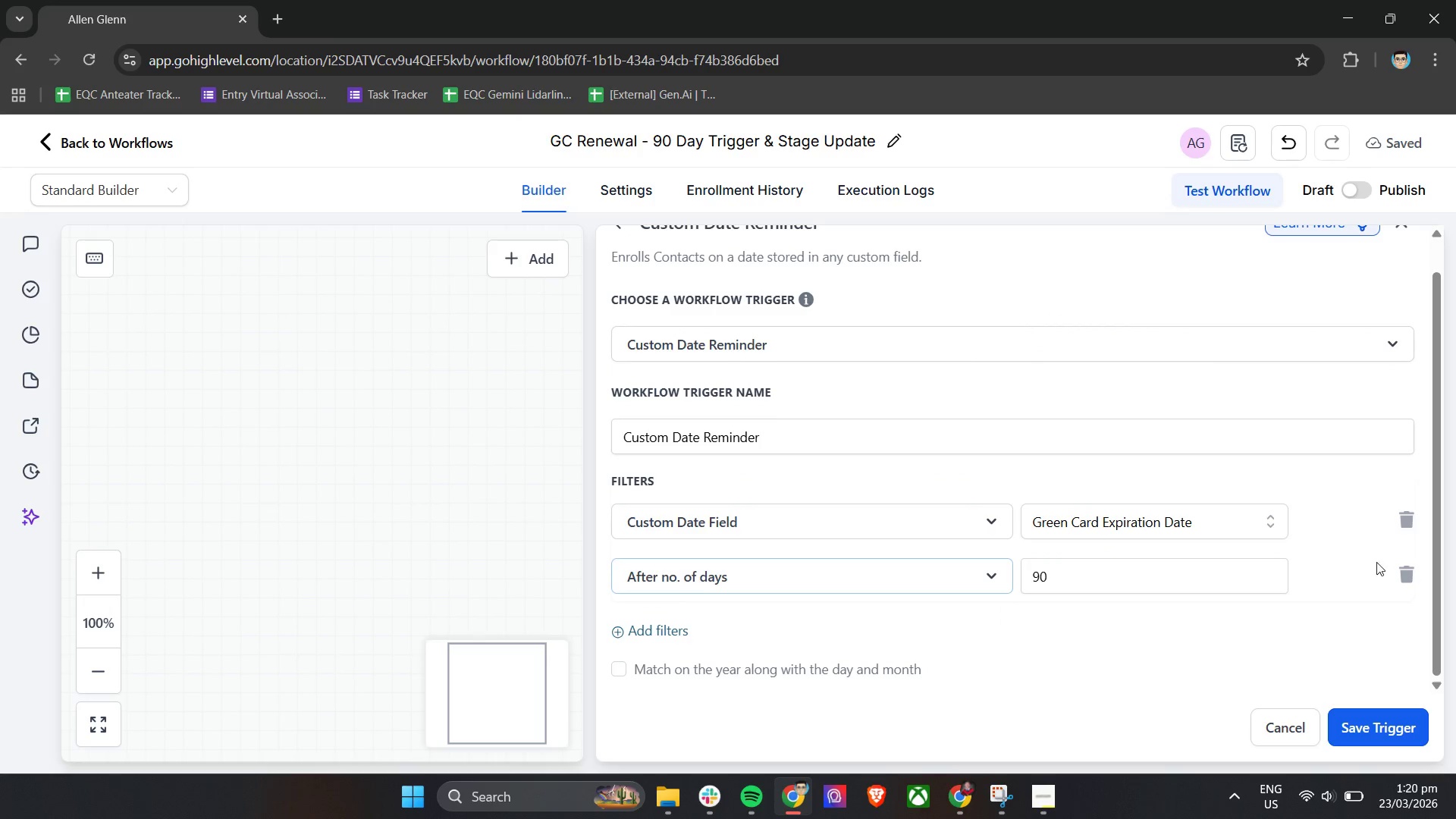 
left_click([1406, 576])
 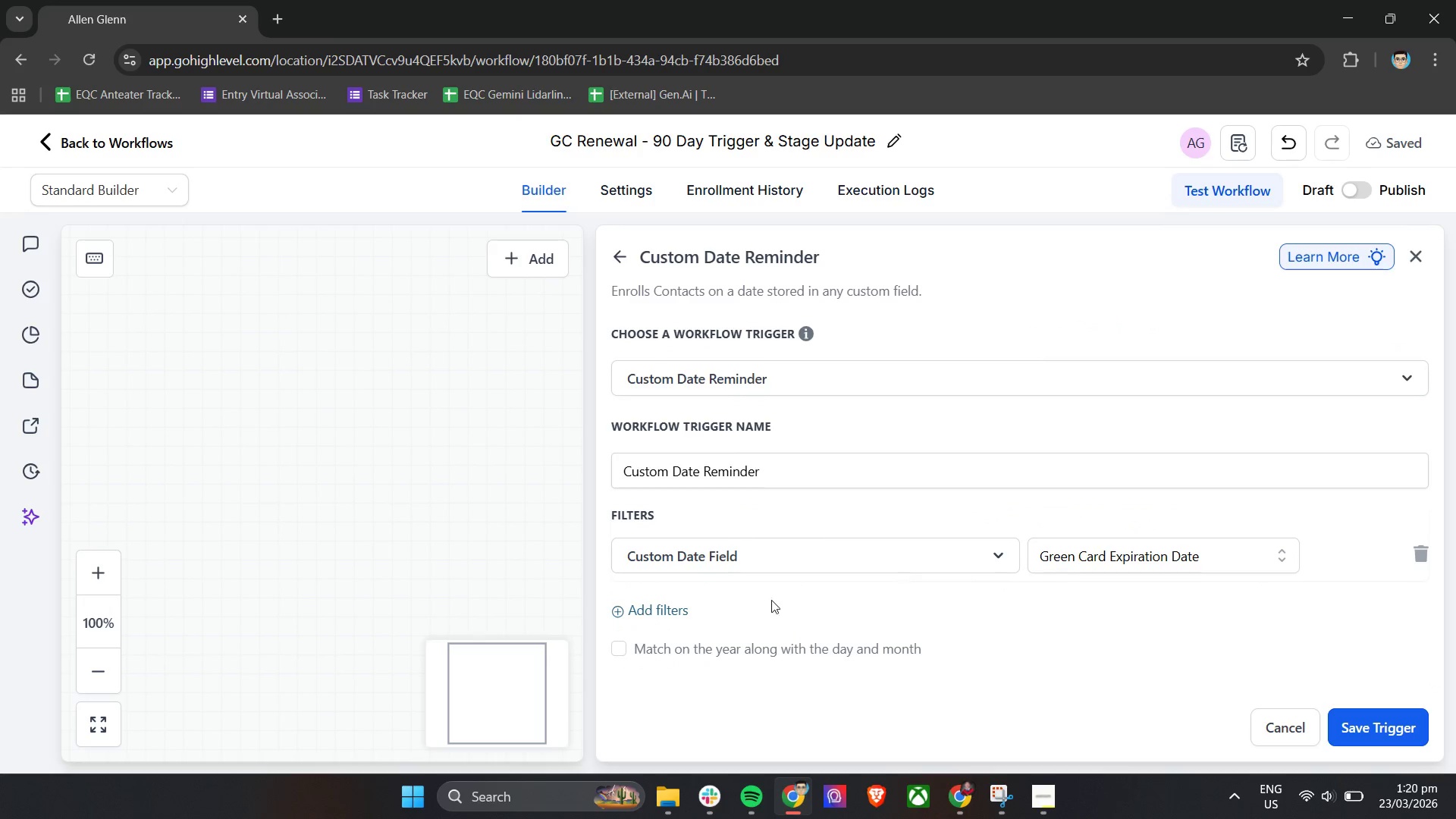 
left_click([646, 609])
 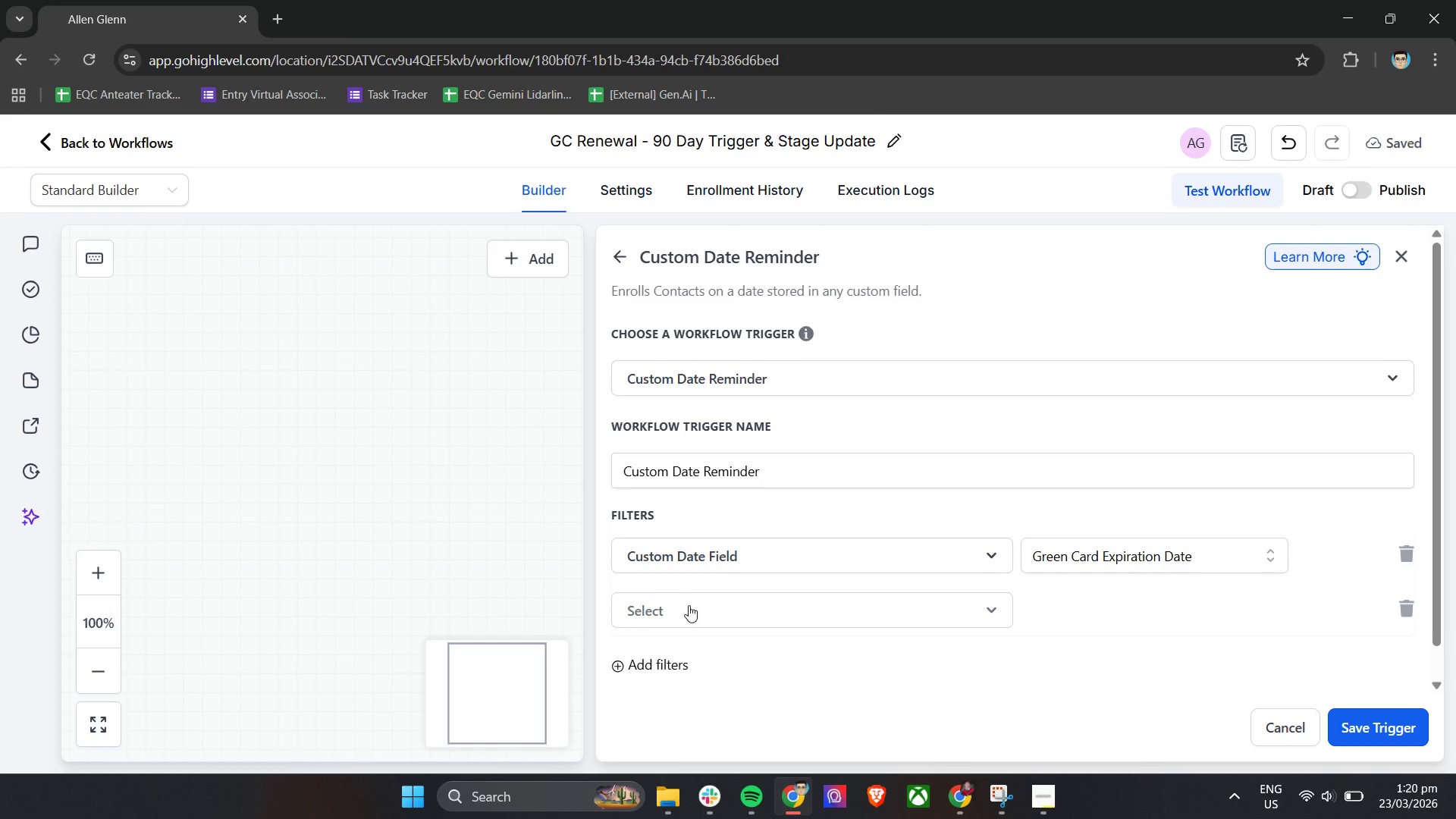 
scroll: coordinate [741, 606], scroll_direction: down, amount: 2.0
 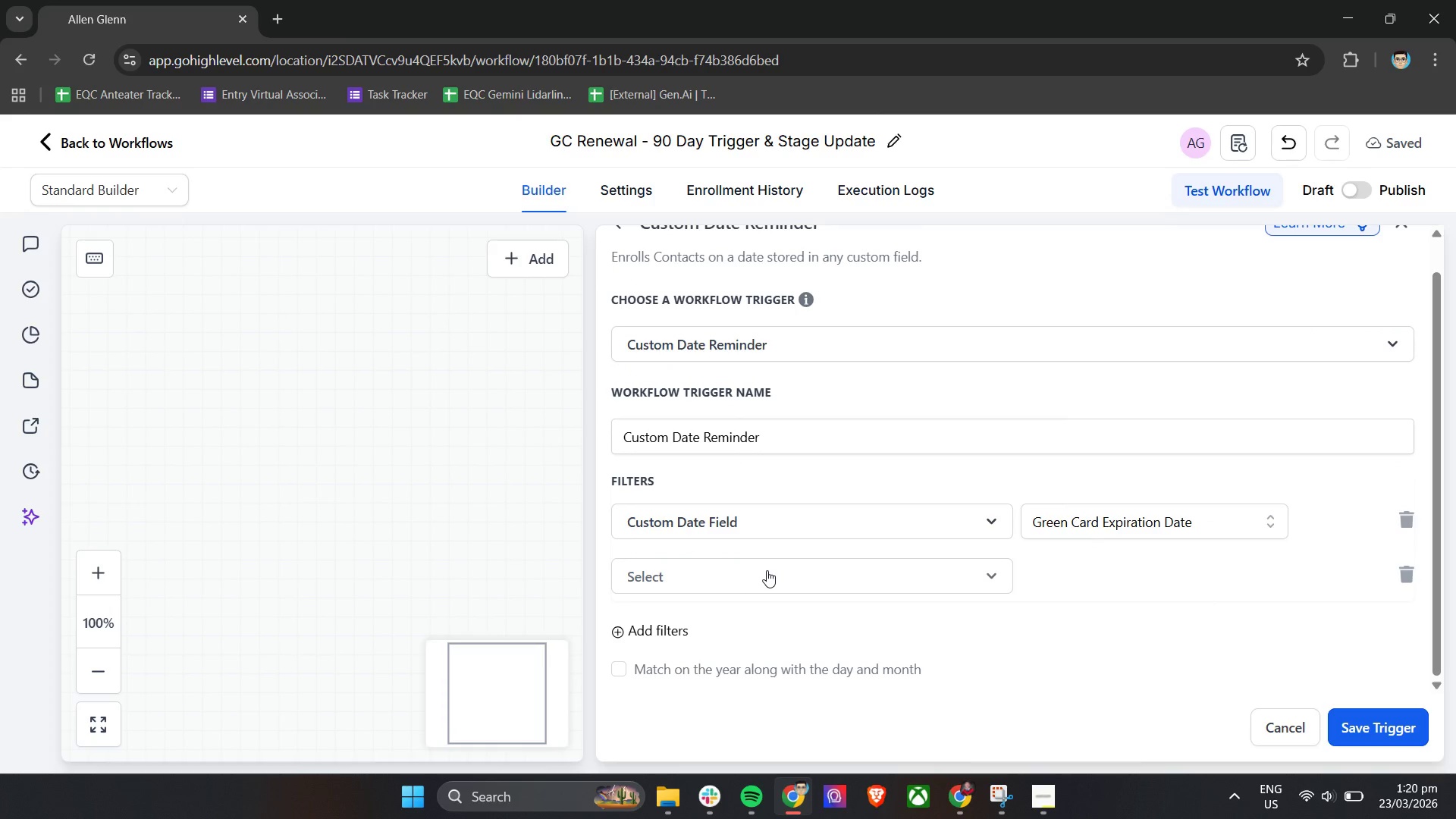 
left_click([767, 570])
 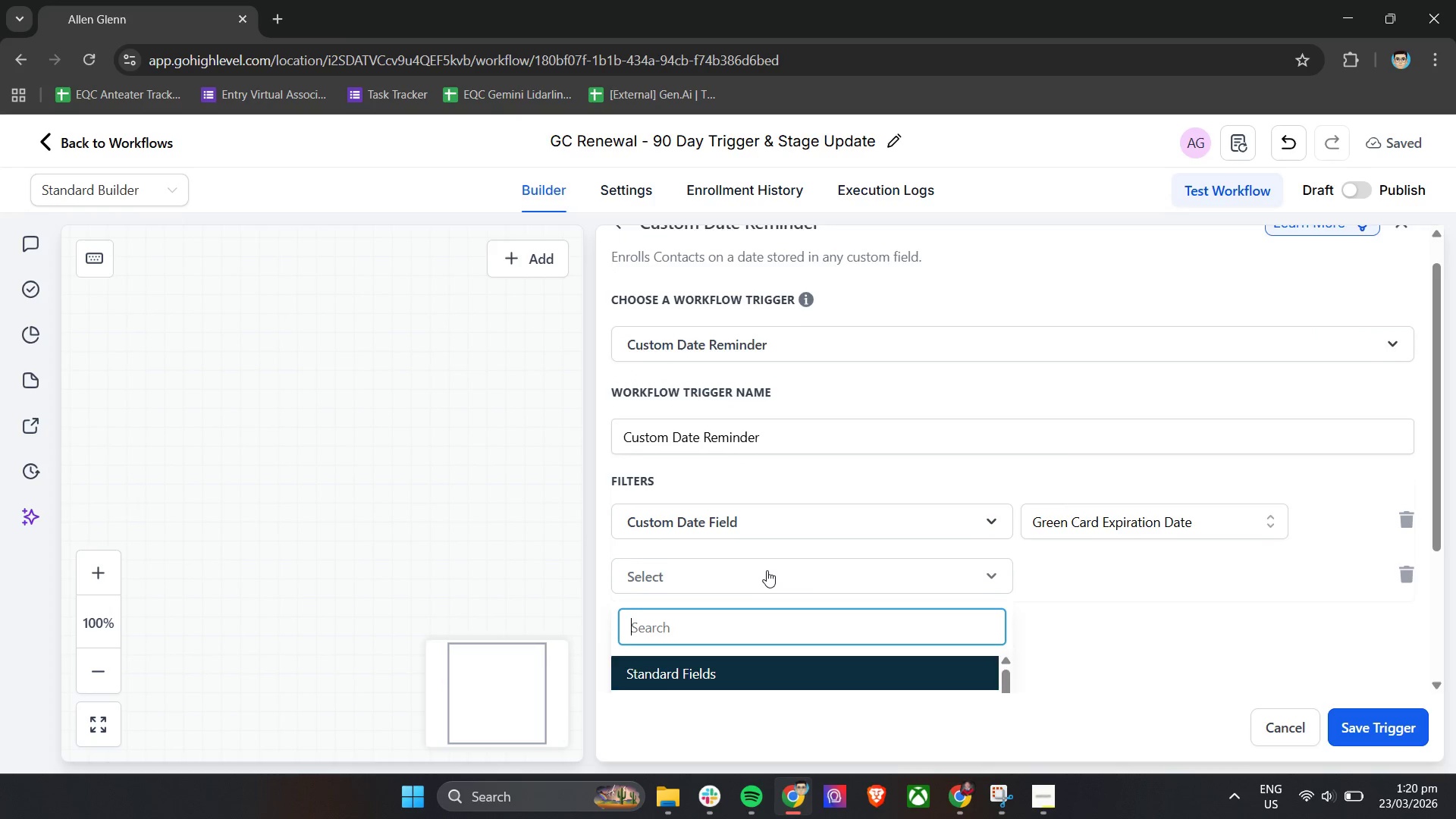 
scroll: coordinate [767, 570], scroll_direction: down, amount: 3.0
 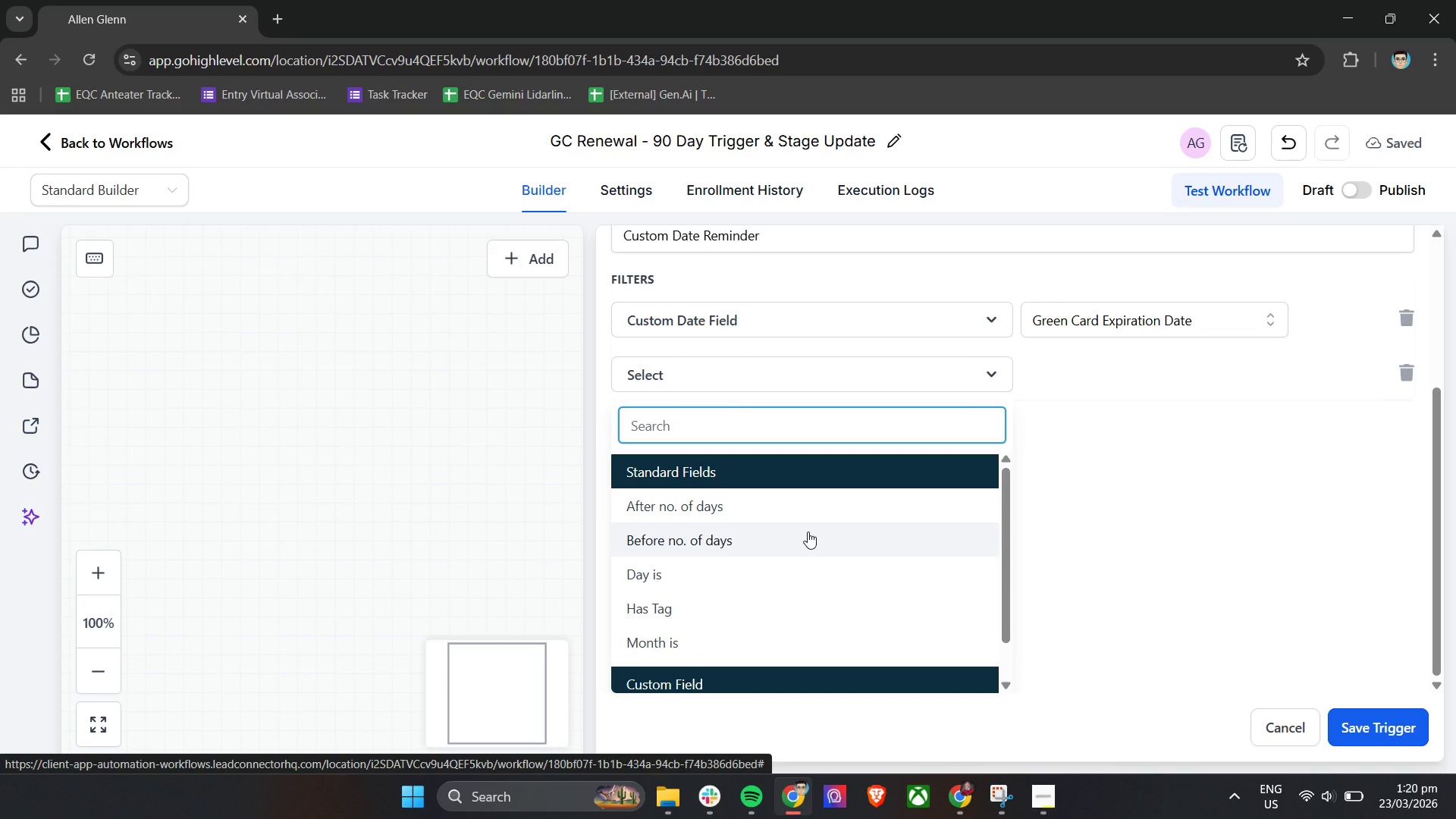 
left_click([808, 532])
 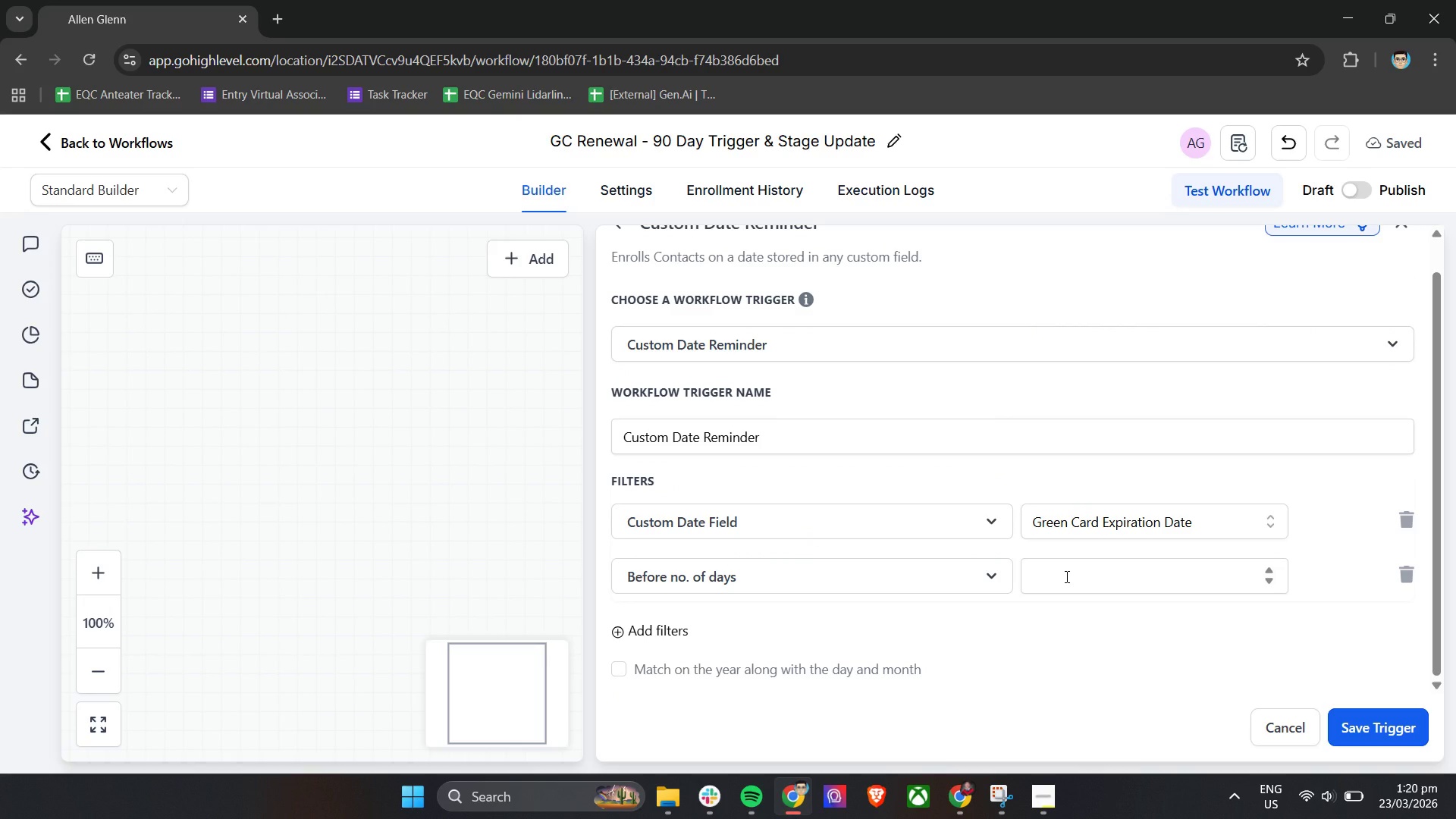 
left_click([1065, 576])
 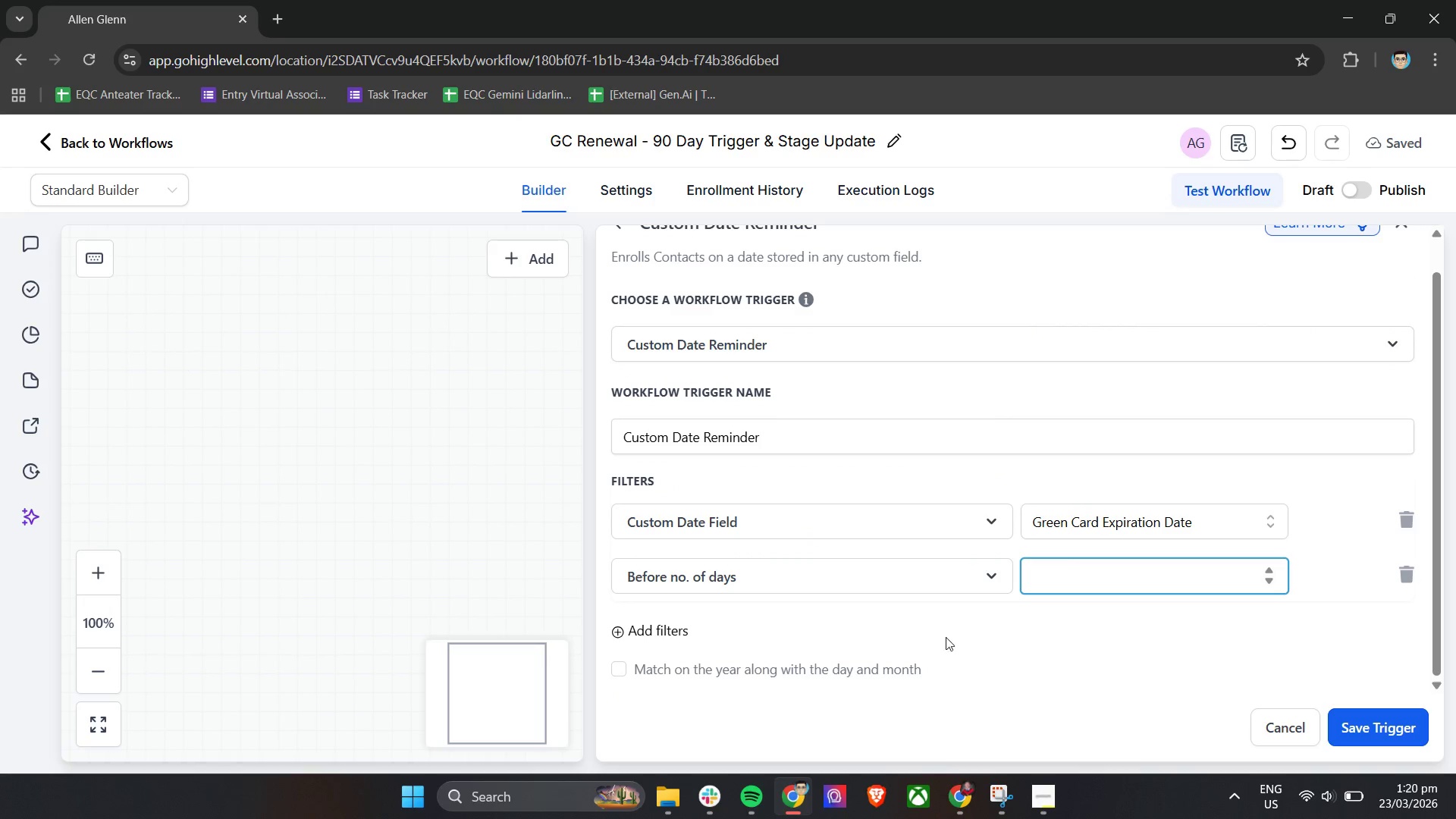 
left_click([946, 641])
 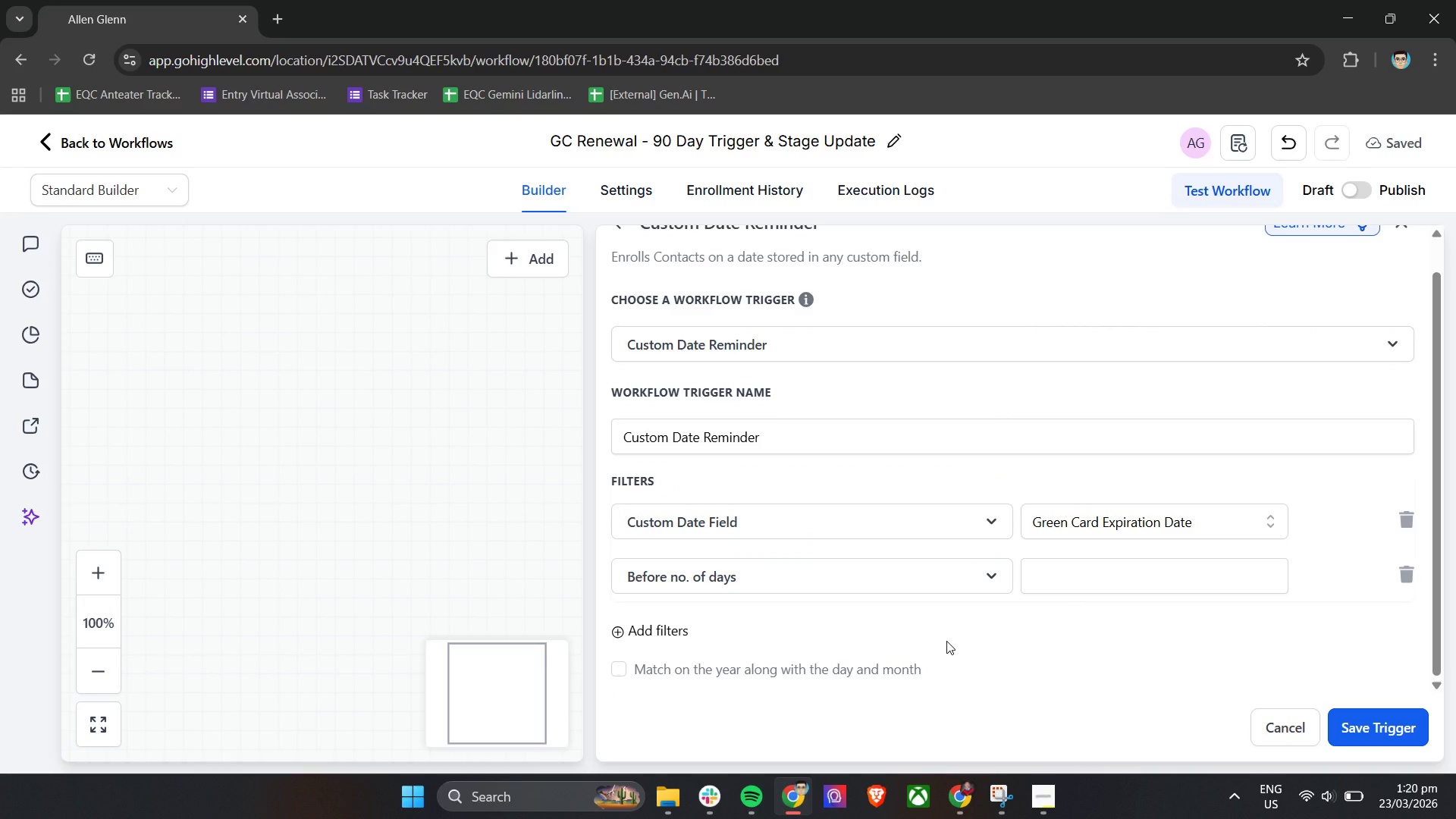 
wait(11.69)
 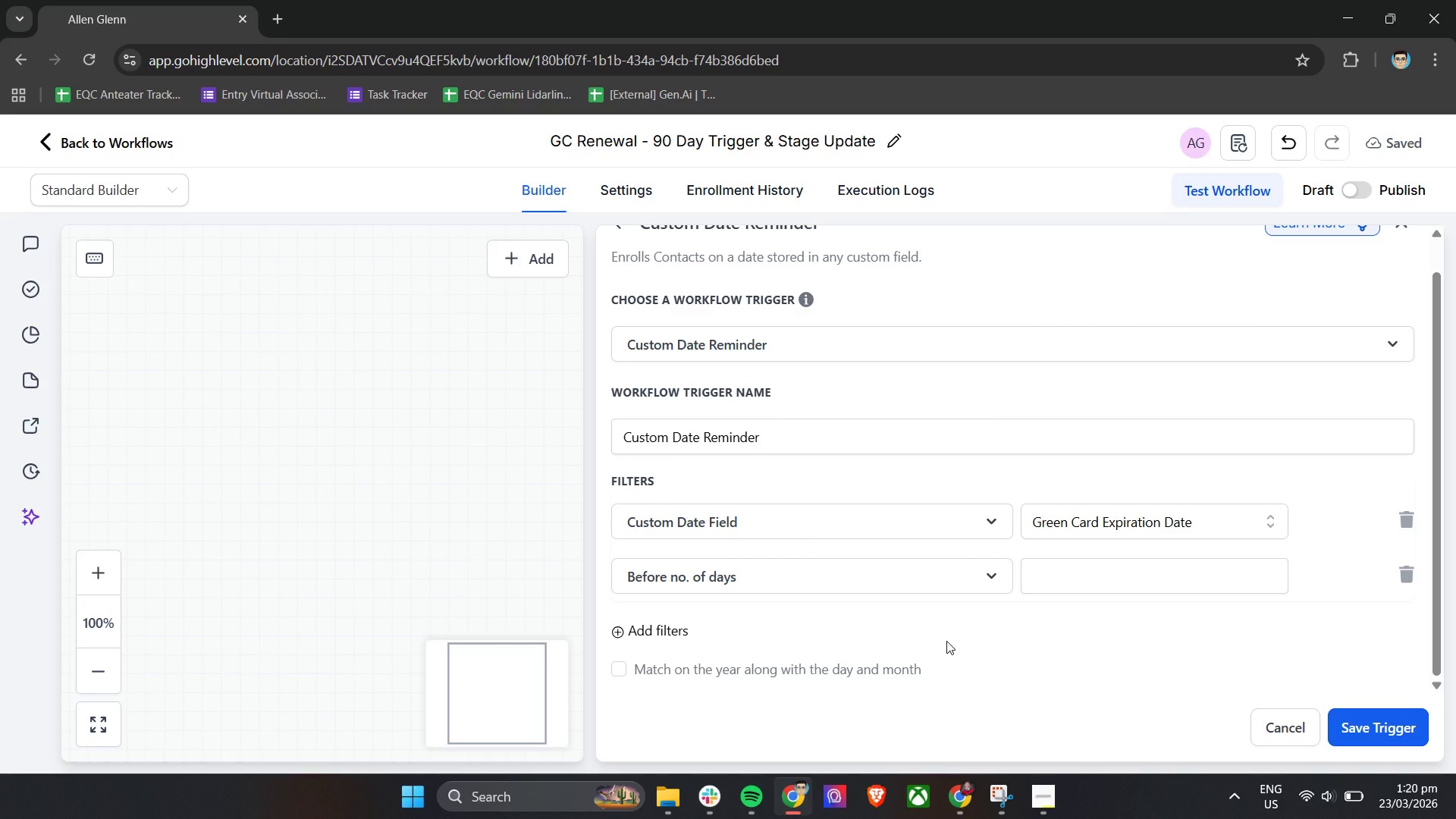 
left_click([1078, 566])
 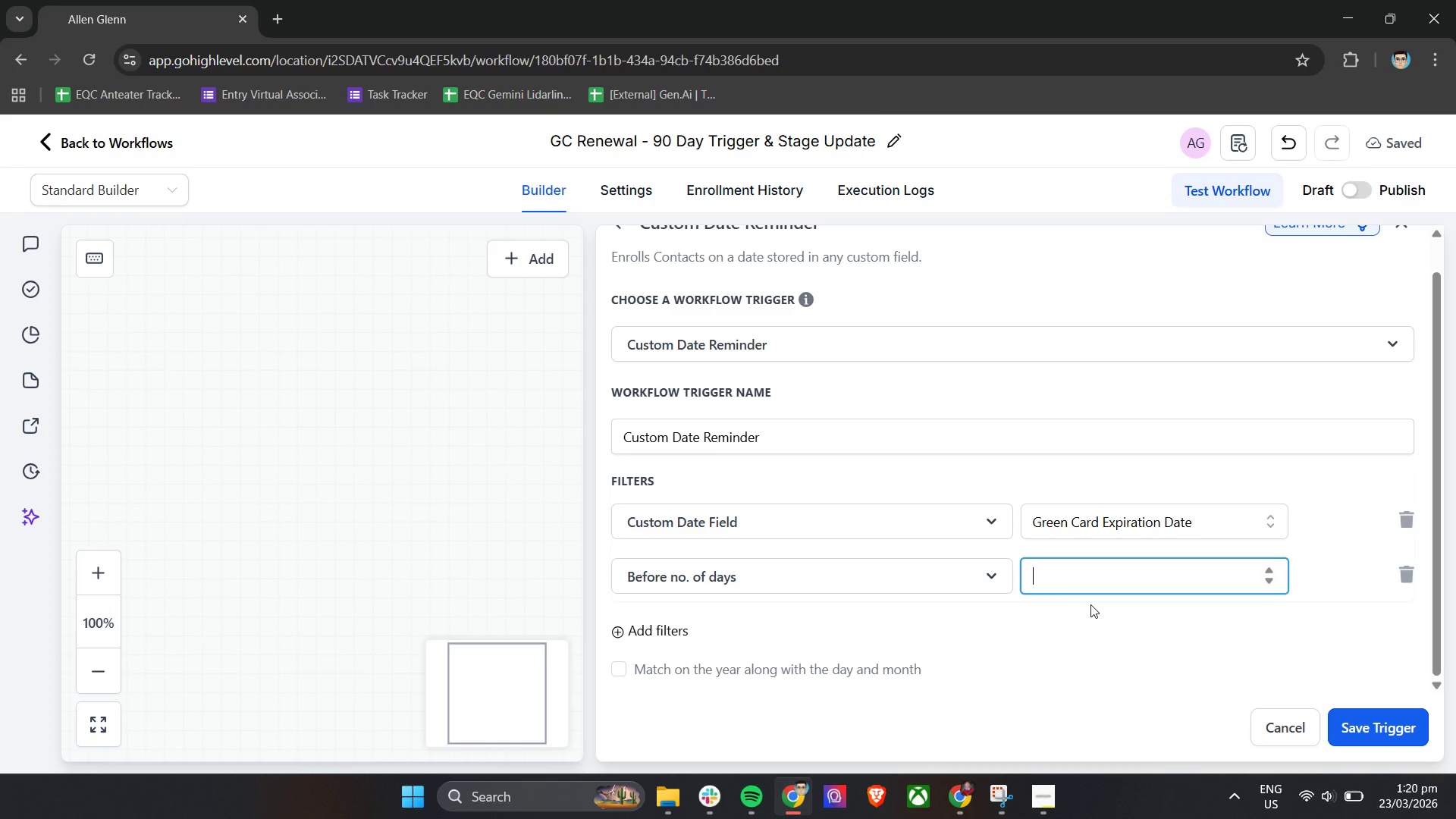 
type(90)
 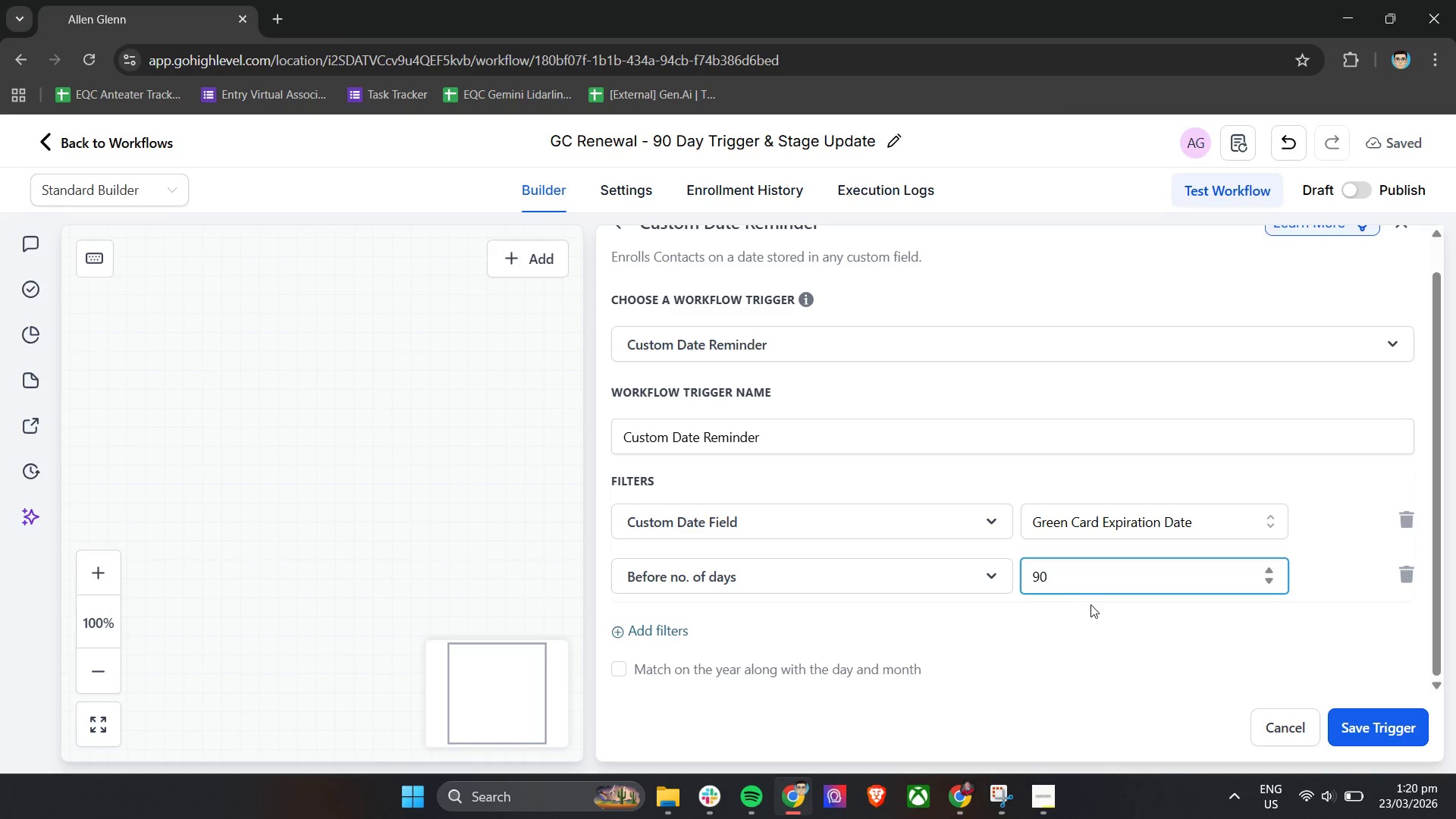 
left_click([1090, 604])
 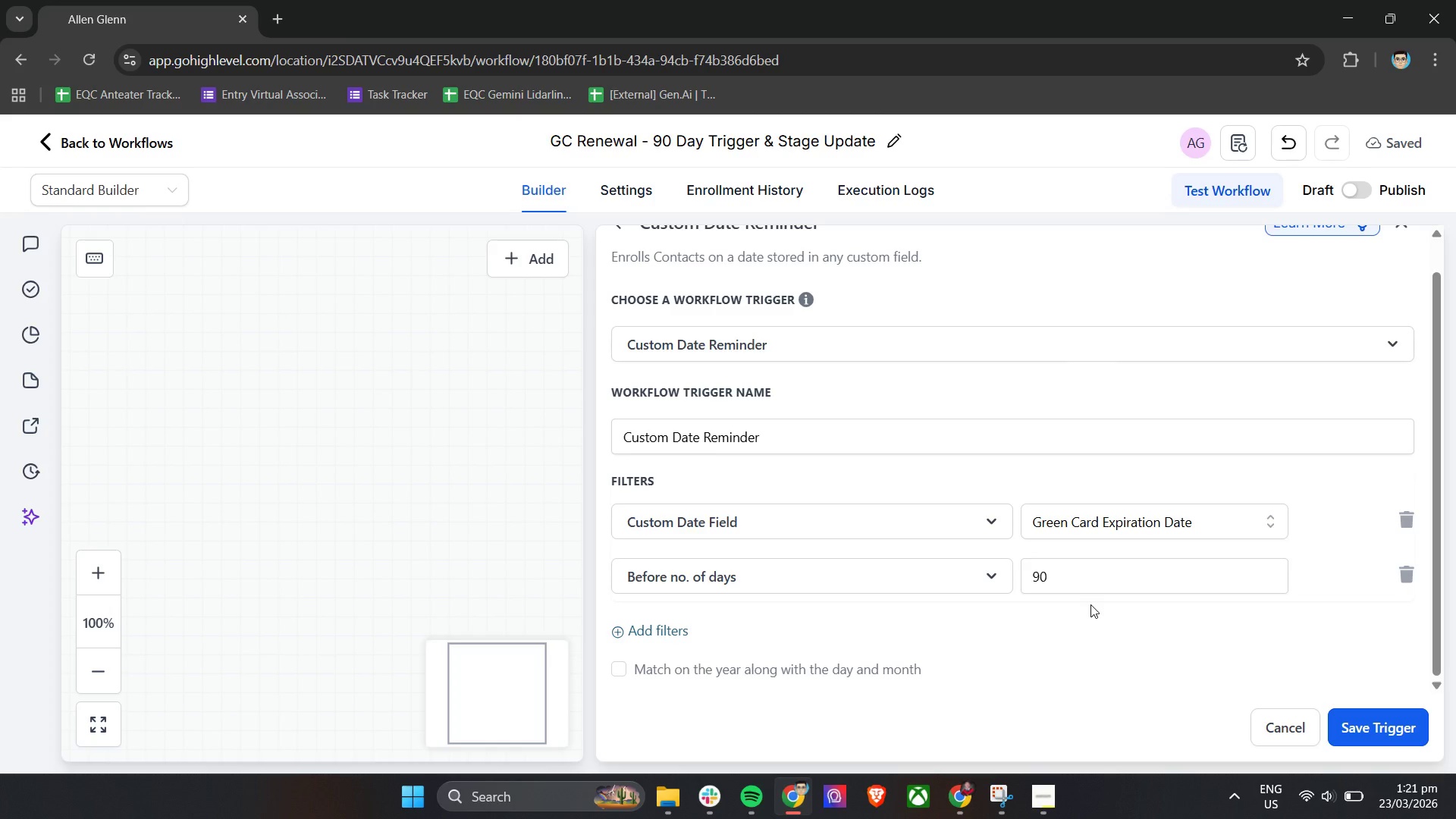 
wait(43.83)
 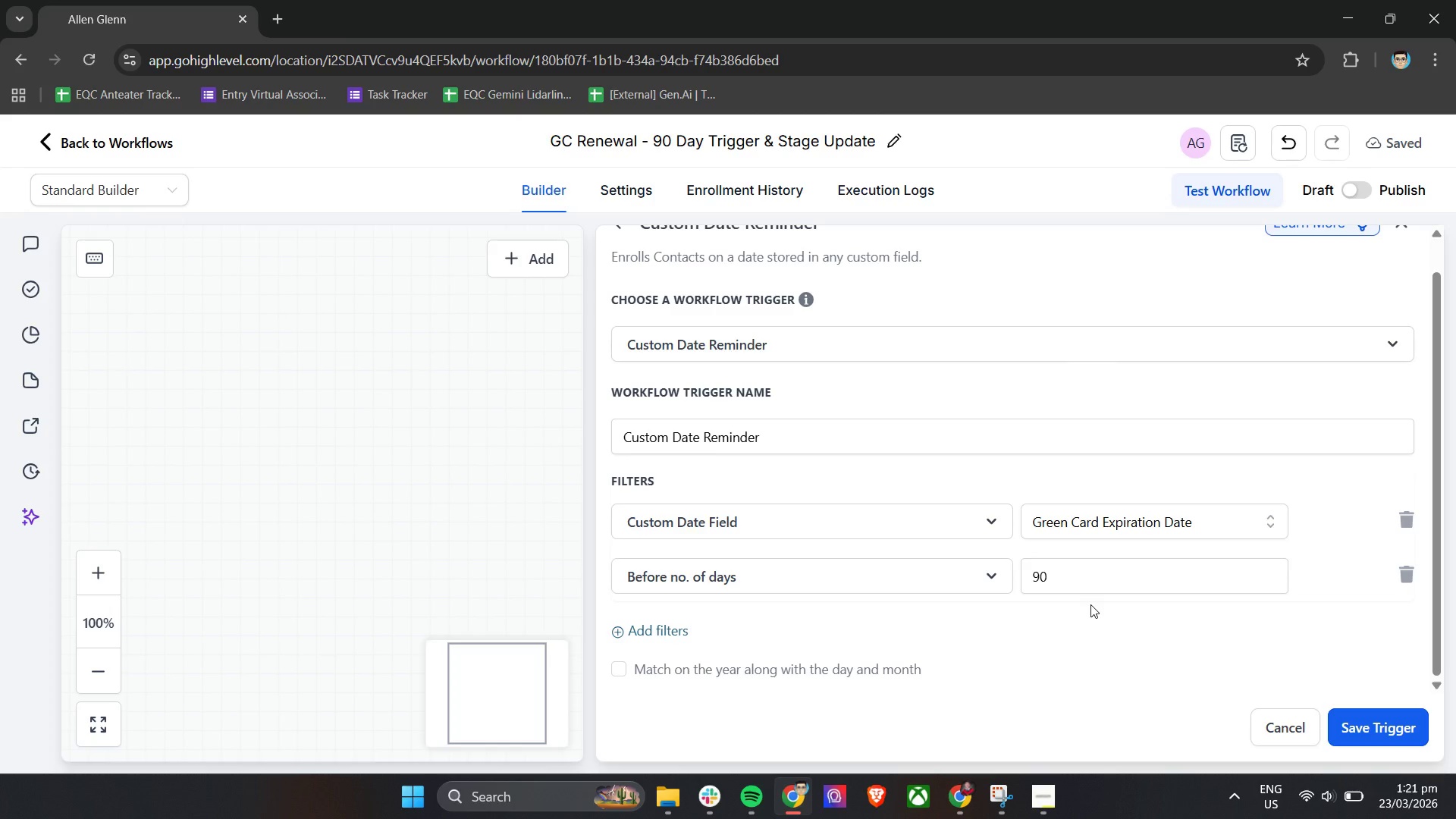 
double_click([760, 429])
 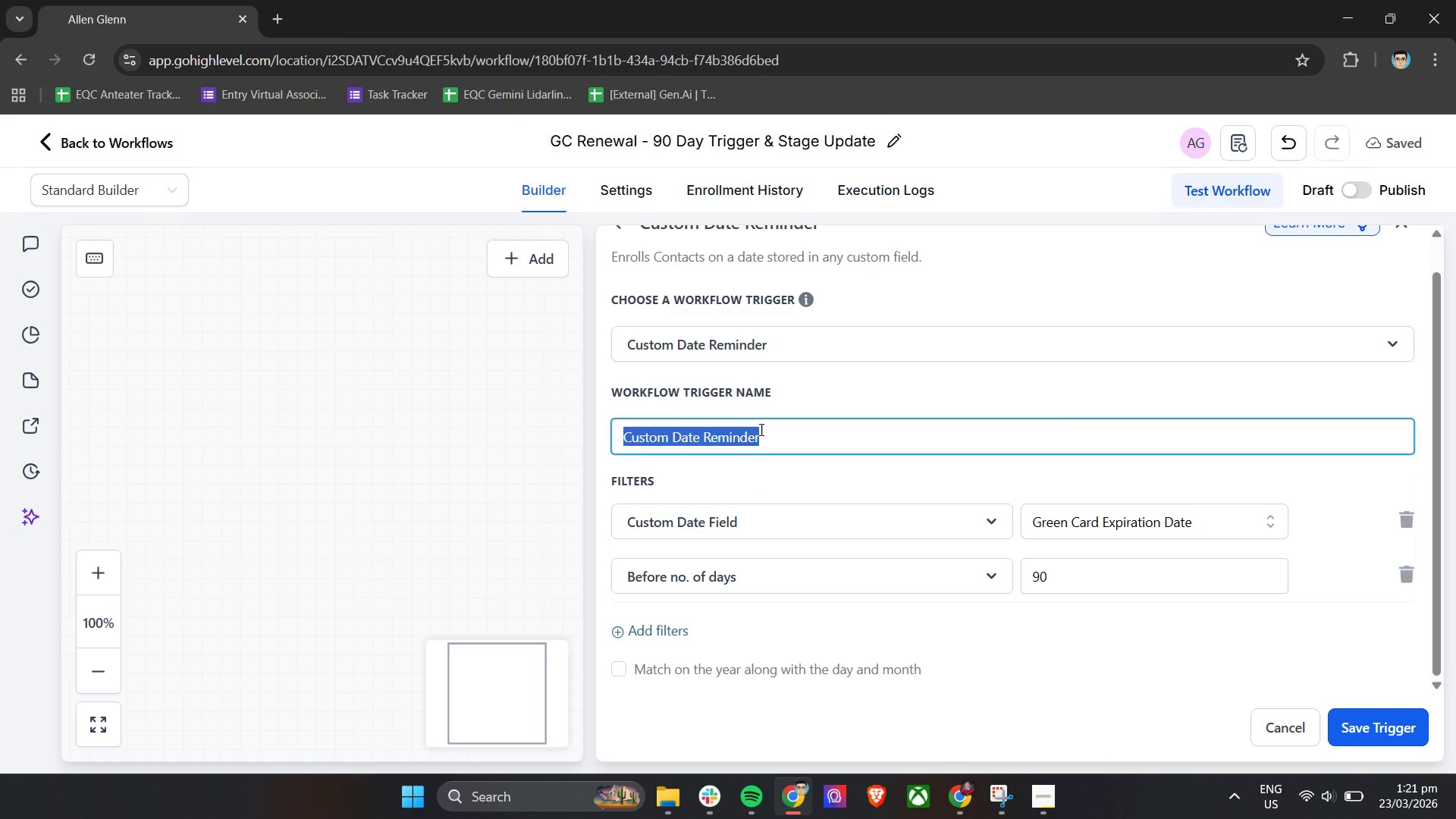 
triple_click([760, 429])
 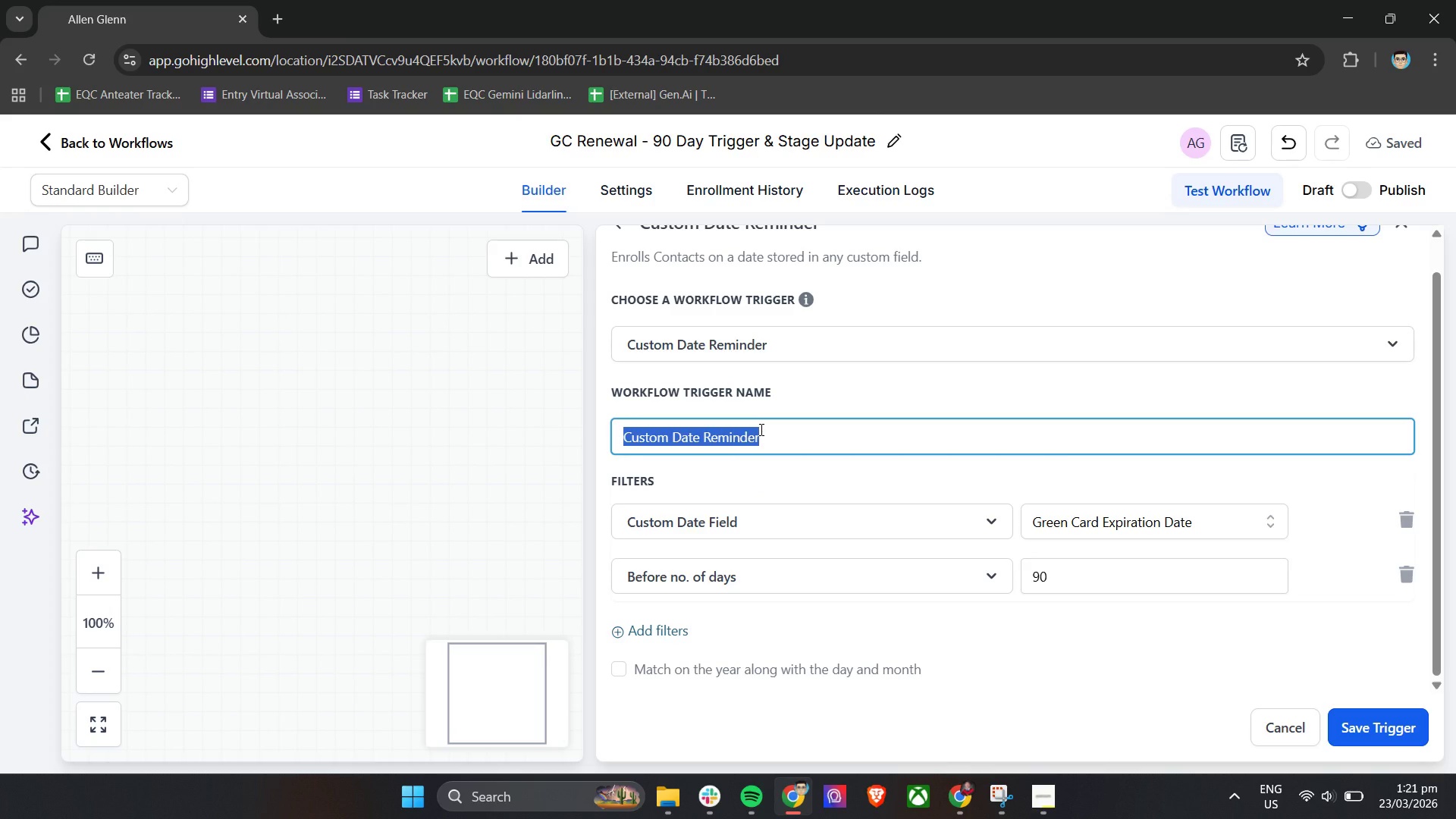 
type(Trigger - 90 Days Before Green Card Expiry)
 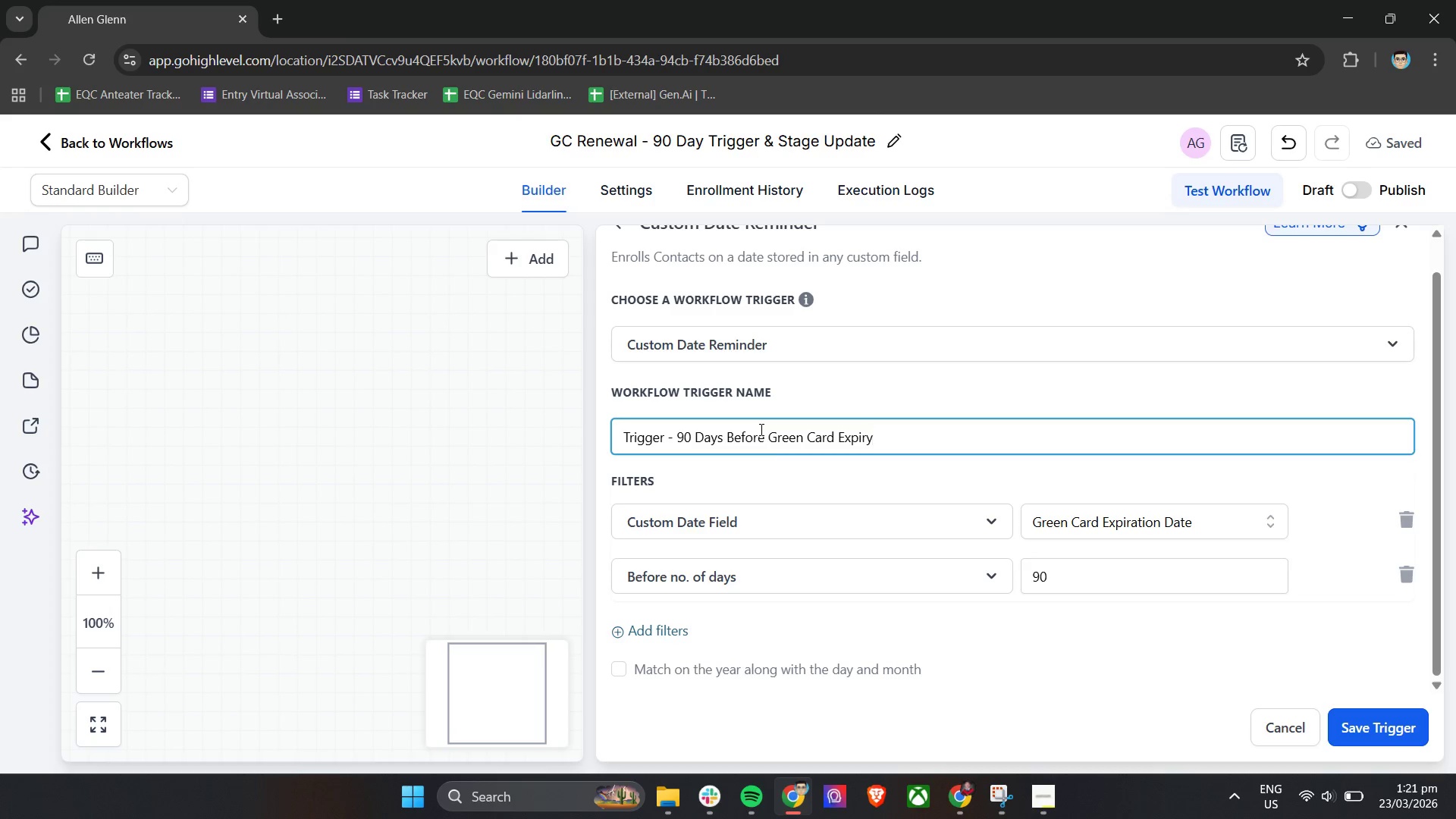 
left_click([746, 498])
 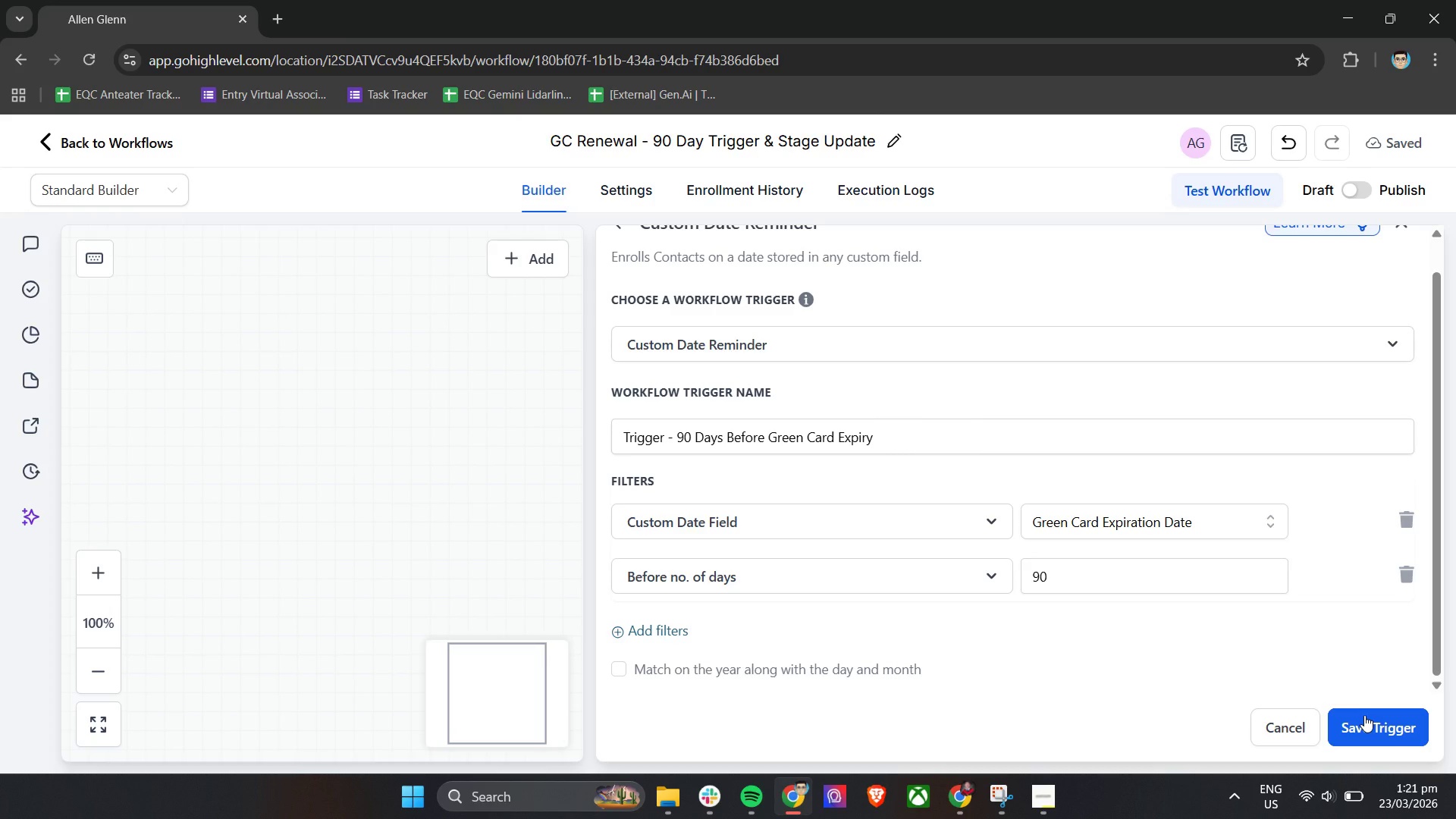 
wait(12.27)
 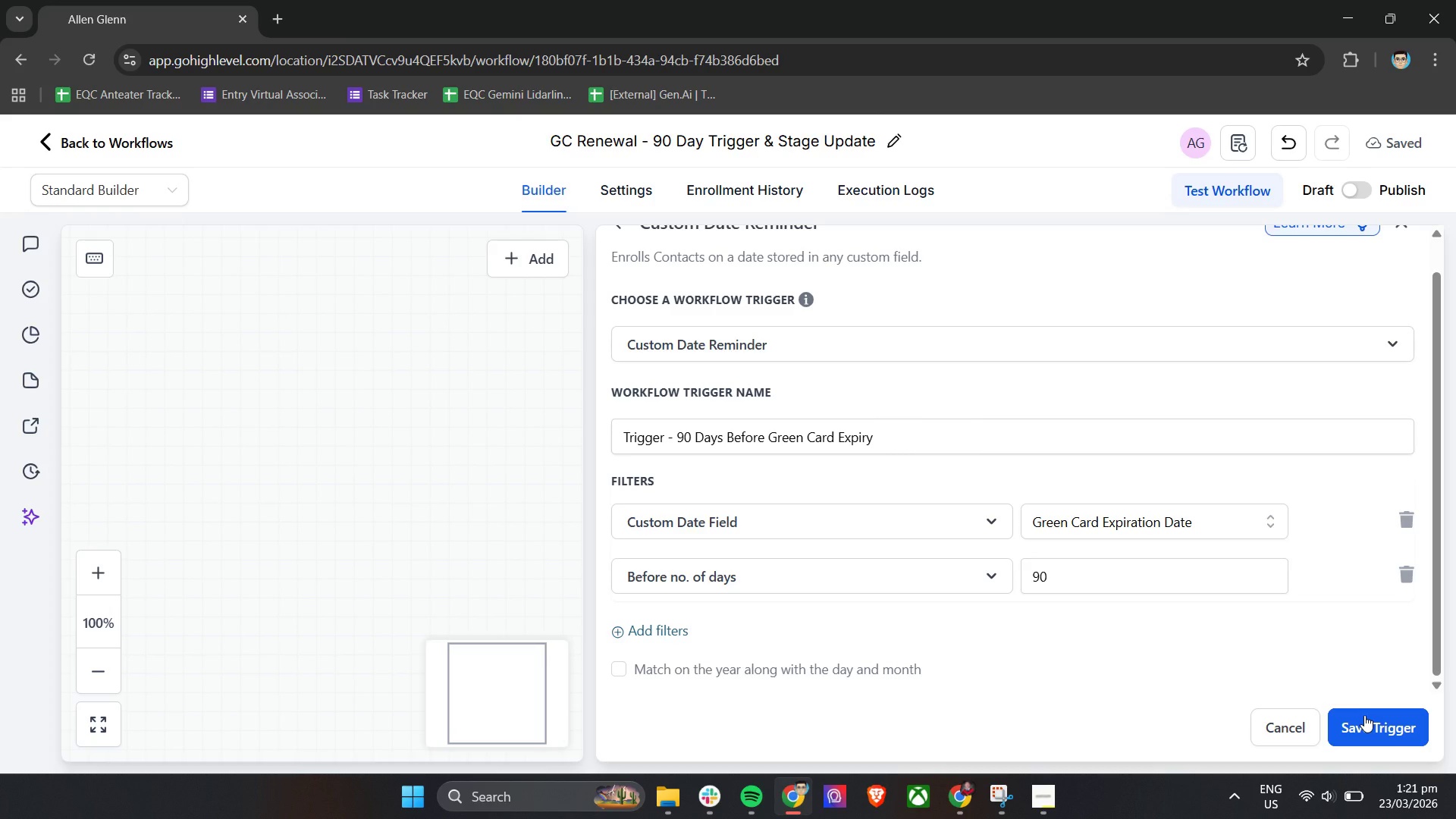 
left_click([1365, 725])
 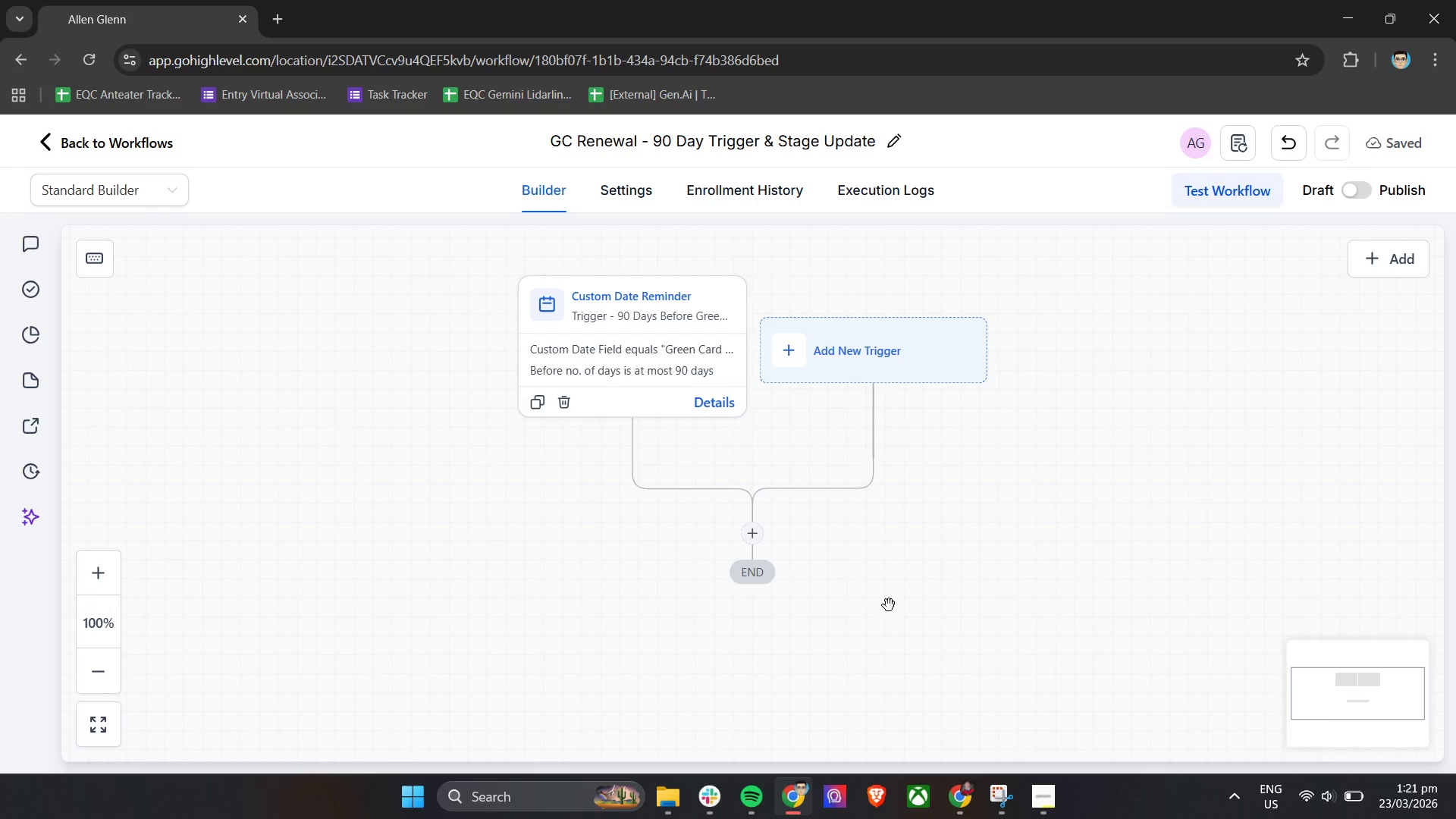 
wait(7.28)
 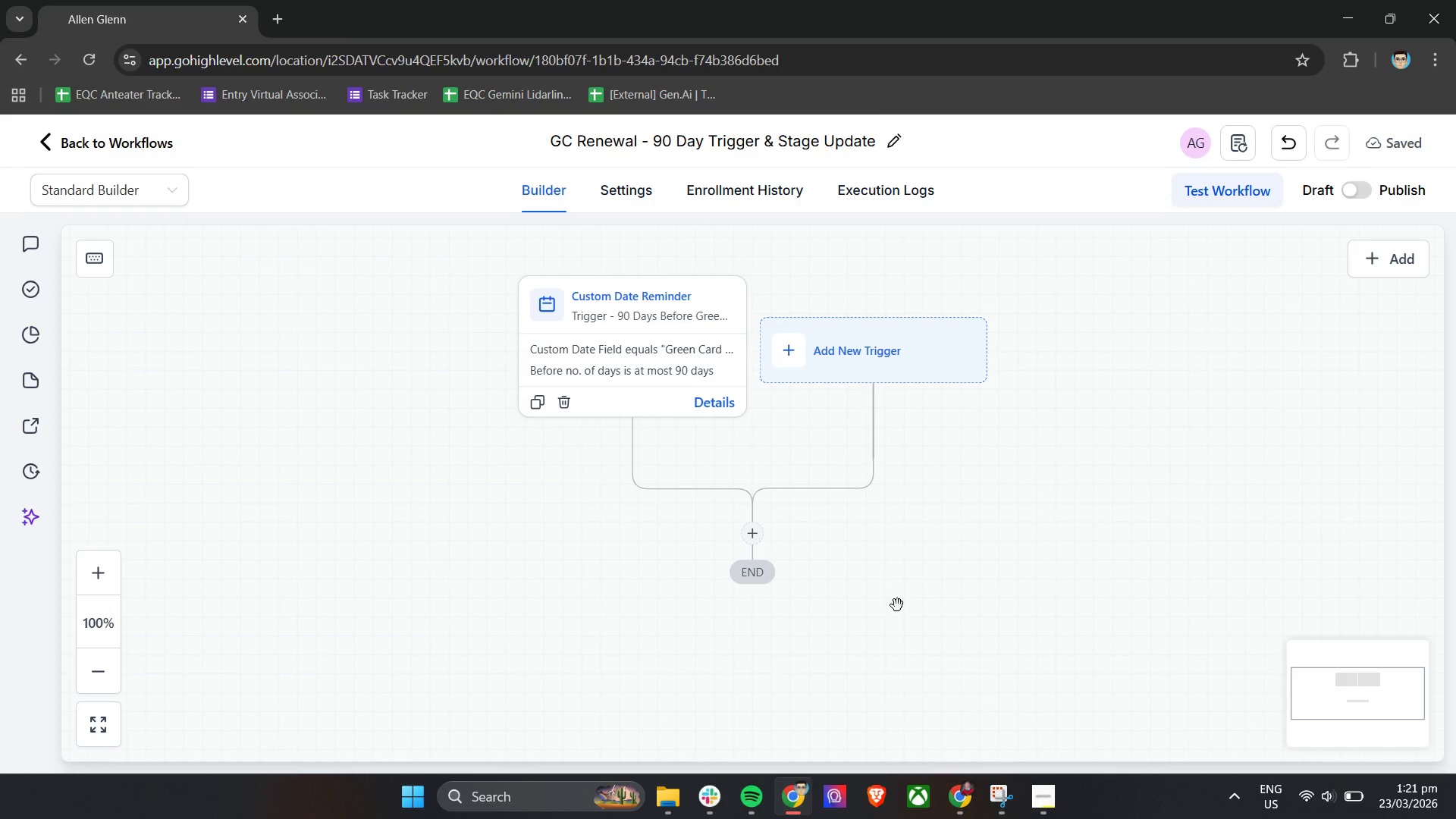 
left_click([748, 527])
 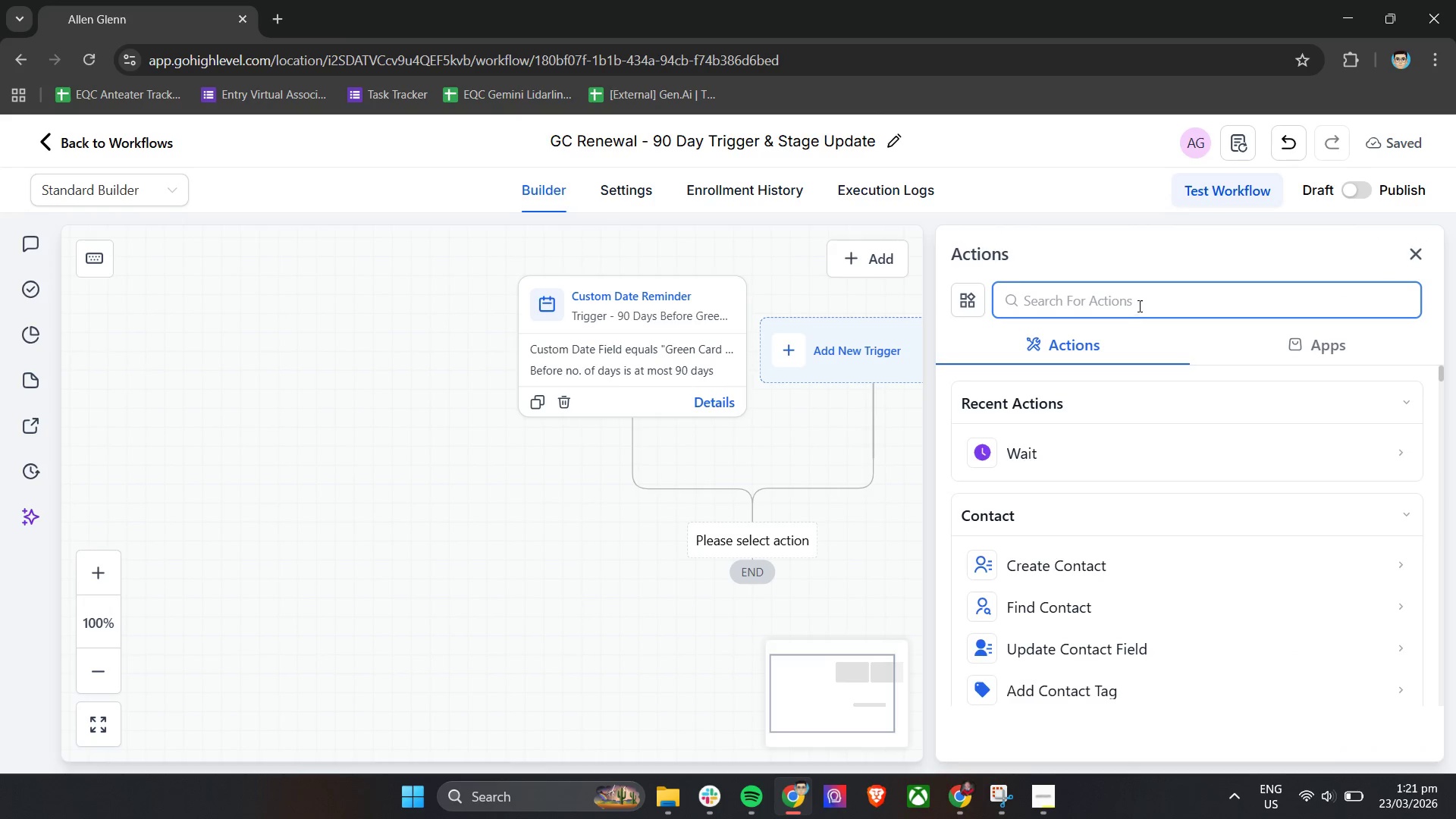 
left_click([1138, 296])
 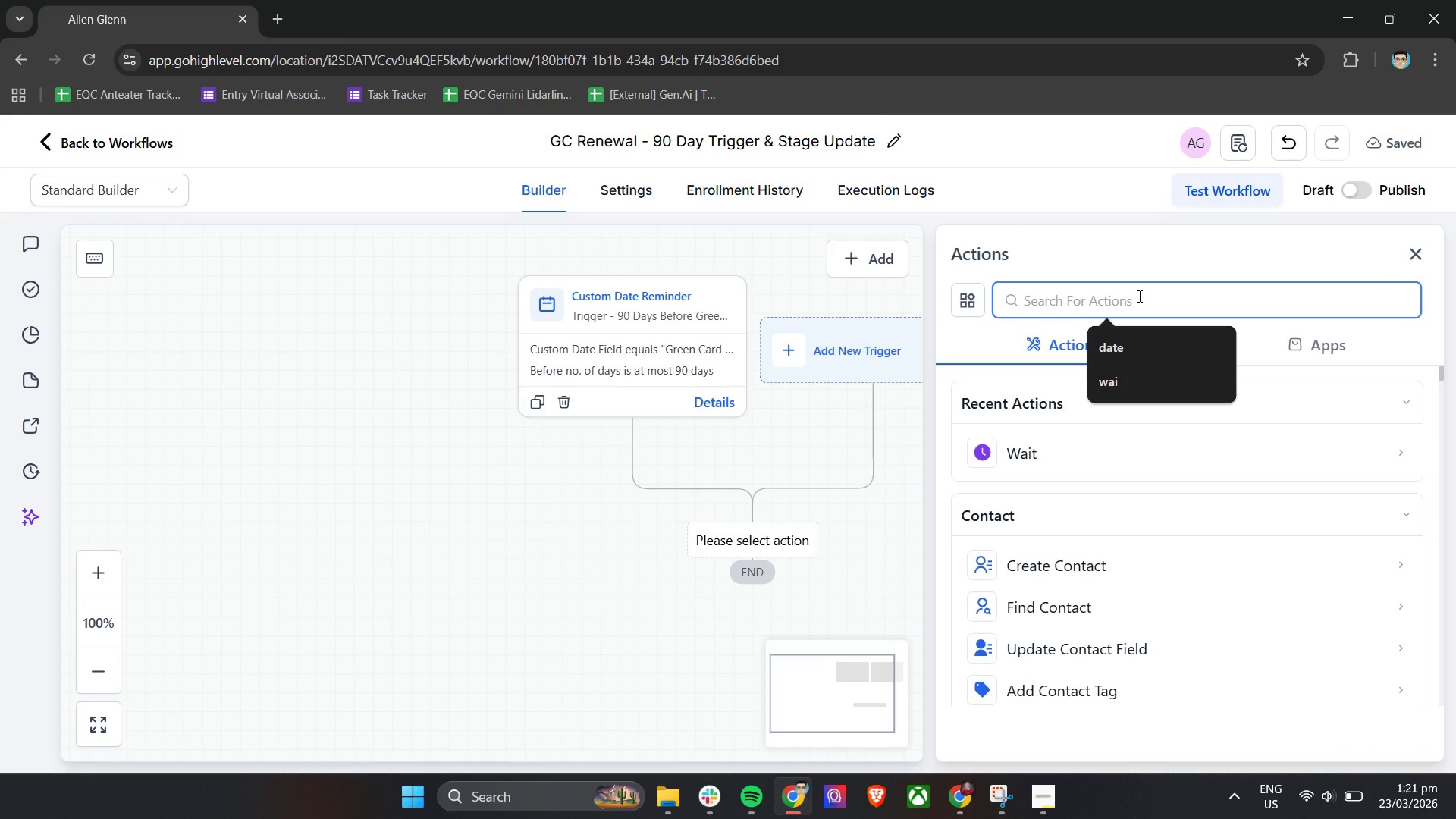 
type(upda)
 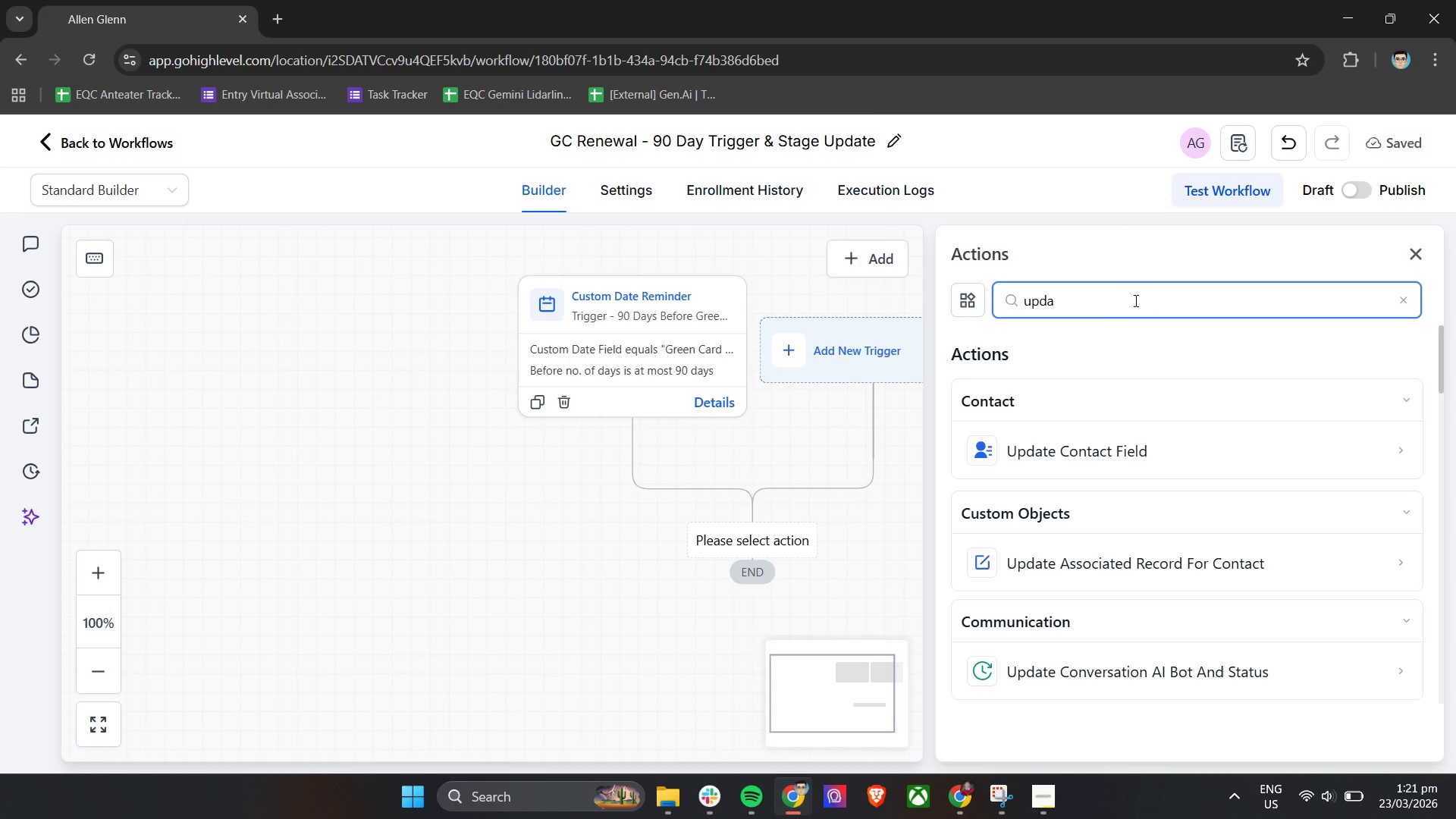 
double_click([1122, 290])
 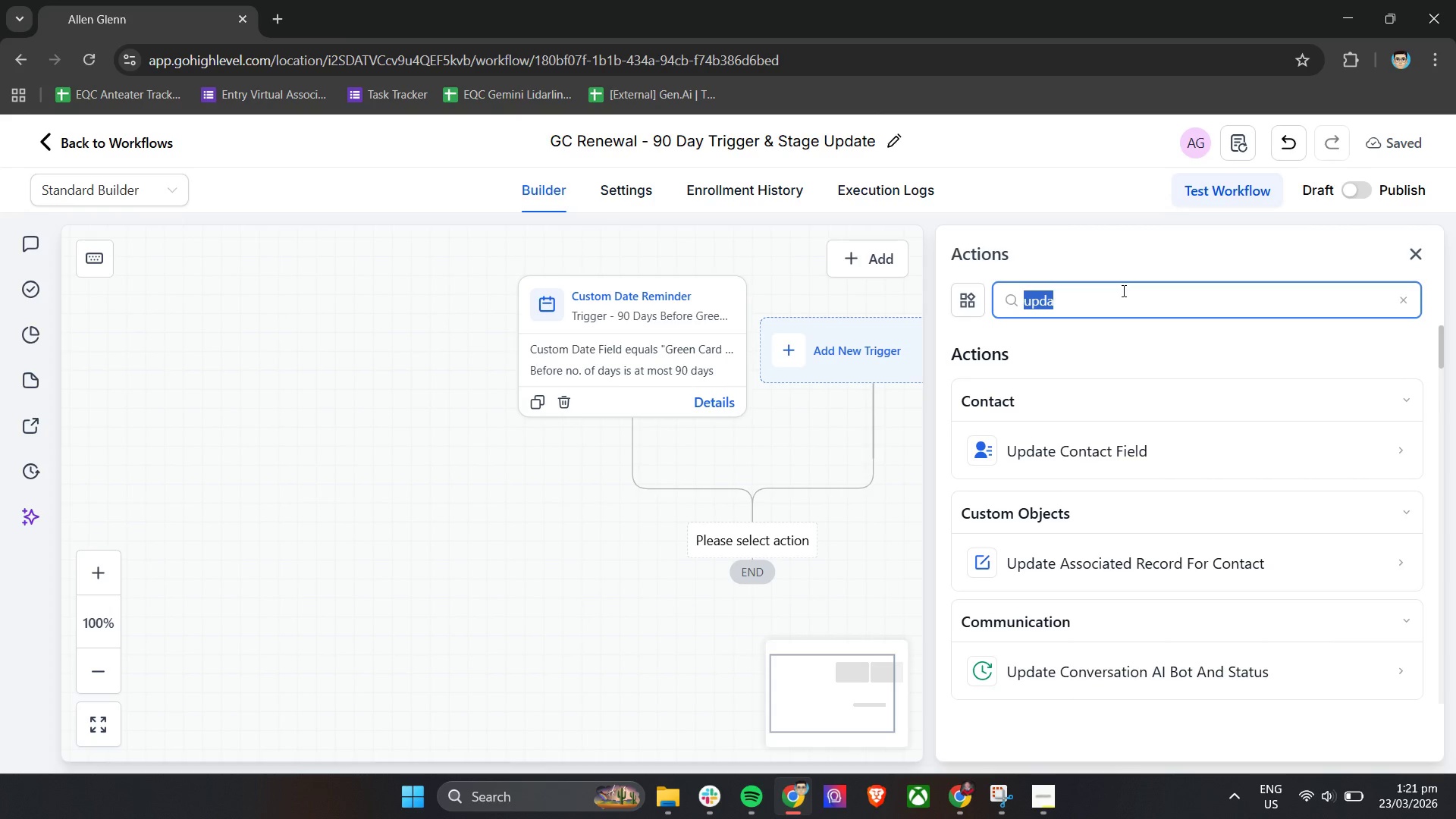 
triple_click([1122, 290])
 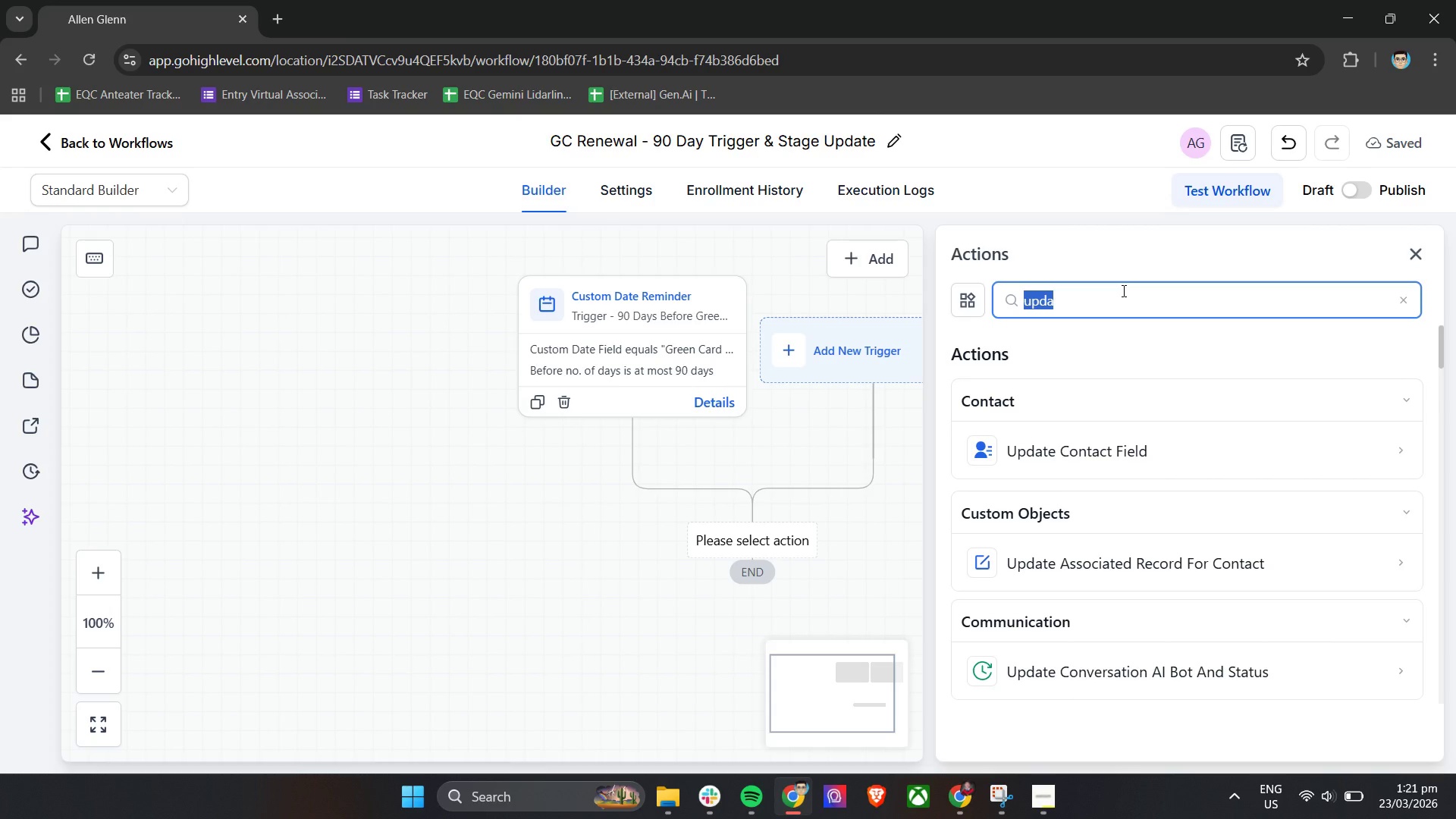 
key(Backspace)
 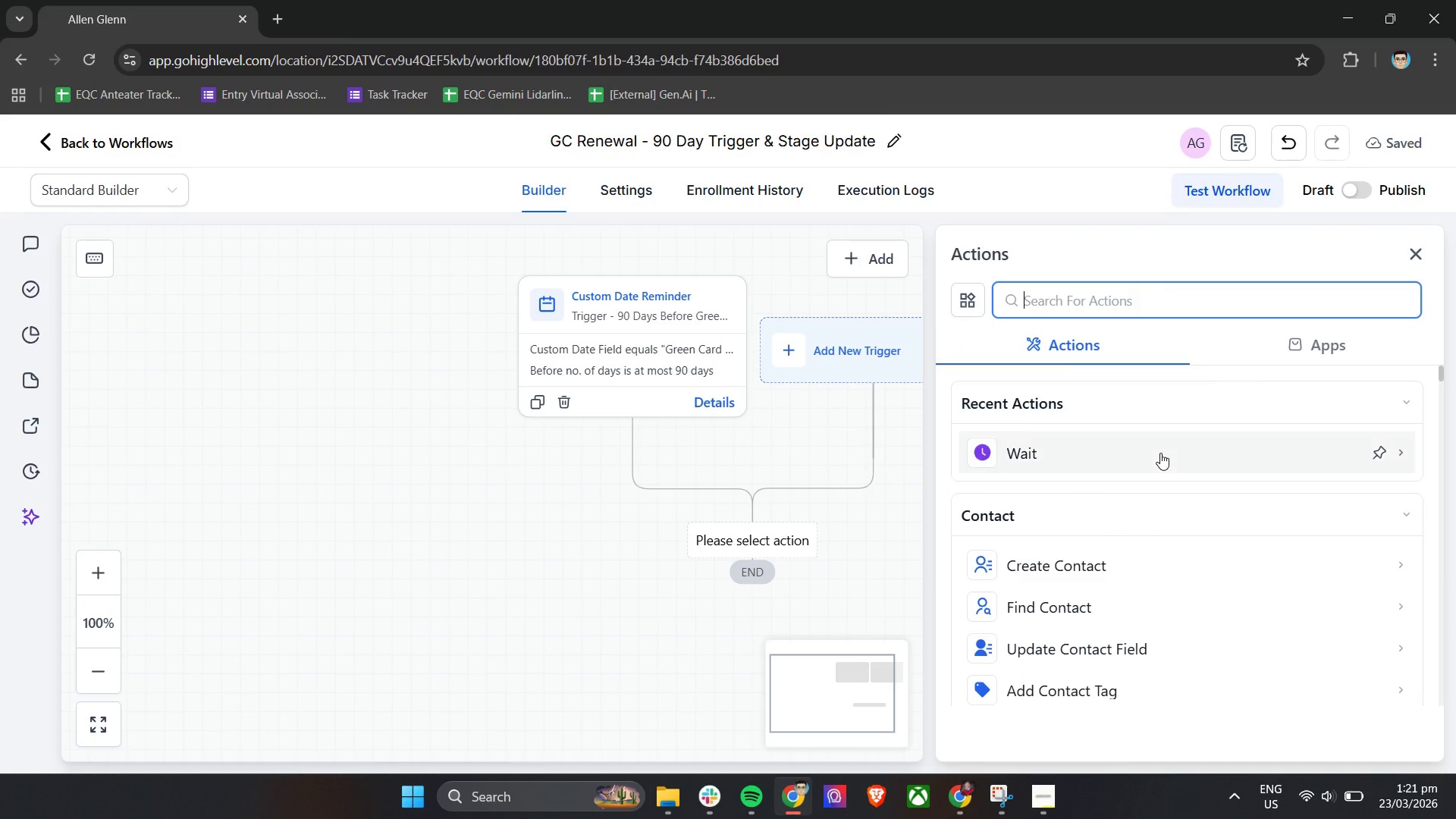 
scroll: coordinate [1229, 597], scroll_direction: down, amount: 37.0
 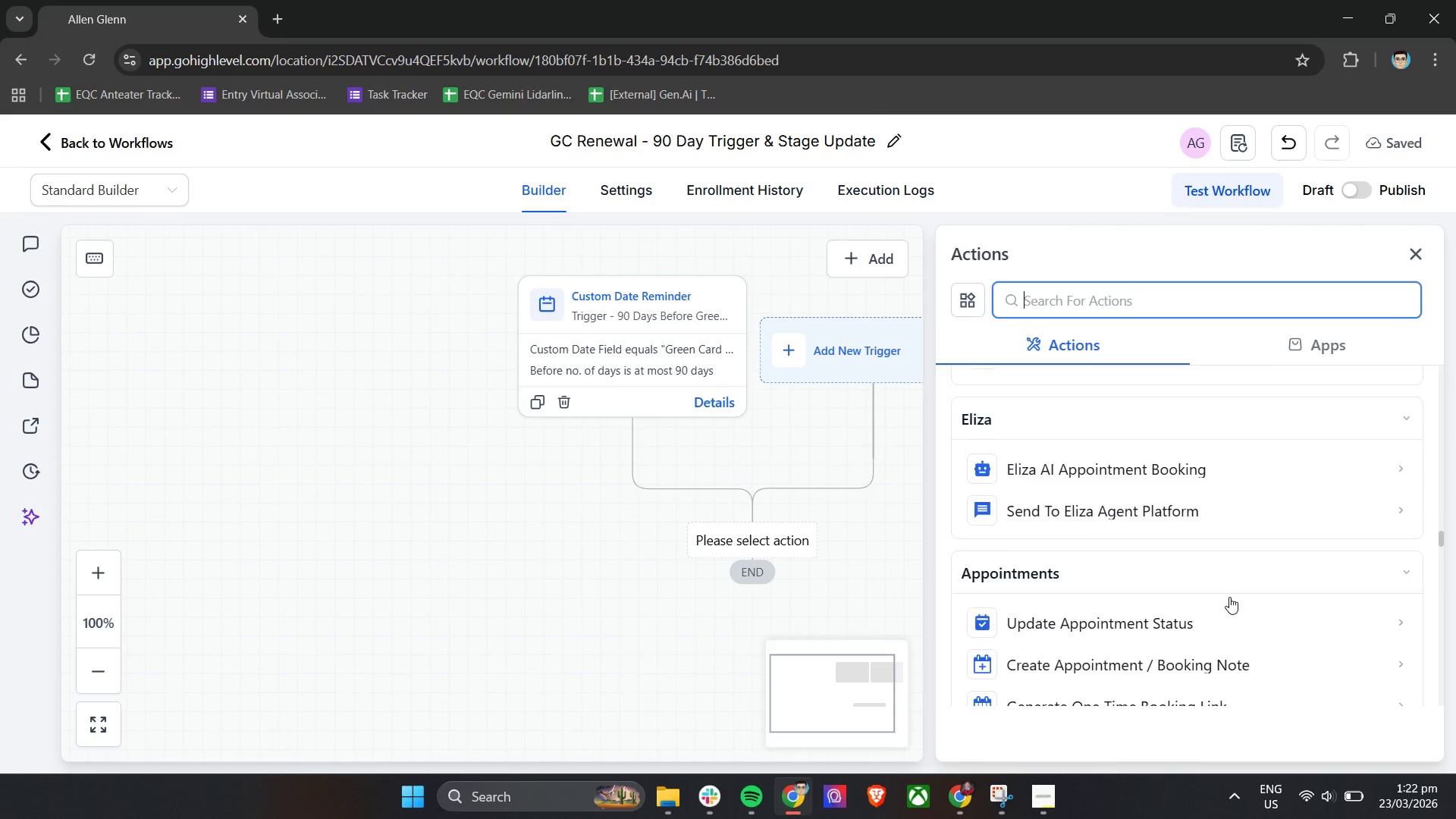 
left_click([1301, 331])
 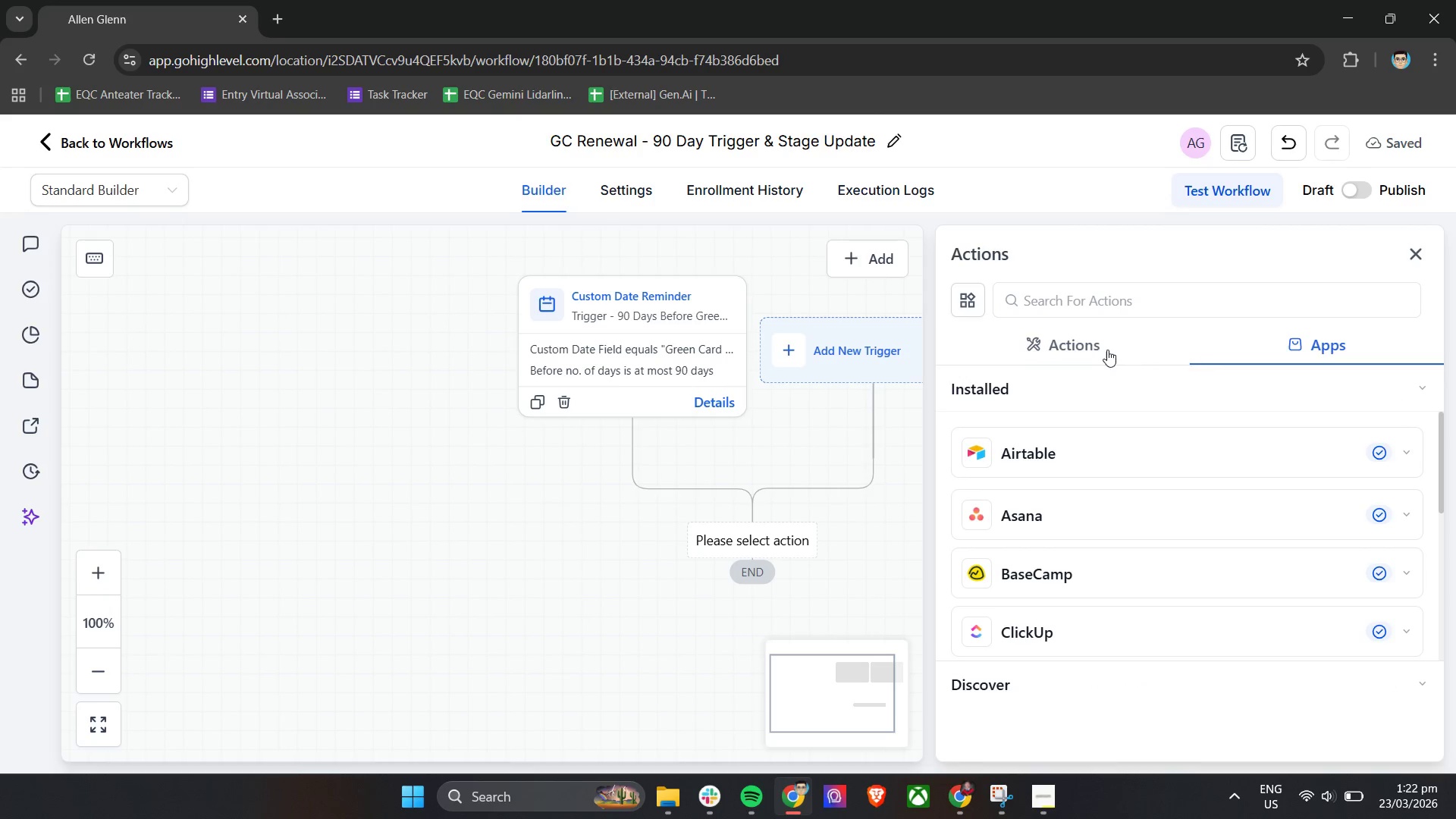 
scroll: coordinate [1229, 597], scroll_direction: up, amount: 20.0
 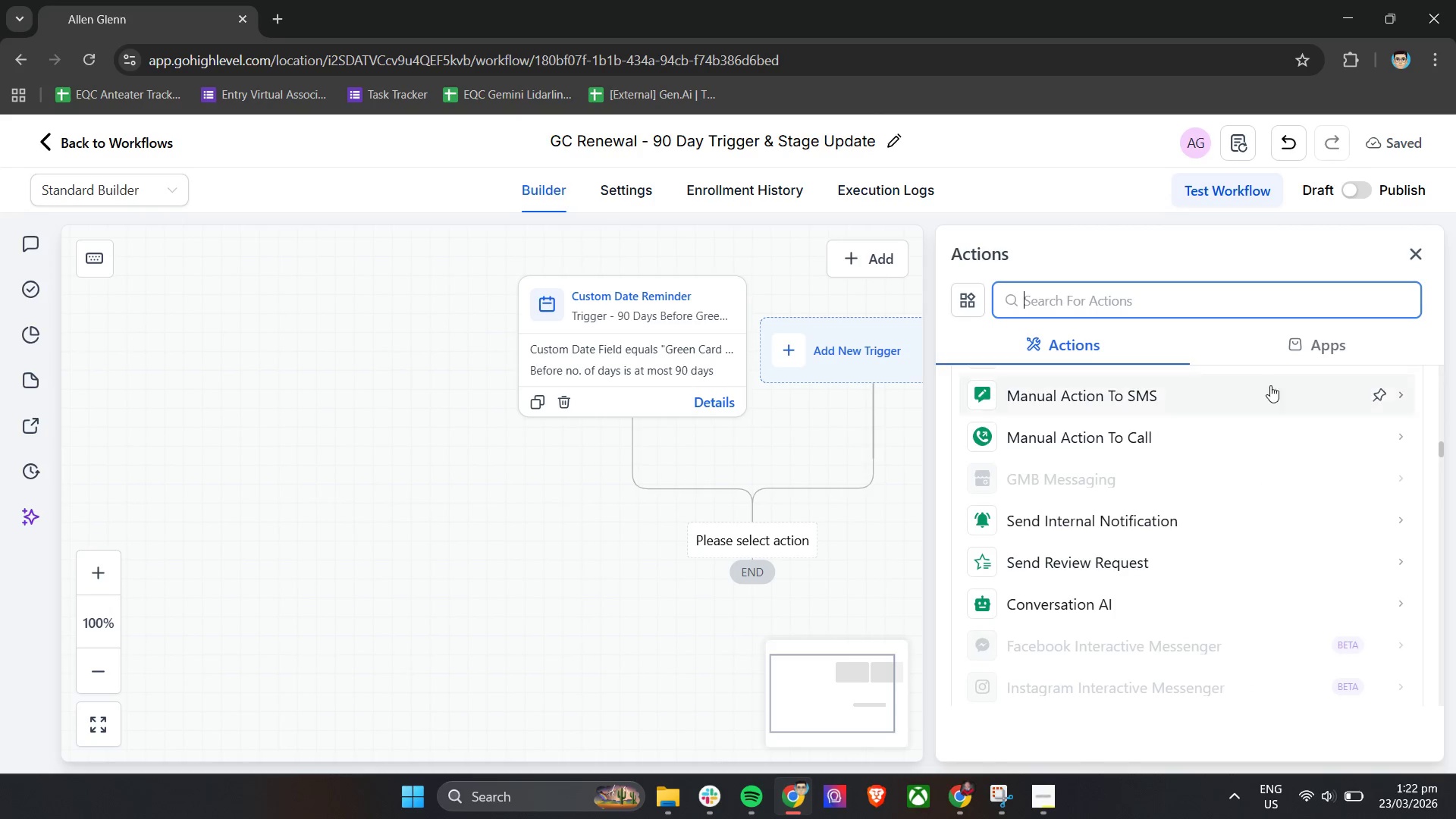 
left_click([1086, 346])
 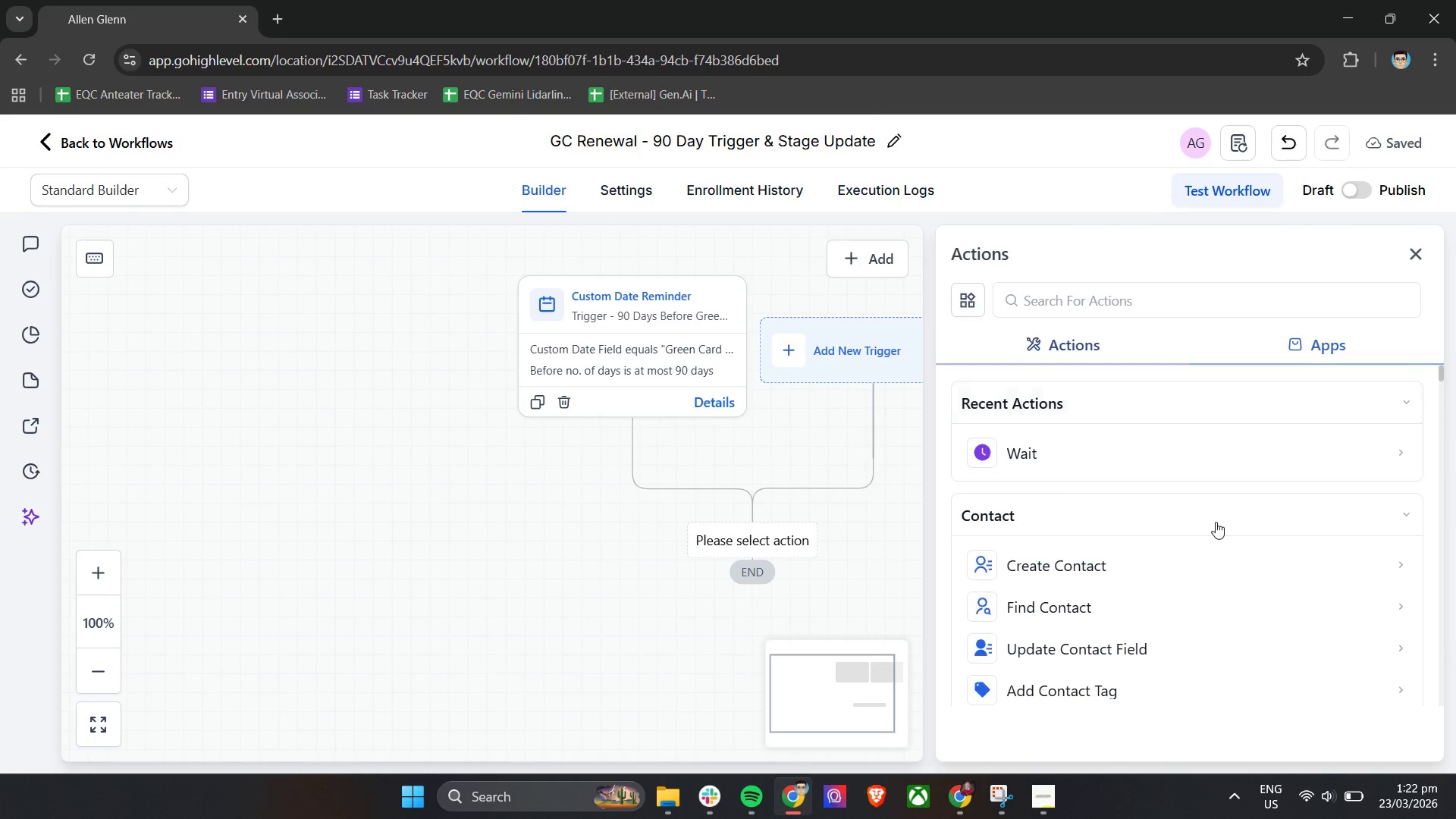 
scroll: coordinate [1216, 522], scroll_direction: up, amount: 1.0
 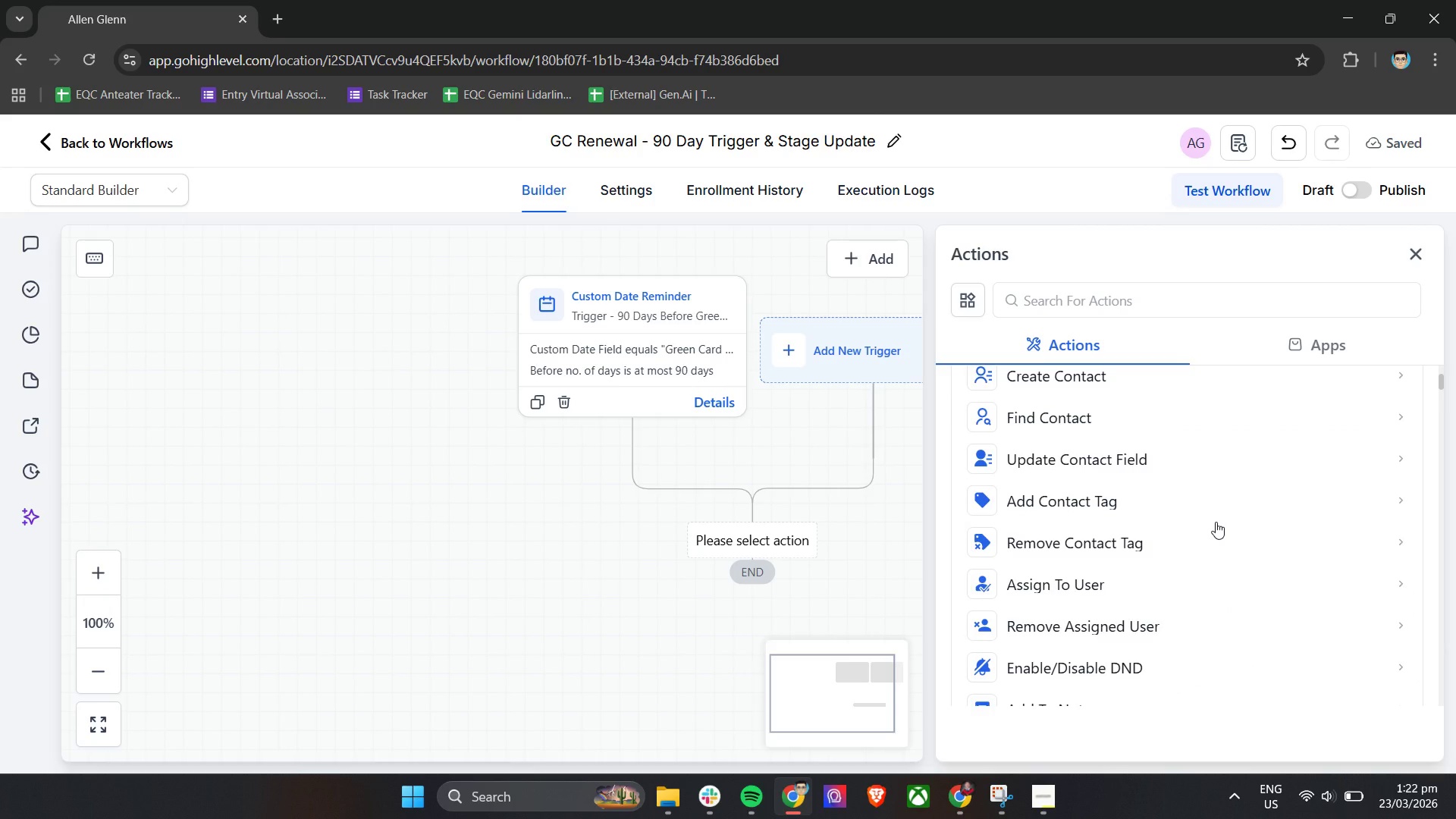 
scroll: coordinate [1216, 522], scroll_direction: down, amount: 8.0
 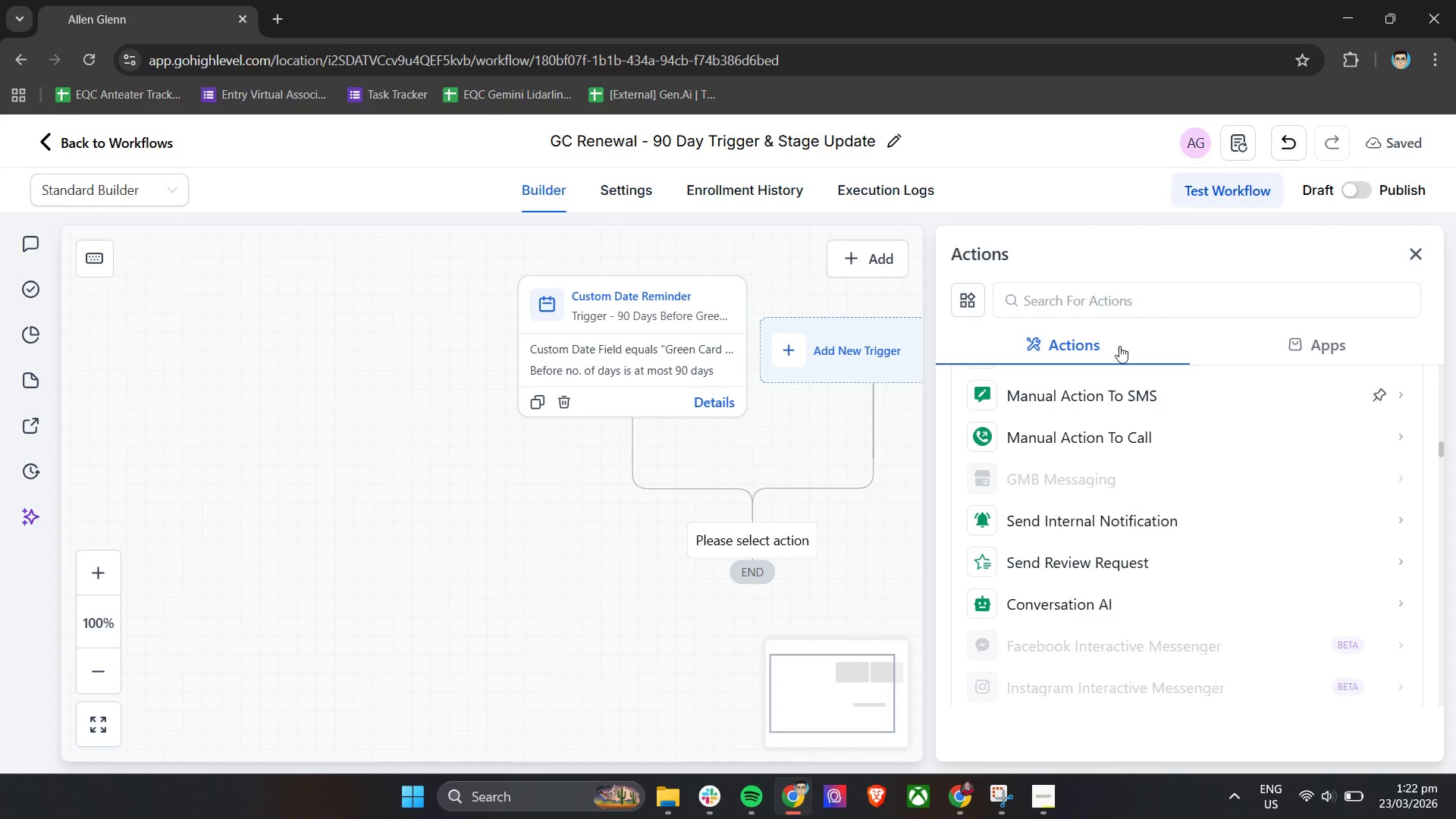 
left_click([1109, 291])
 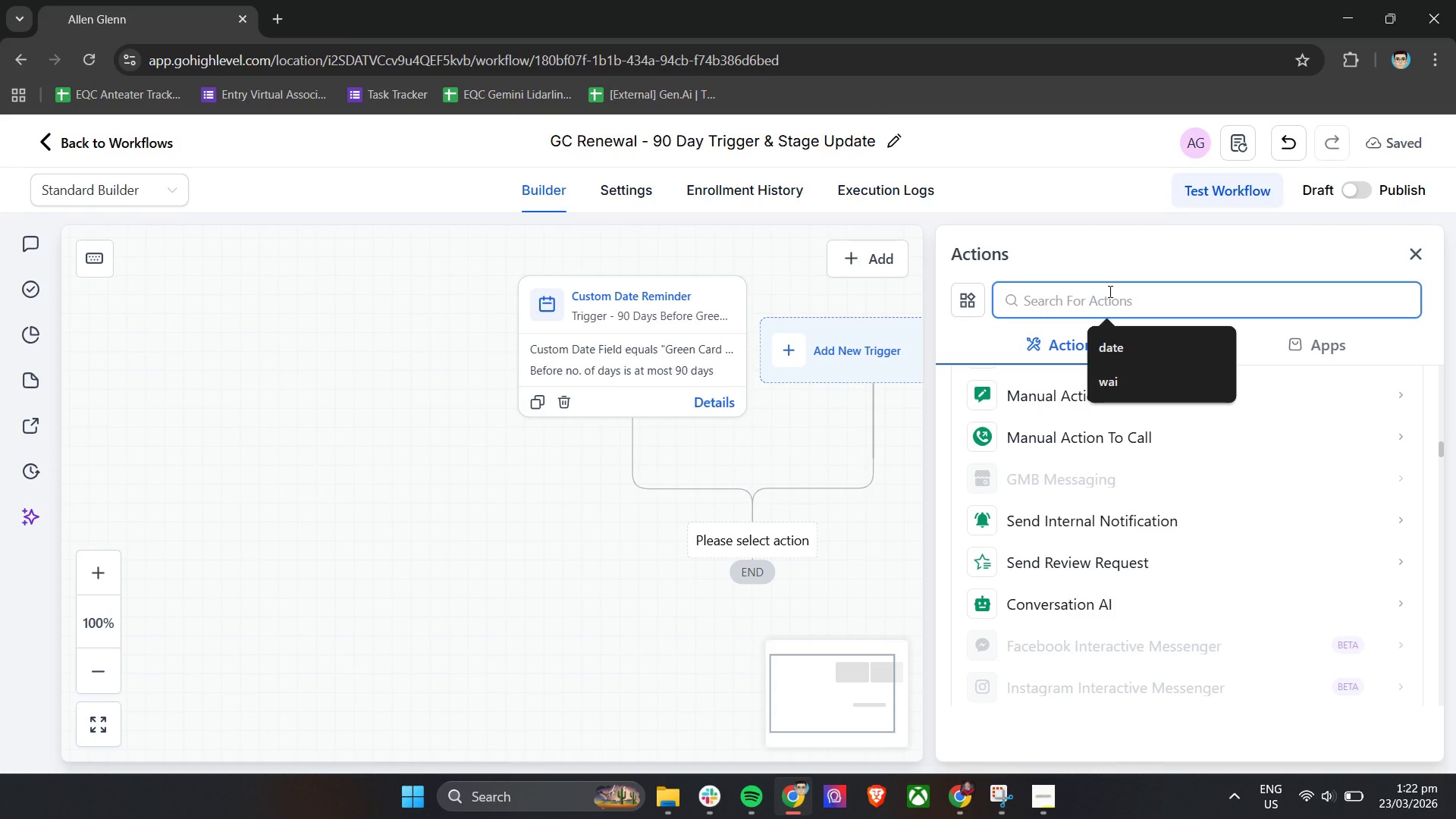 
type(updae)
 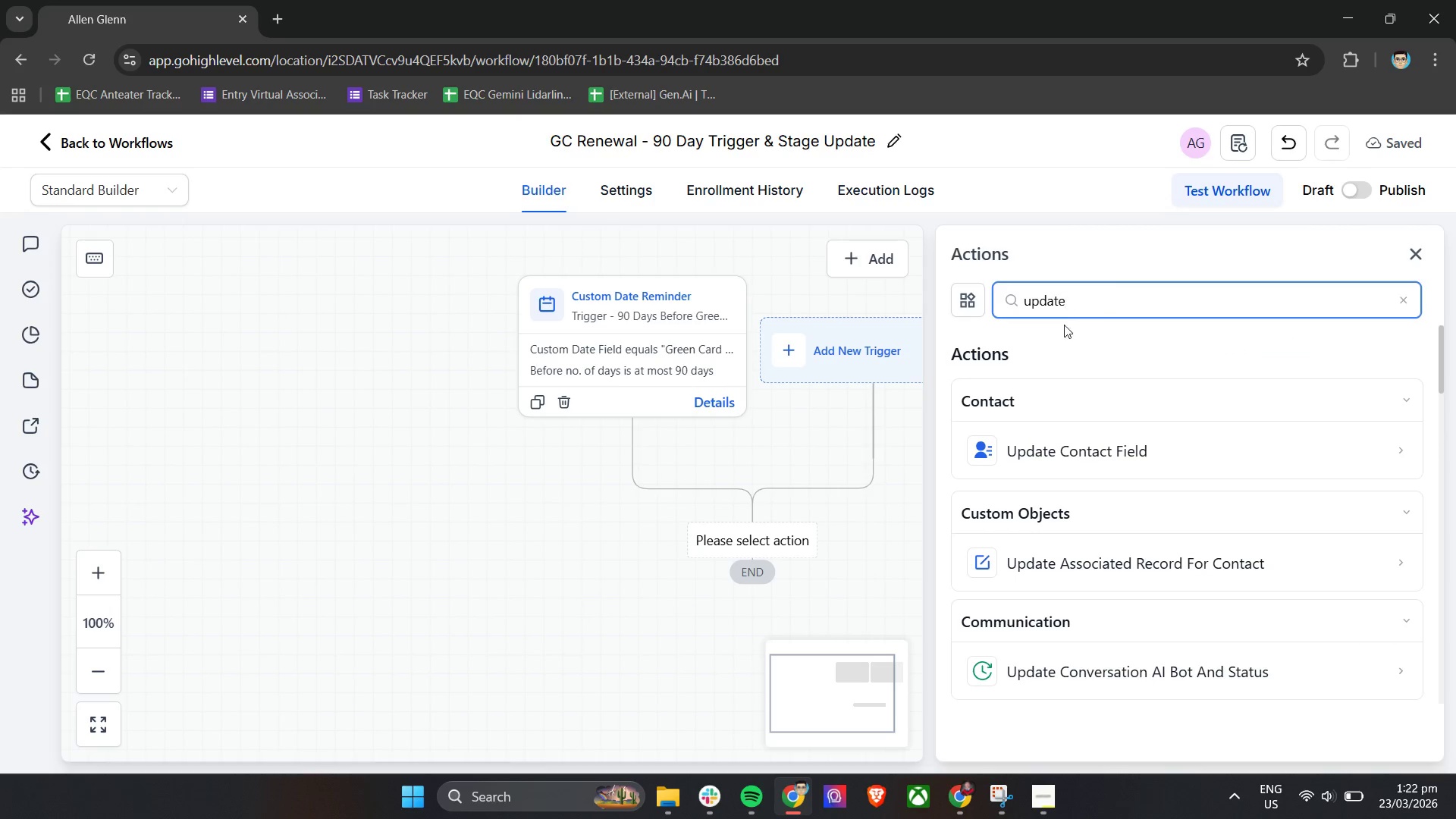 
hold_key(key=T, duration=0.34)
 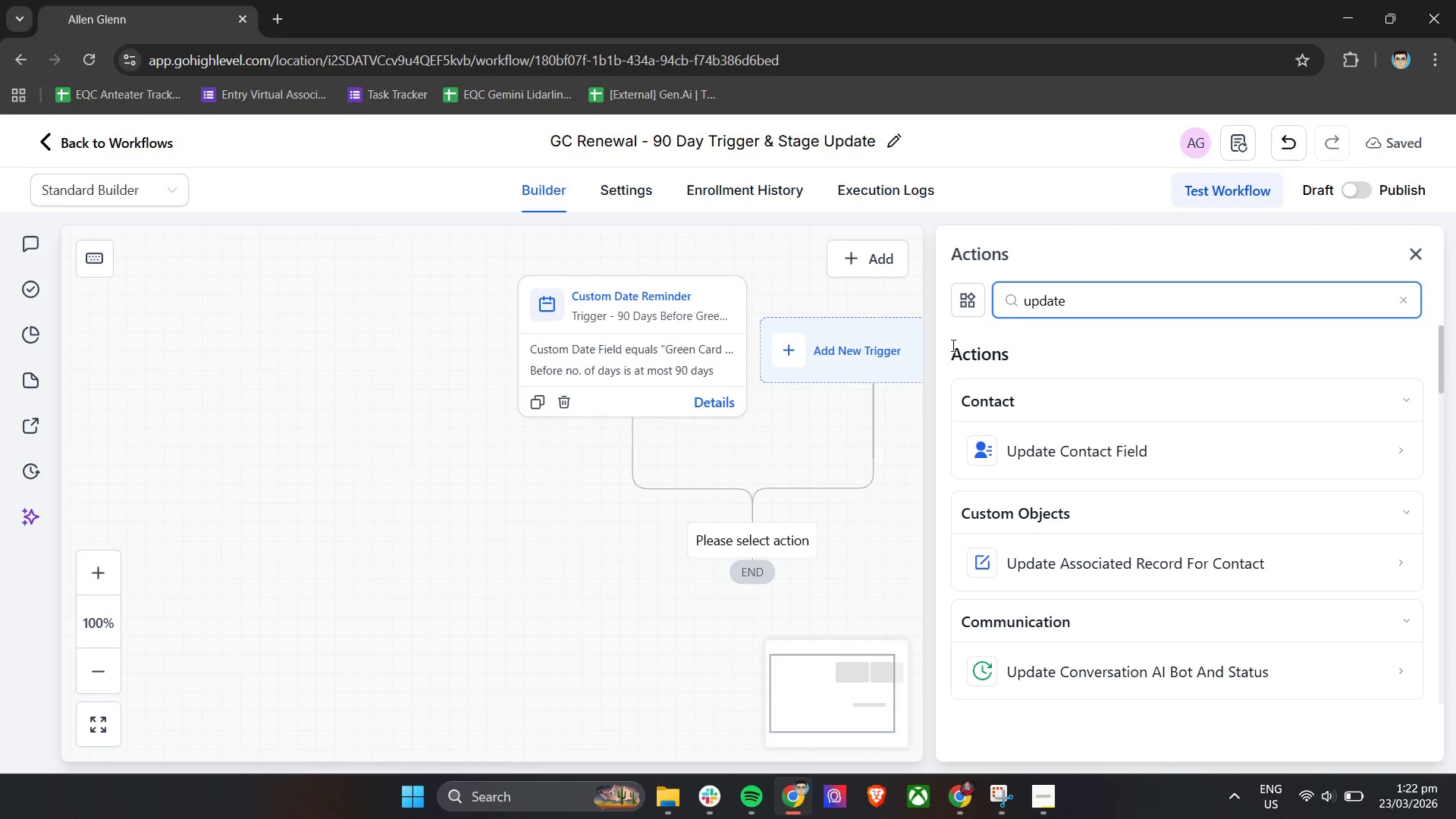 
left_click([950, 344])
 